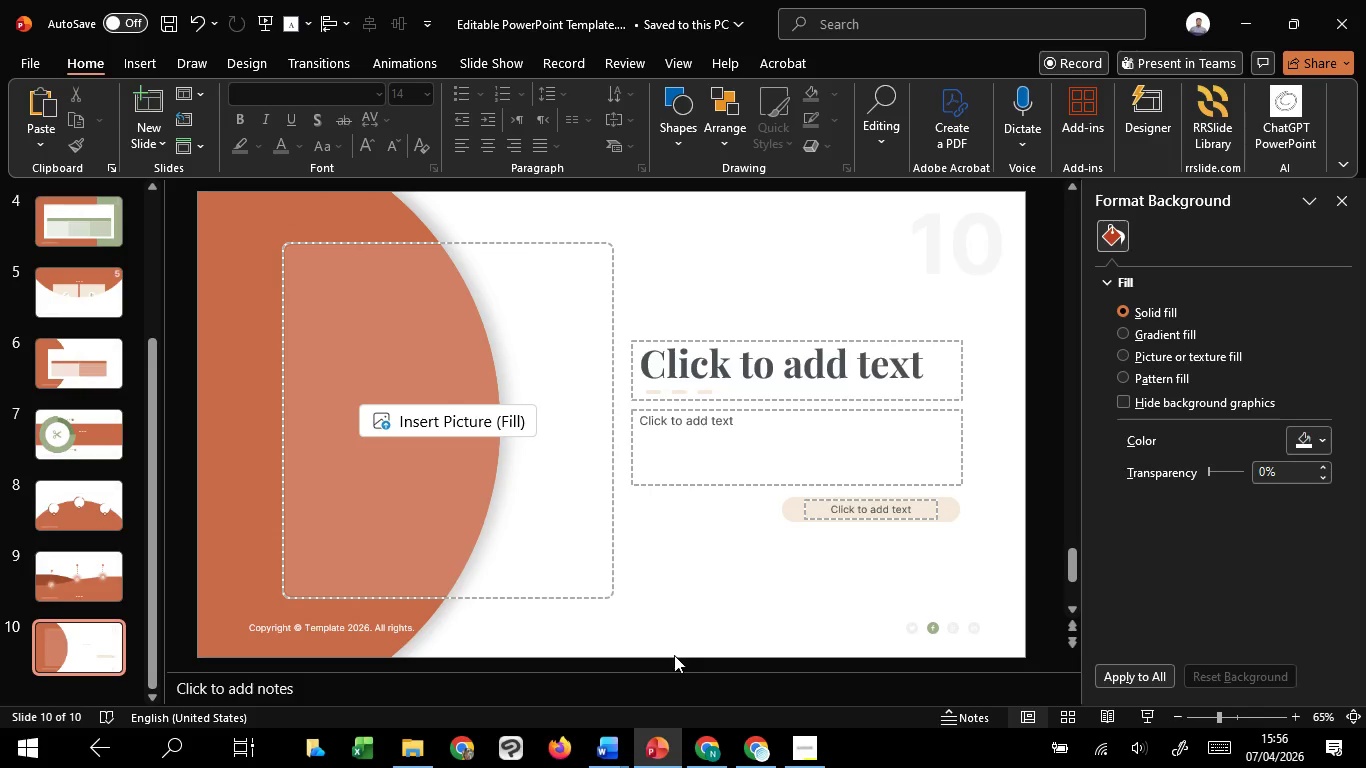 
hold_key(key=ControlLeft, duration=1.52)
 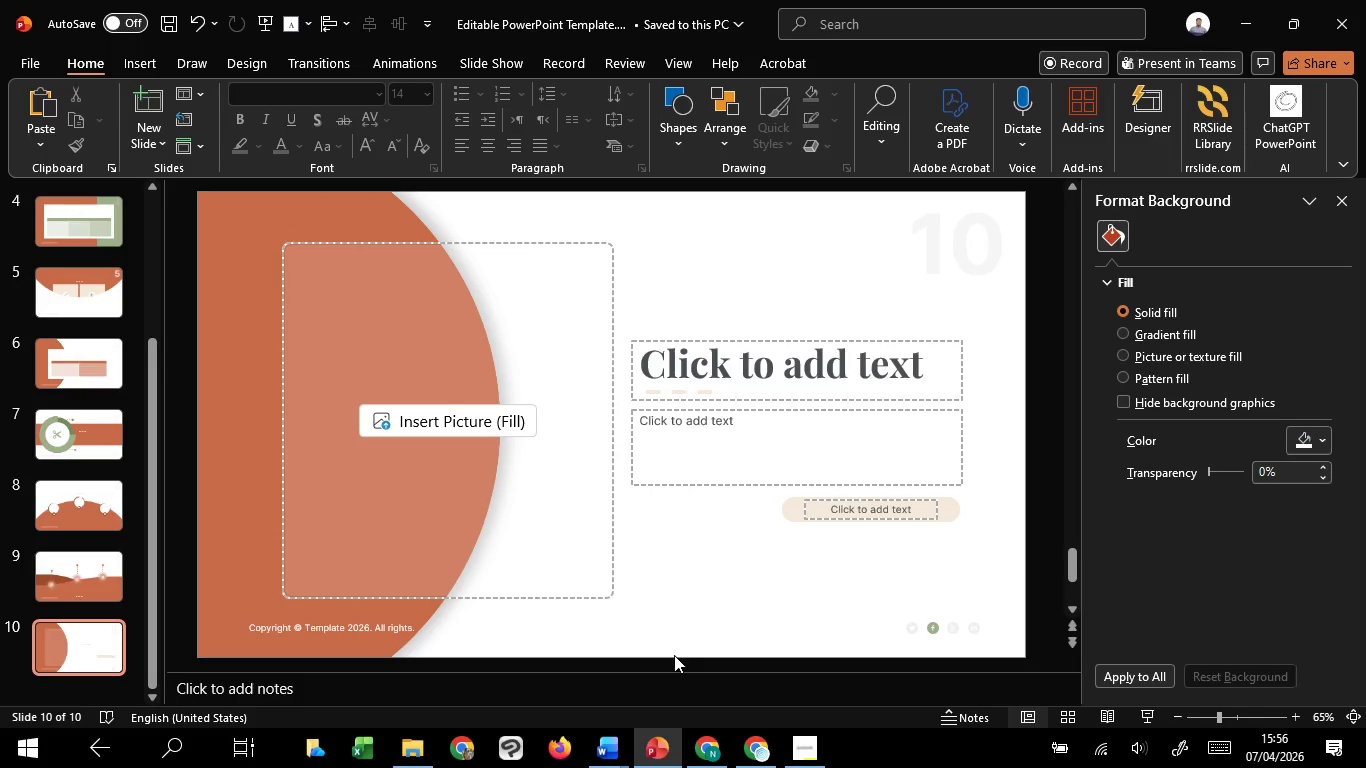 
hold_key(key=ControlLeft, duration=1.5)
 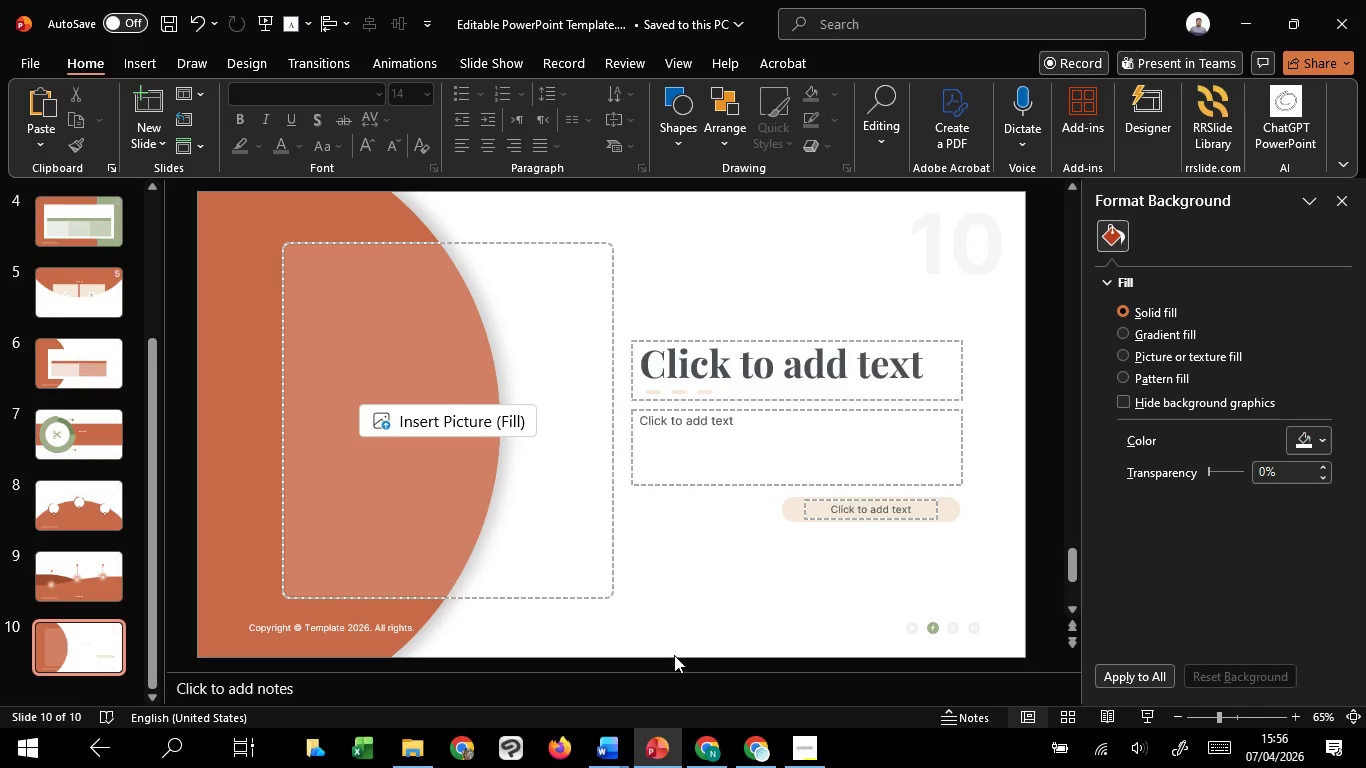 
hold_key(key=ControlLeft, duration=1.53)
 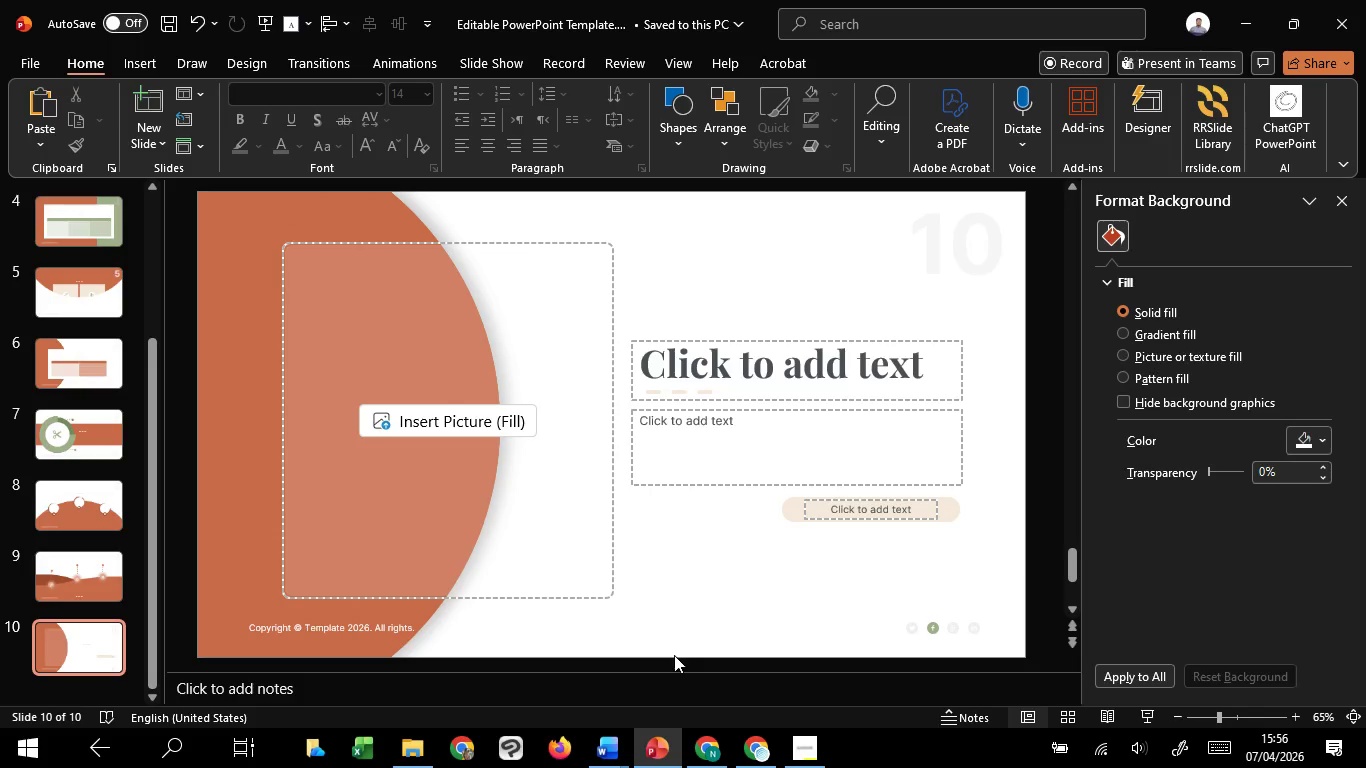 
key(Control+ControlLeft)
 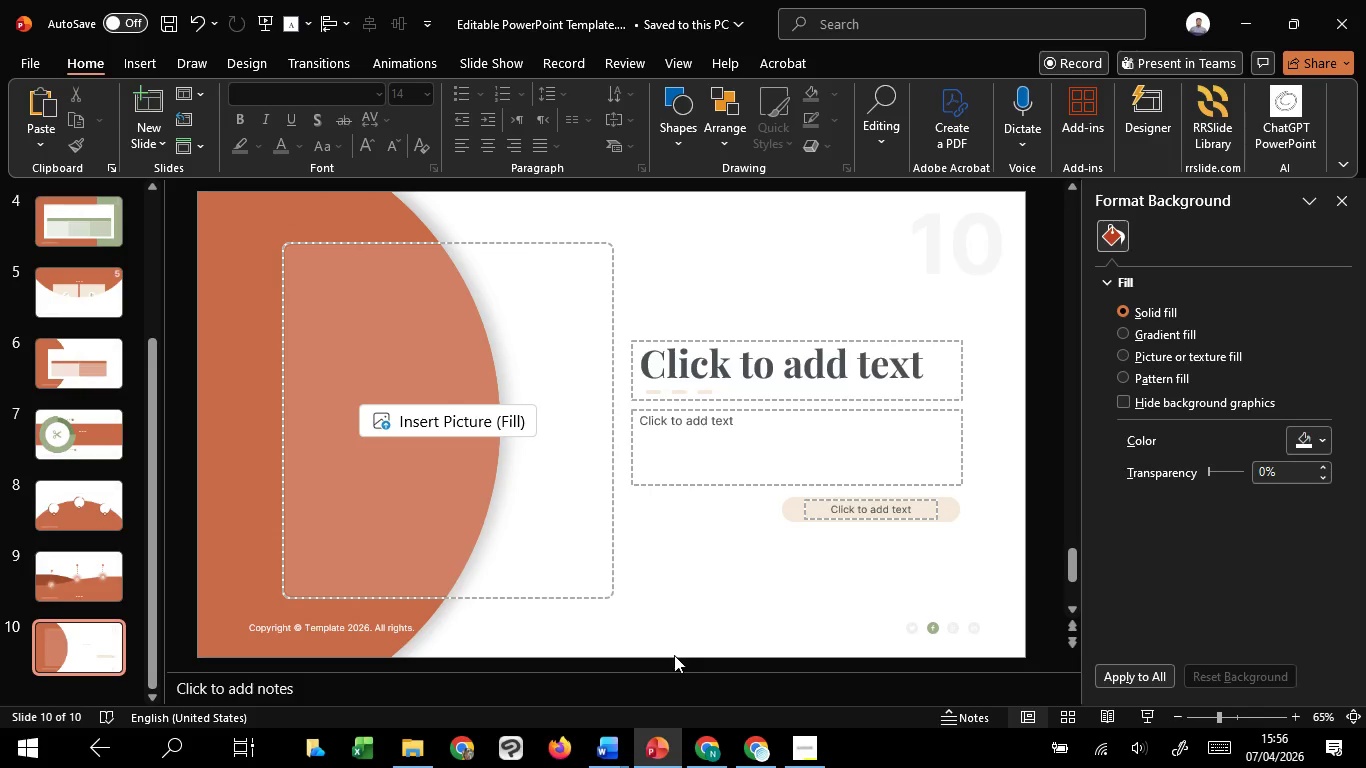 
key(Control+ControlLeft)
 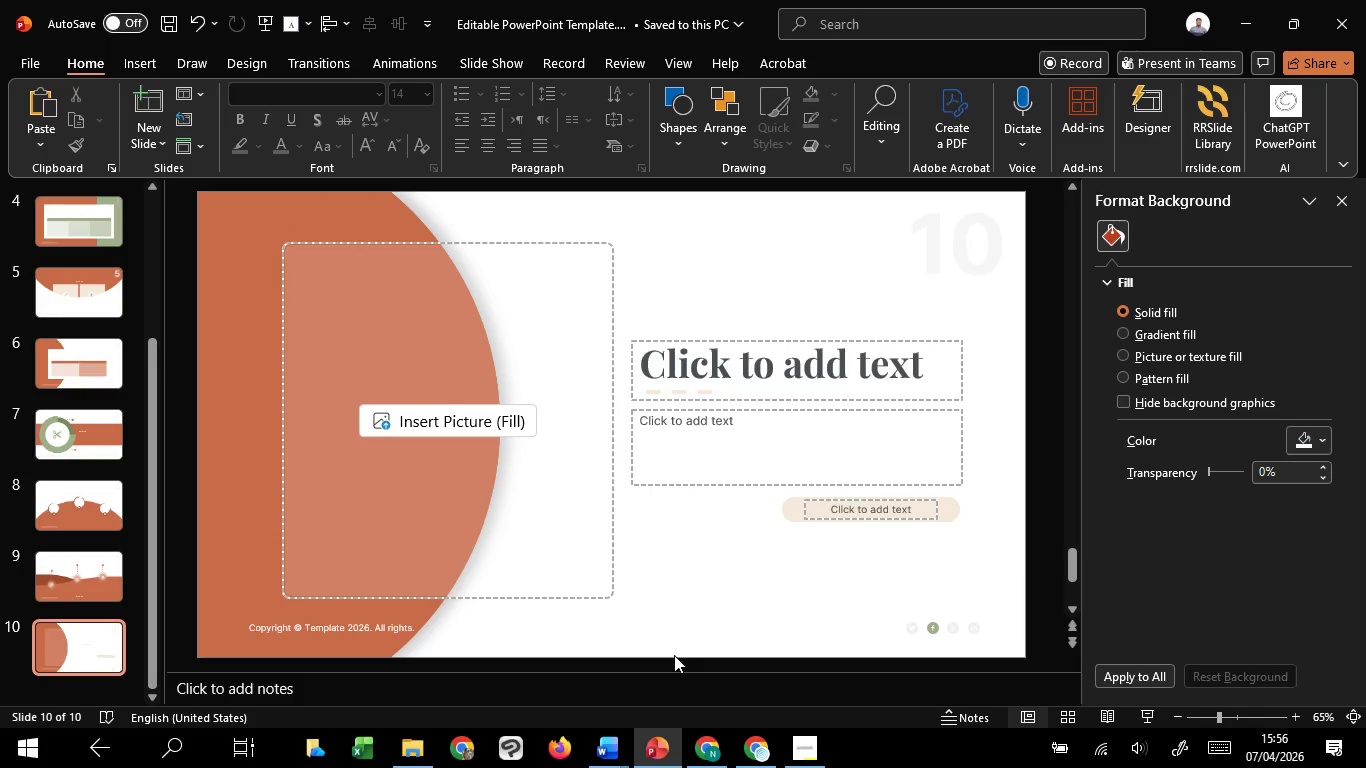 
key(Control+ControlLeft)
 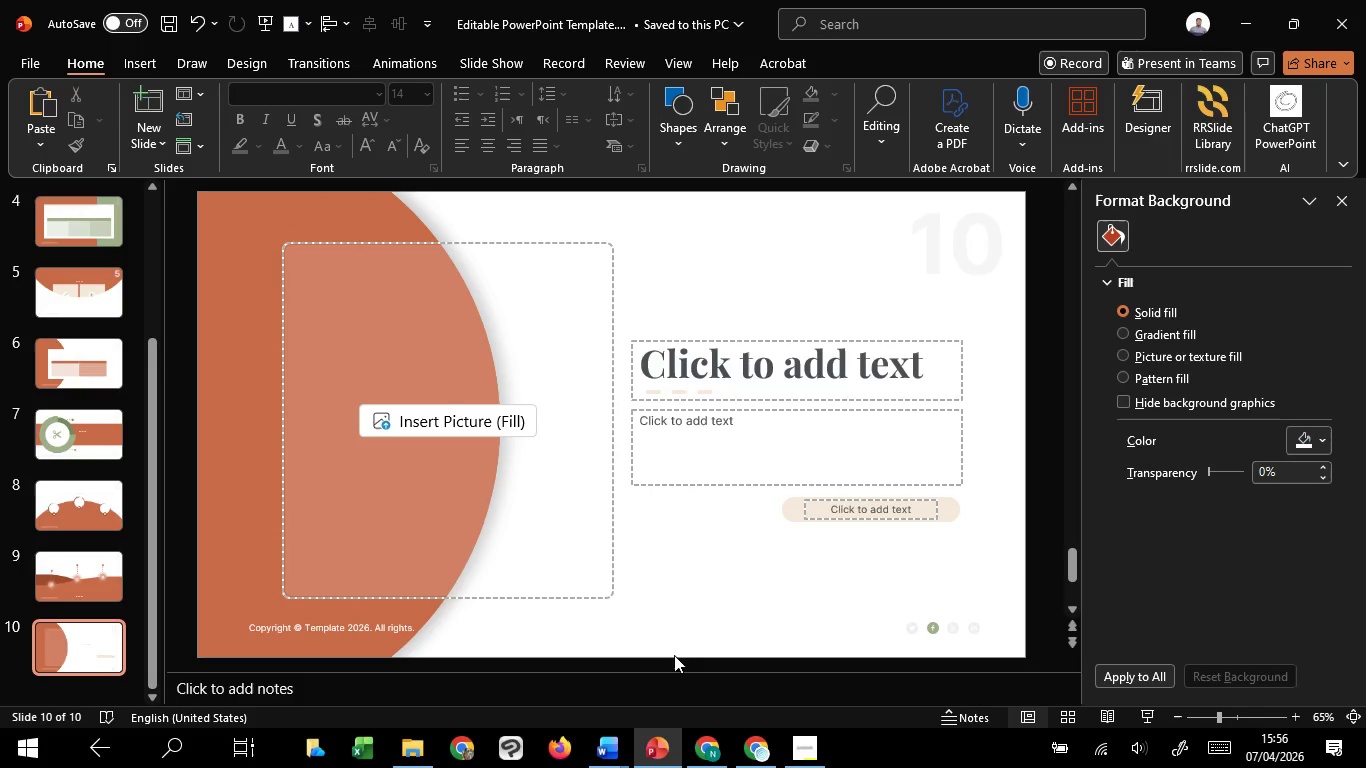 
key(Control+ControlLeft)
 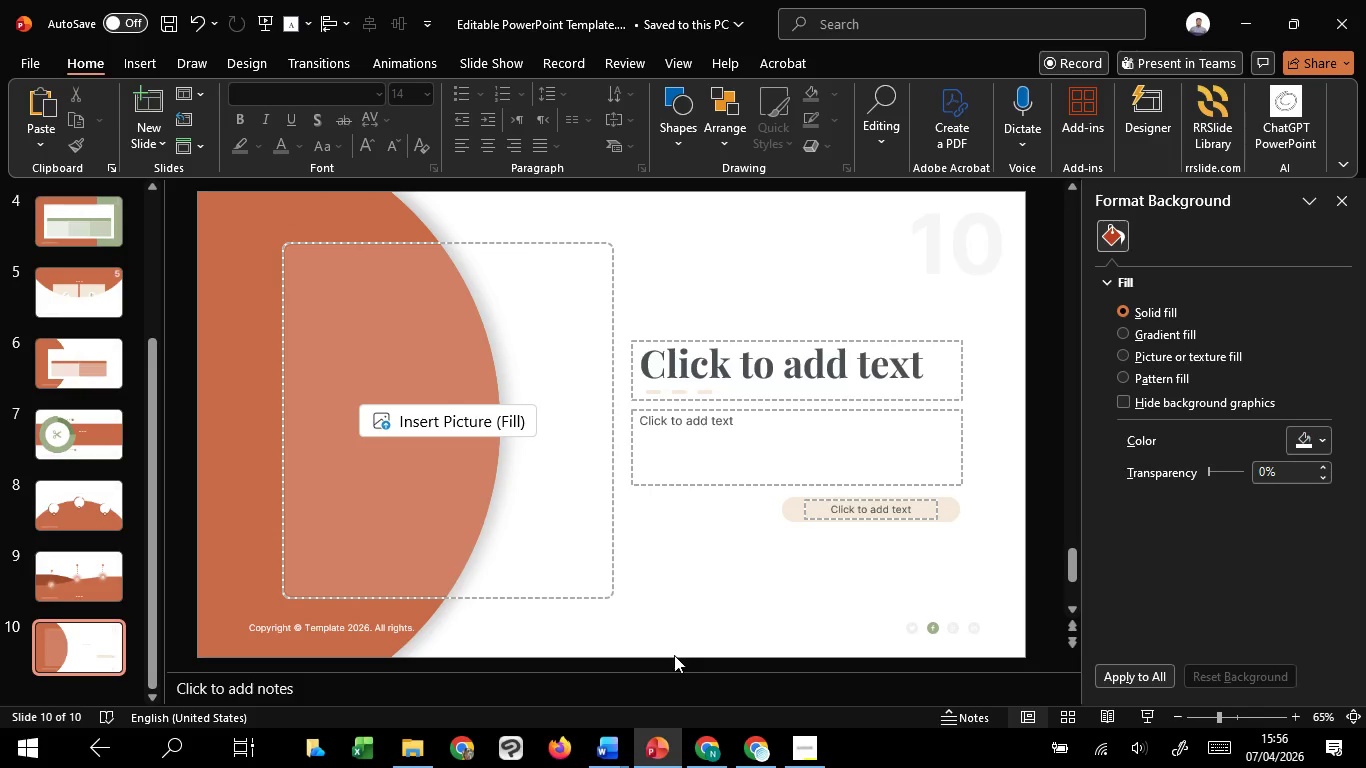 
wait(17.94)
 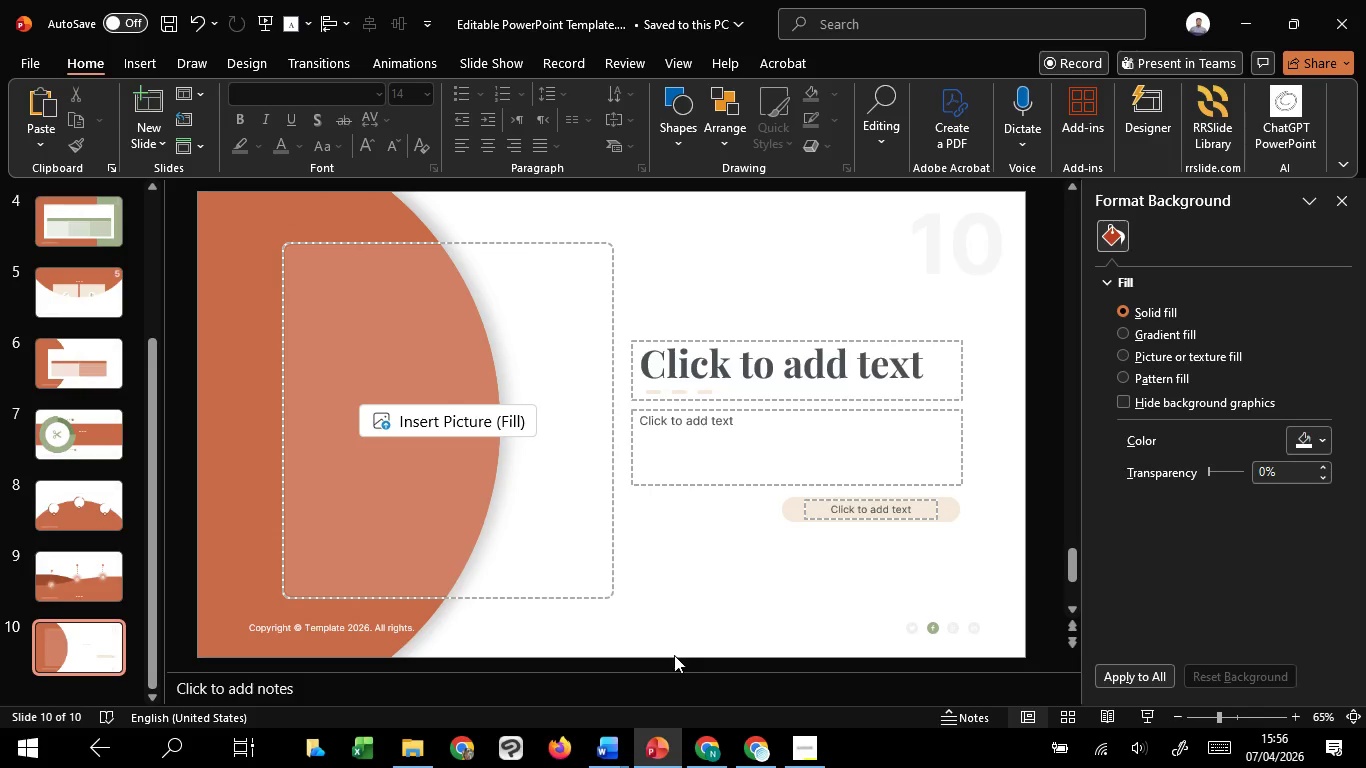 
left_click([684, 613])
 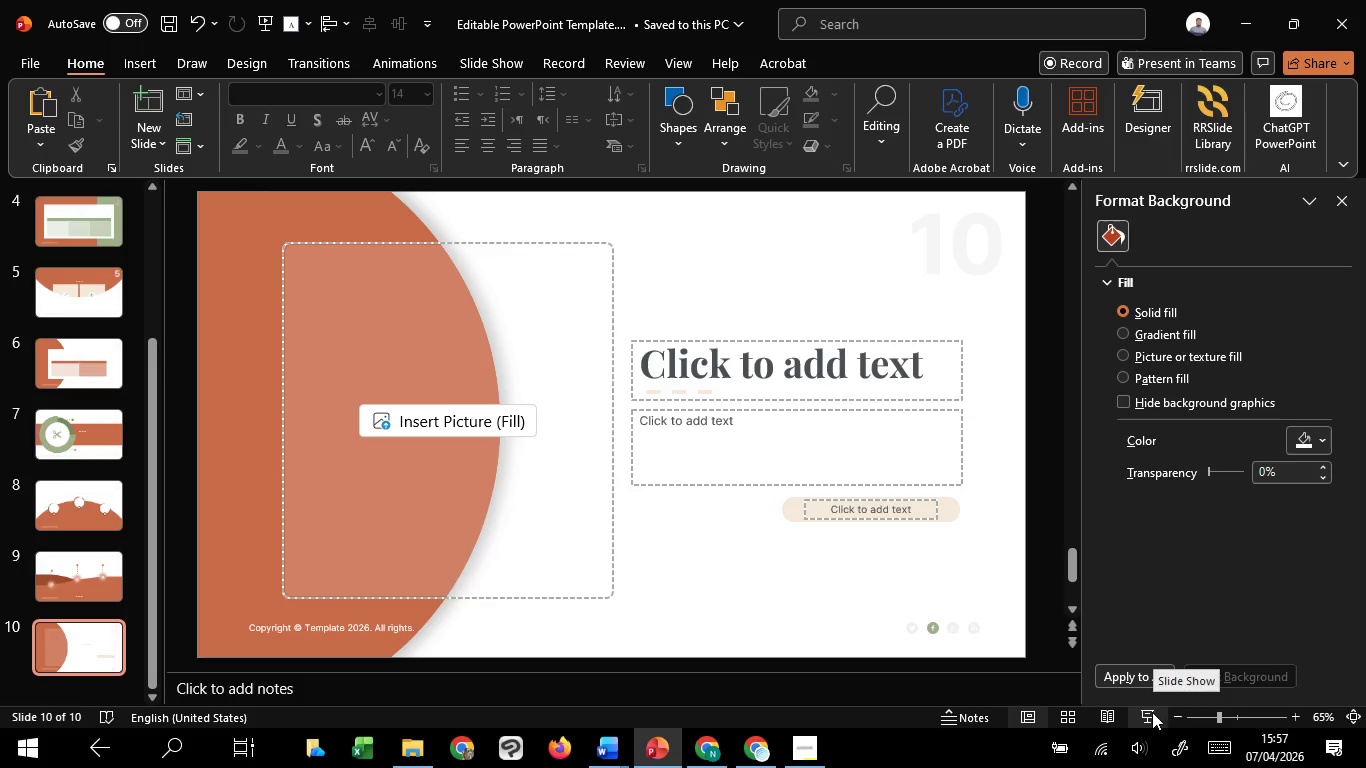 
wait(32.5)
 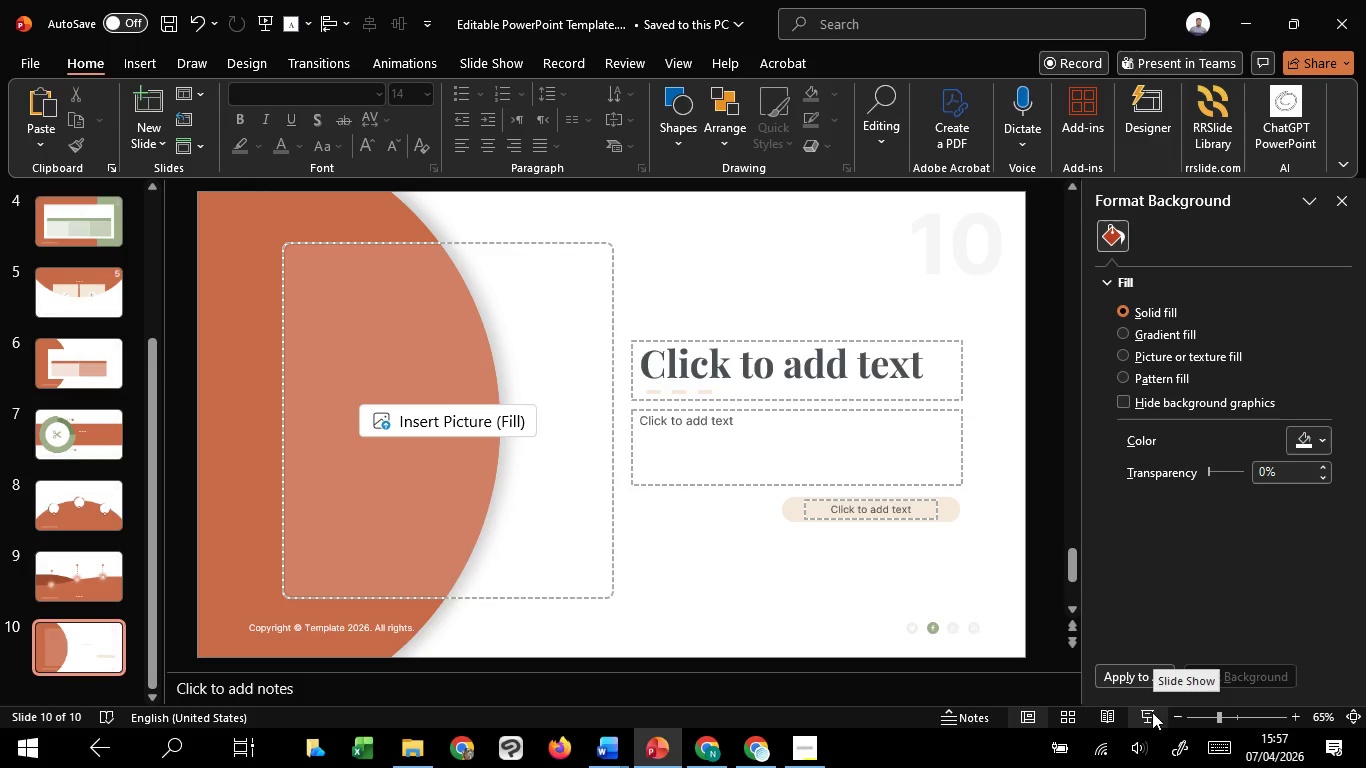 
left_click([831, 600])
 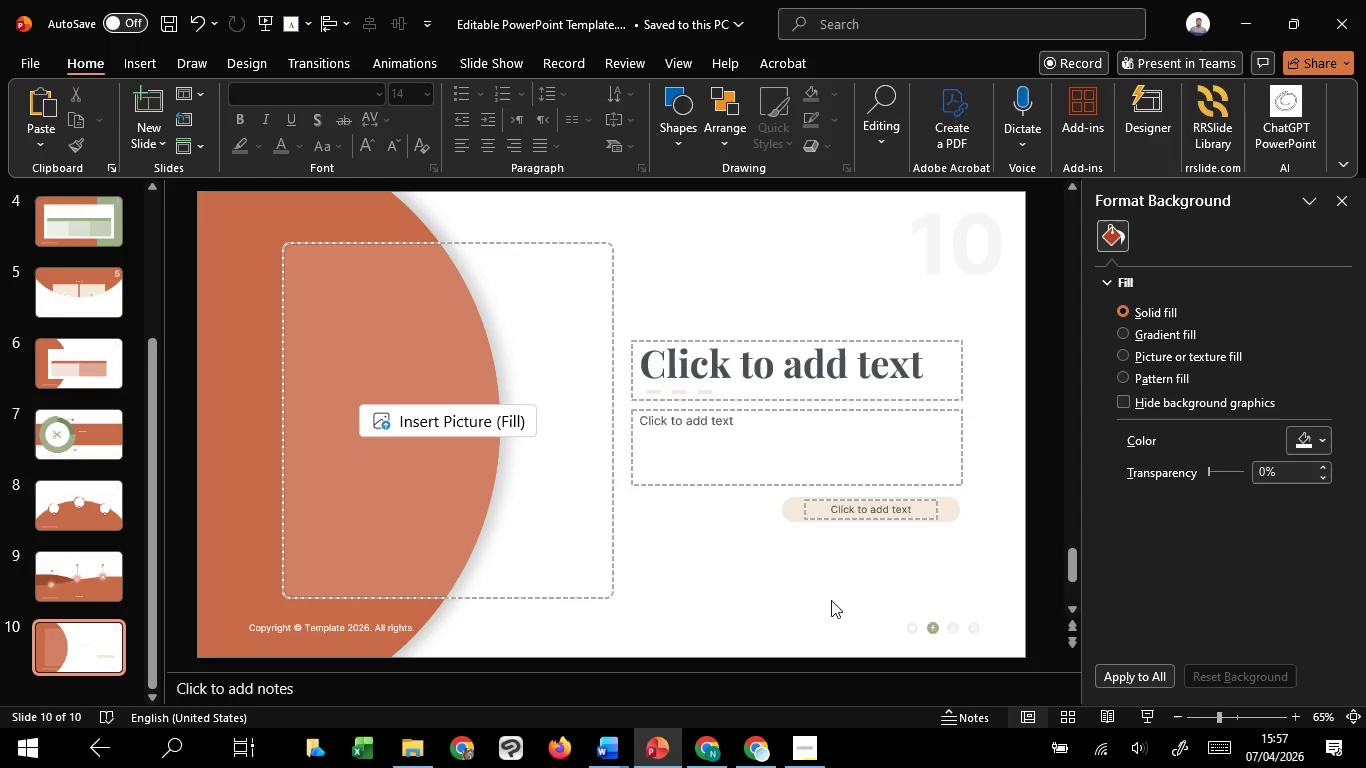 
wait(11.36)
 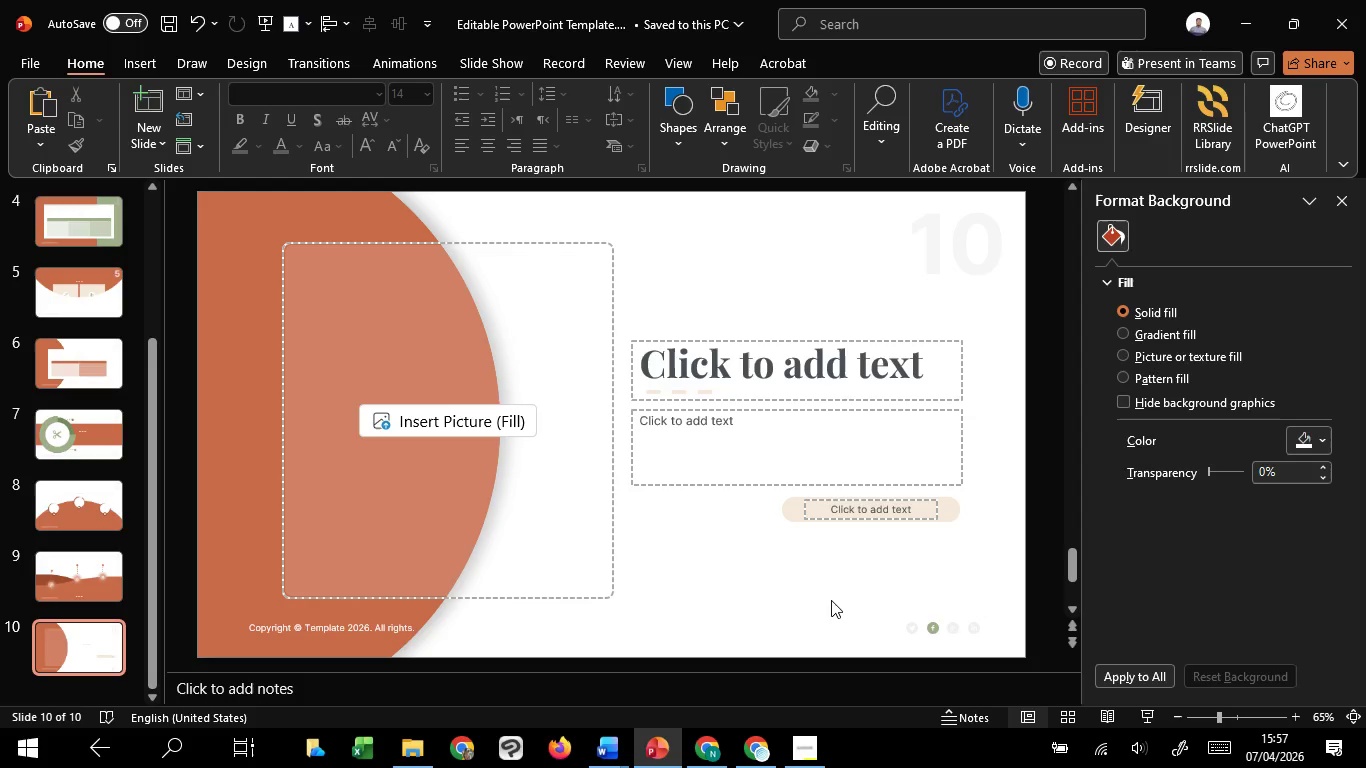 
left_click_drag(start_coordinate=[978, 491], to_coordinate=[704, 554])
 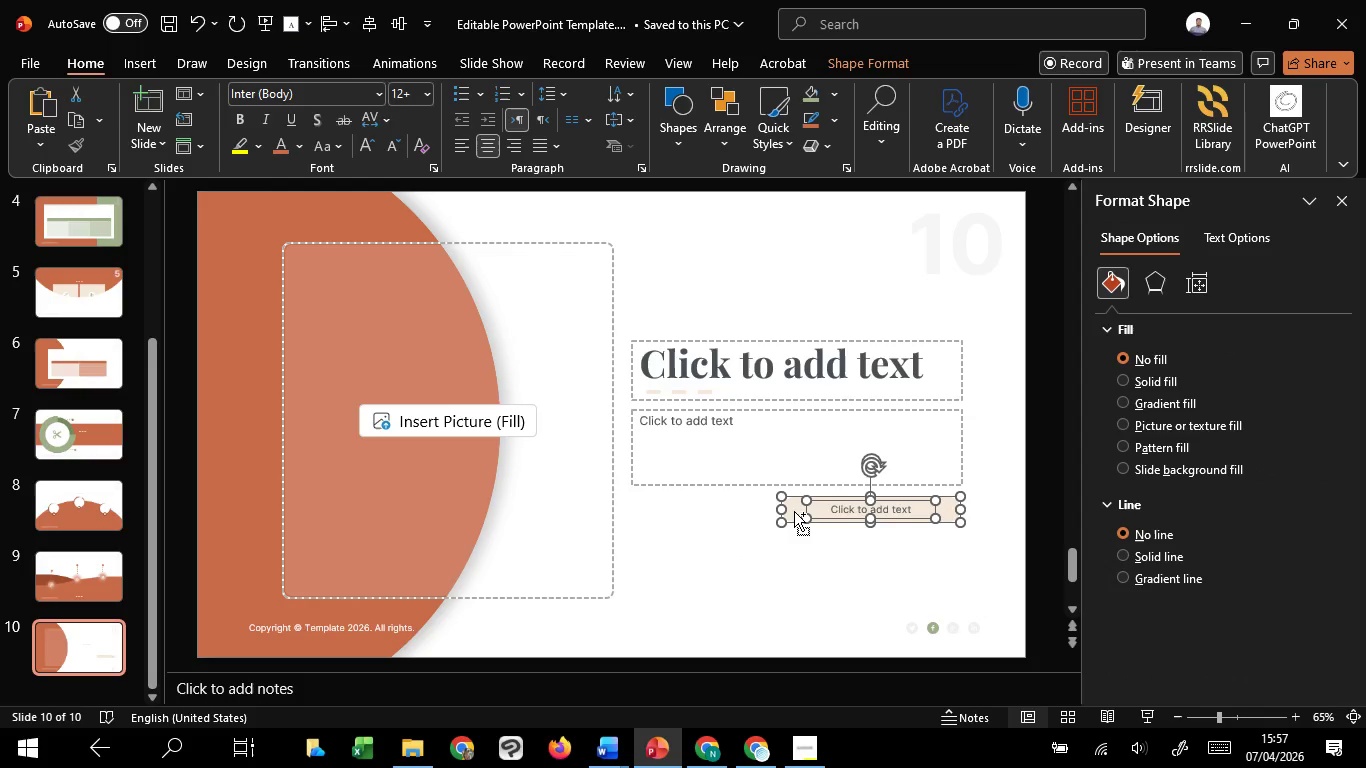 
hold_key(key=ControlLeft, duration=1.47)
scroll: coordinate [794, 511], scroll_direction: up, amount: 6.0
 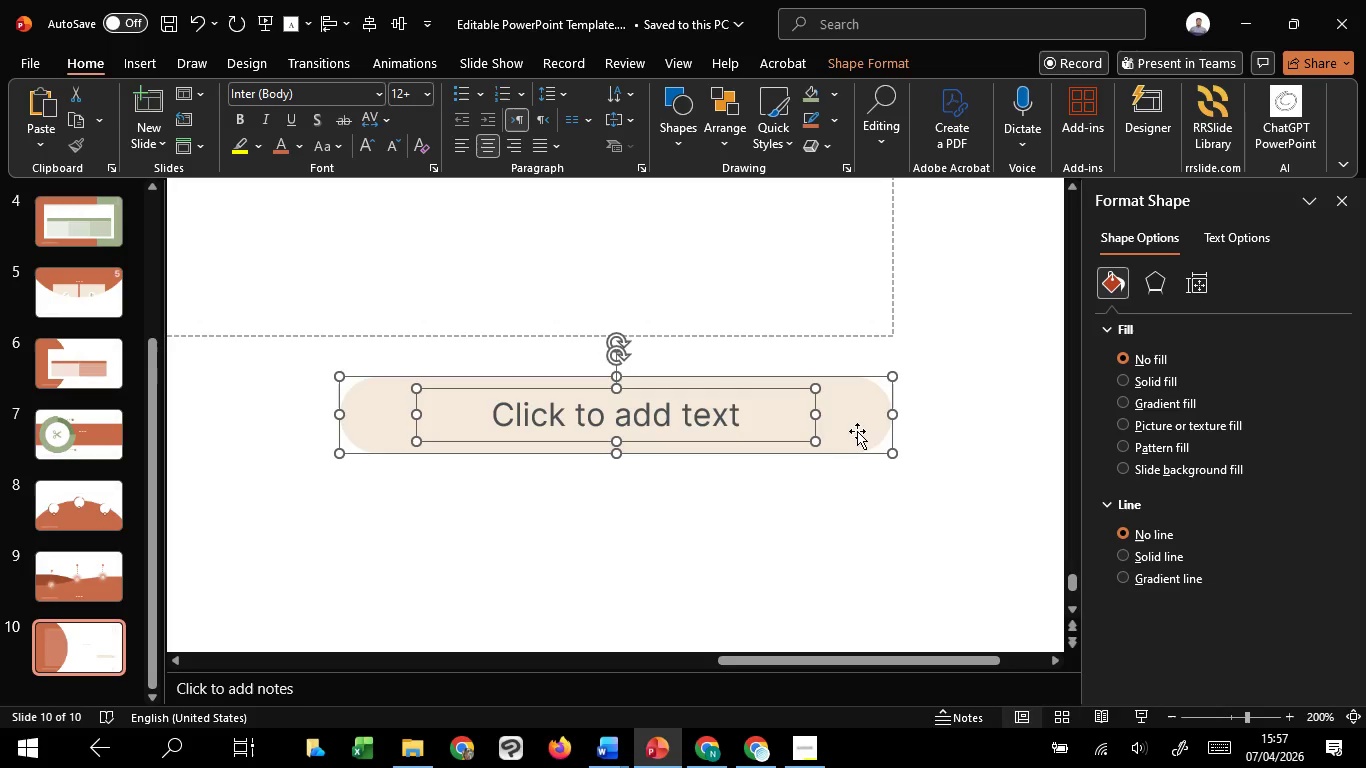 
left_click_drag(start_coordinate=[859, 427], to_coordinate=[822, 430])
 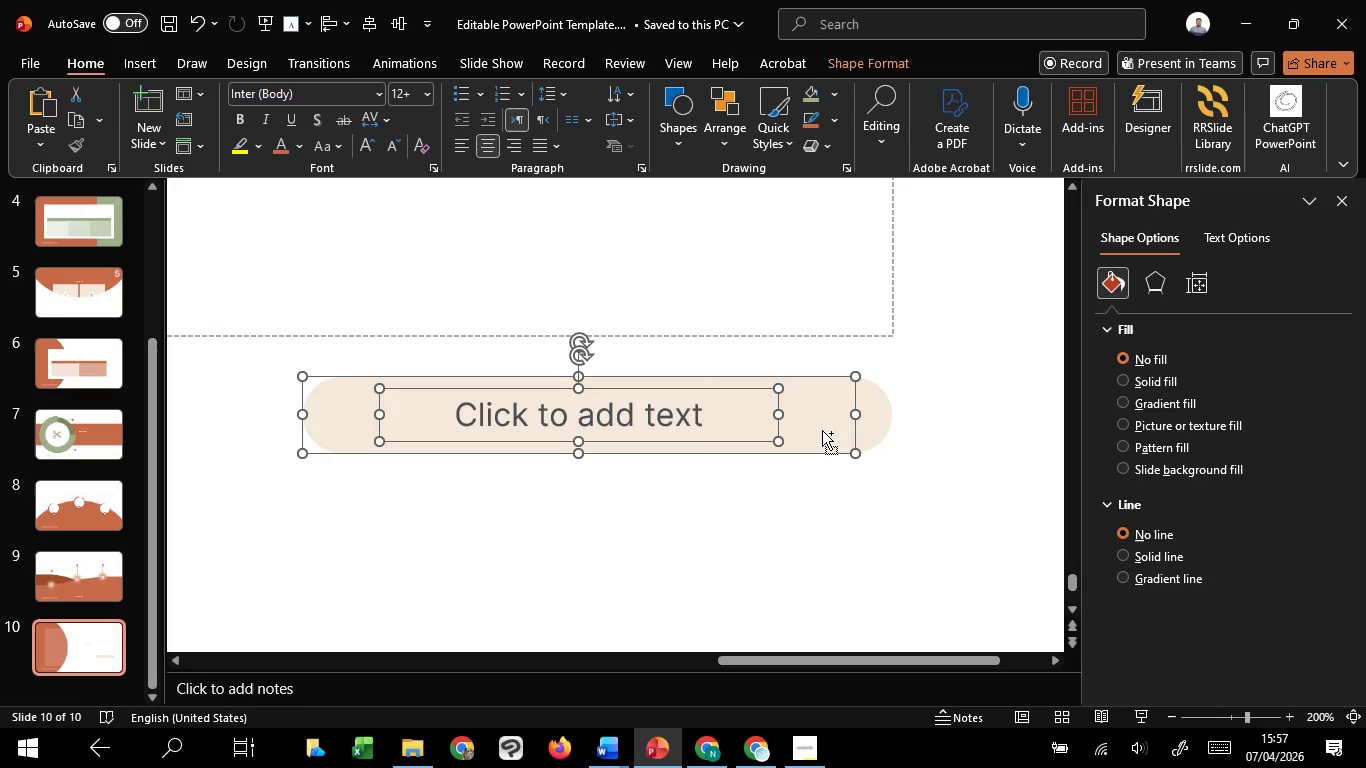 
hold_key(key=ShiftLeft, duration=1.5)
 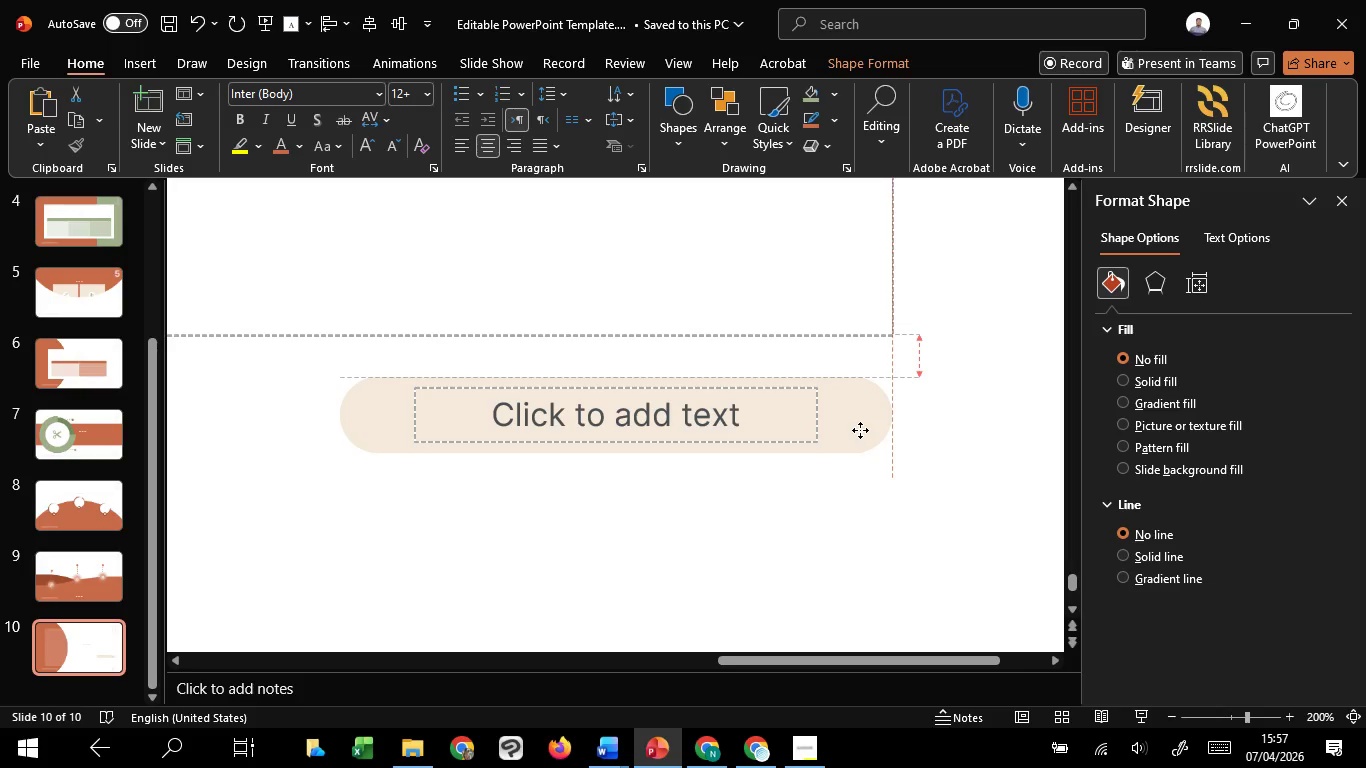 
hold_key(key=ShiftLeft, duration=1.5)
 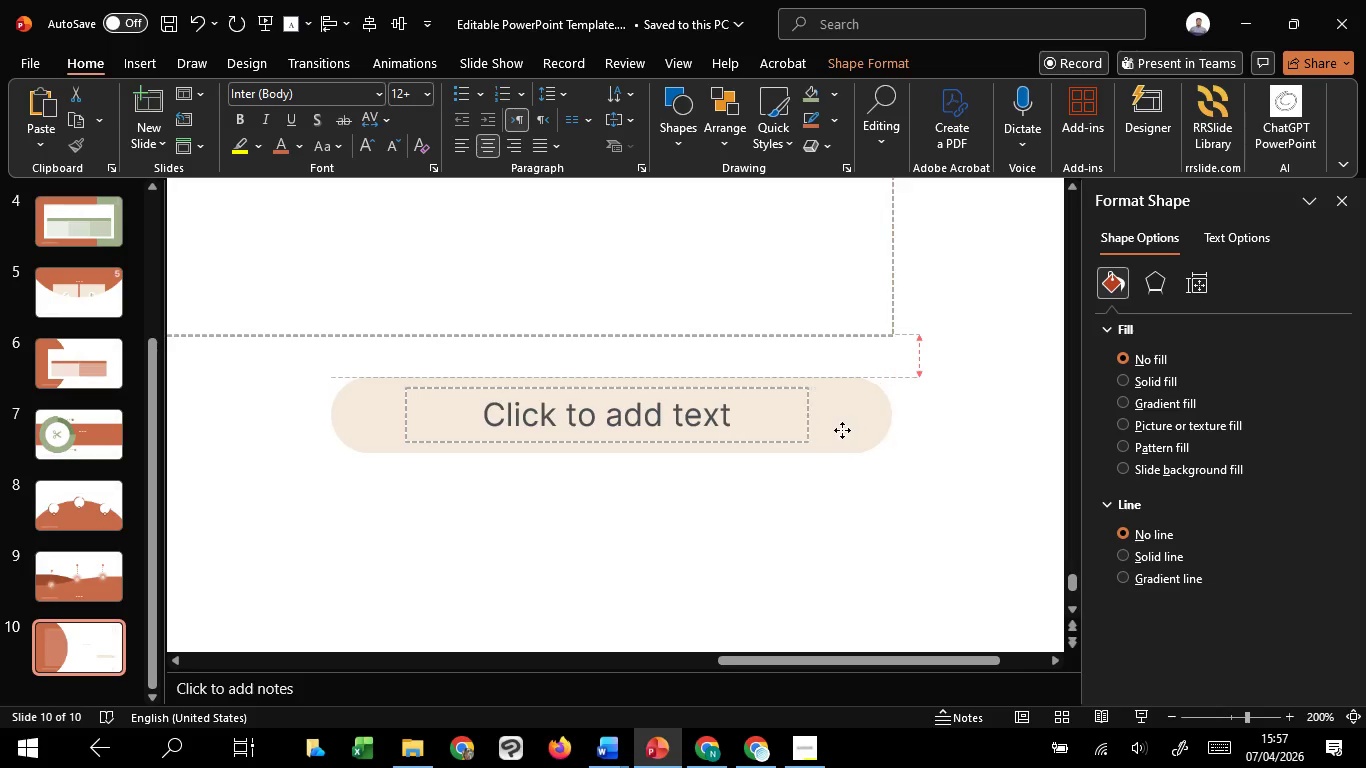 
hold_key(key=ShiftLeft, duration=1.53)
 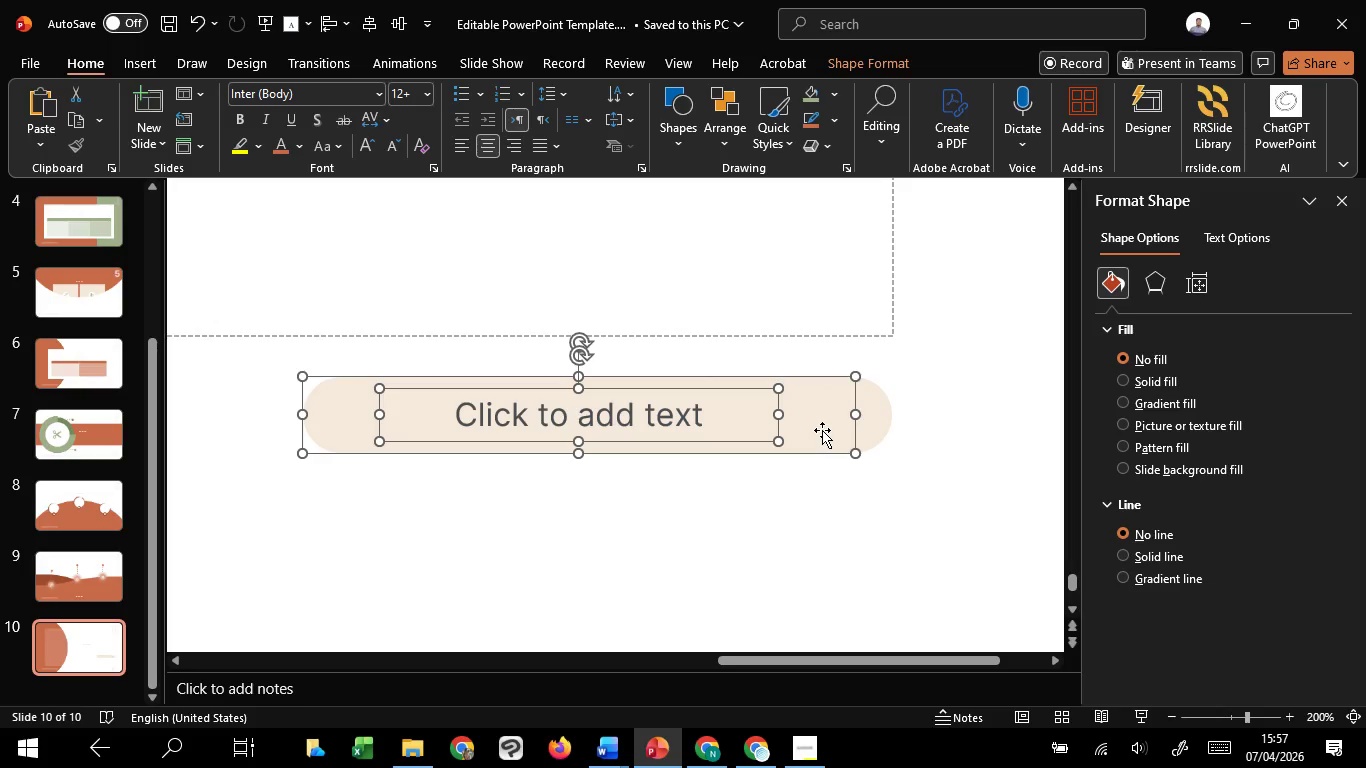 
key(Shift+ShiftLeft)
 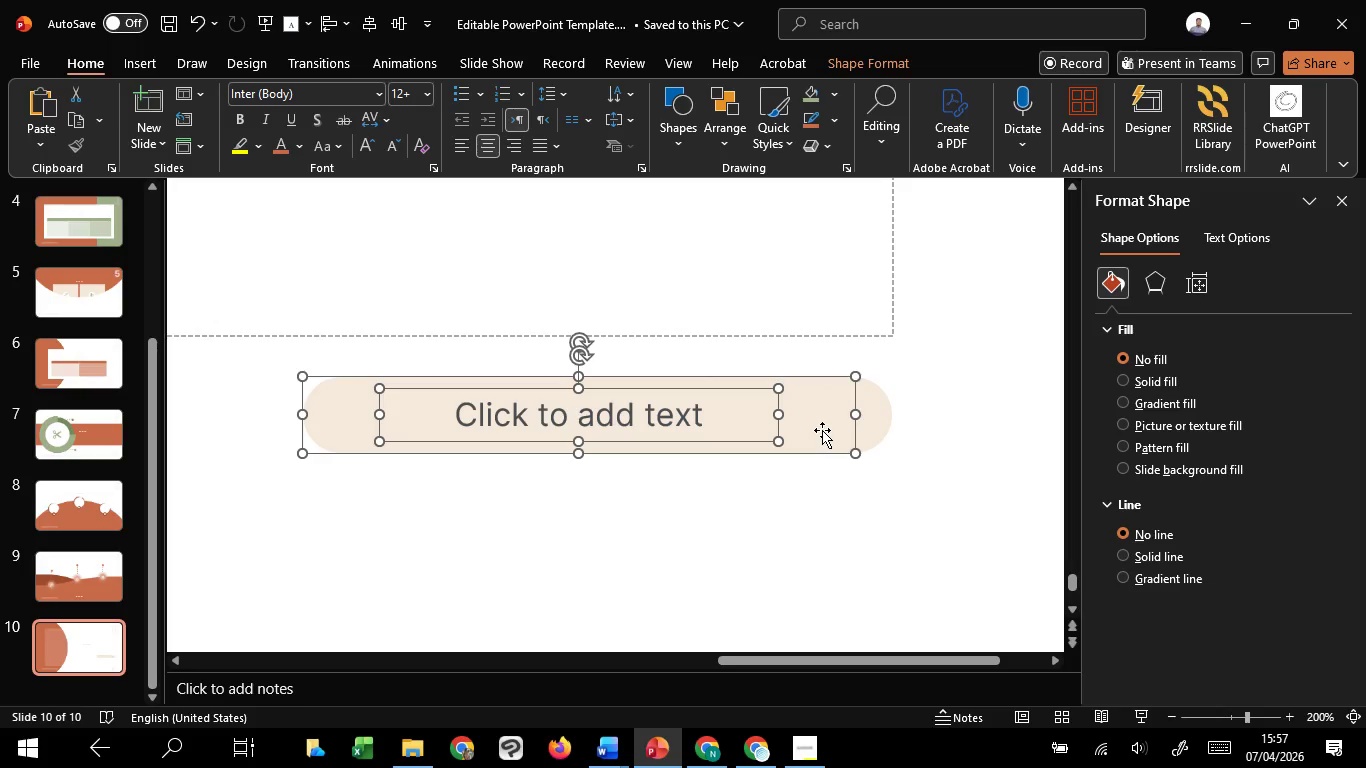 
key(Shift+ShiftLeft)
 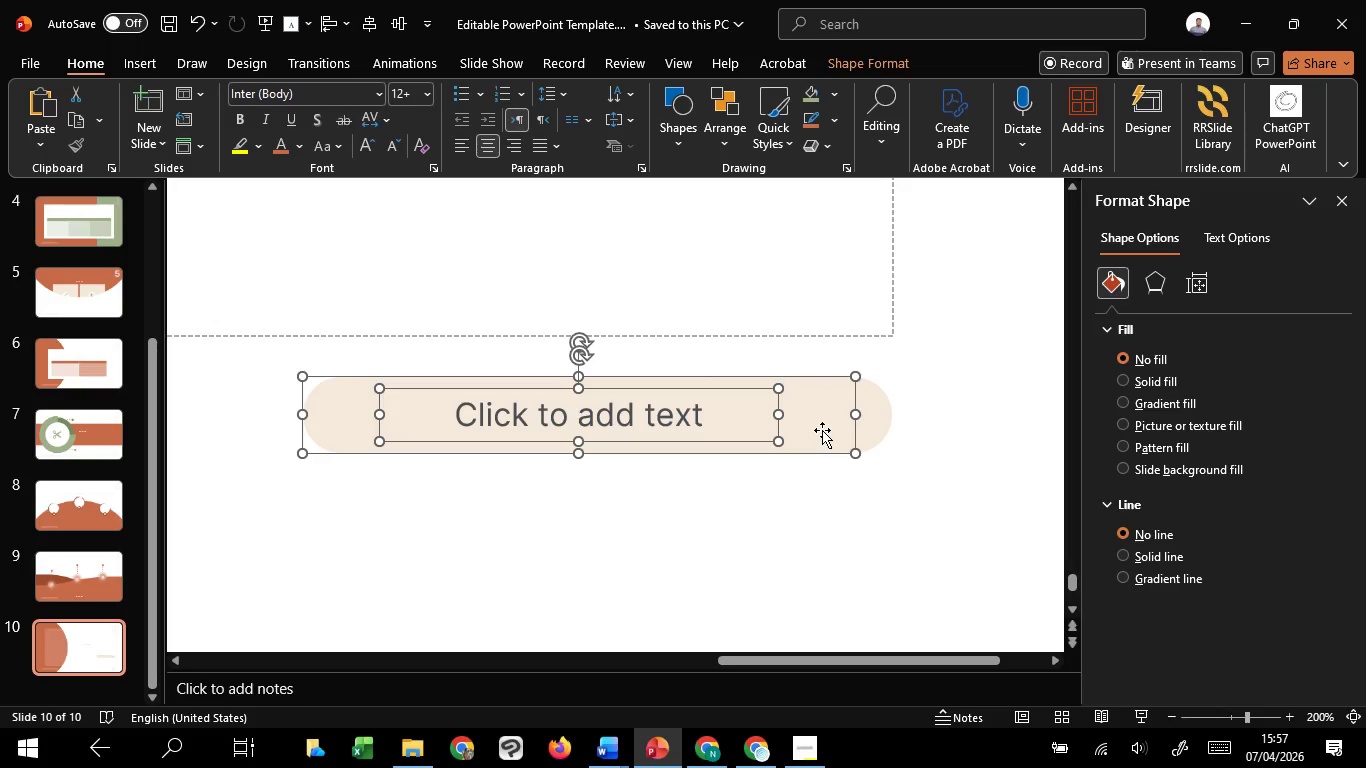 
key(Shift+ShiftLeft)
 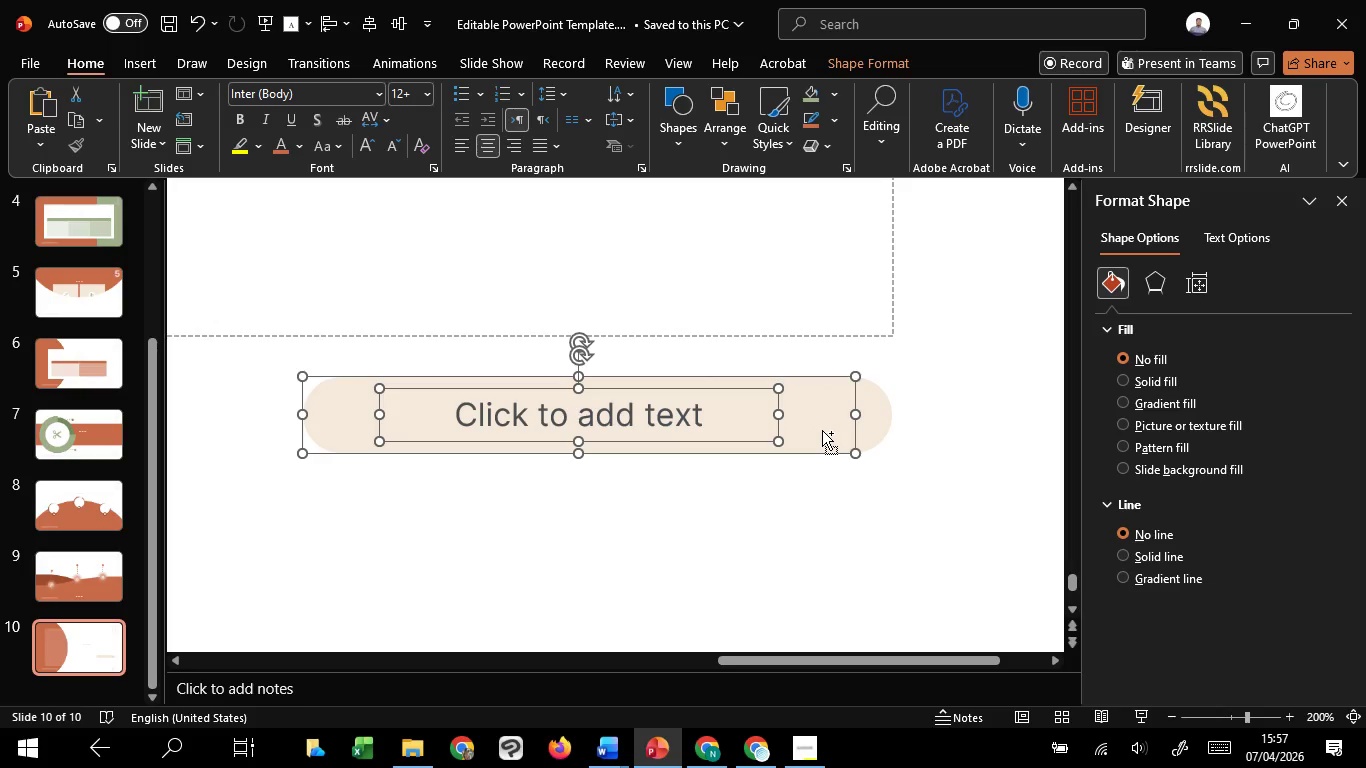 
key(Control+Z)
 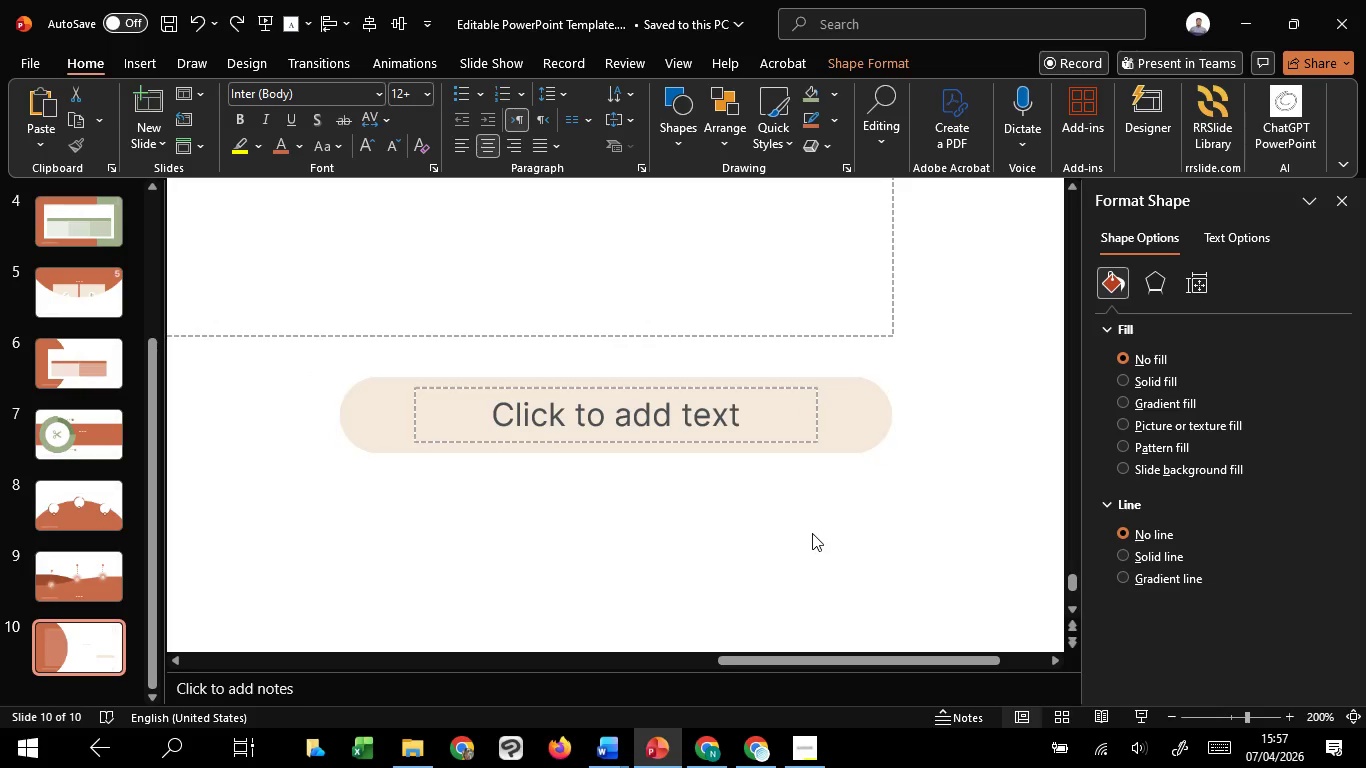 
left_click([812, 533])
 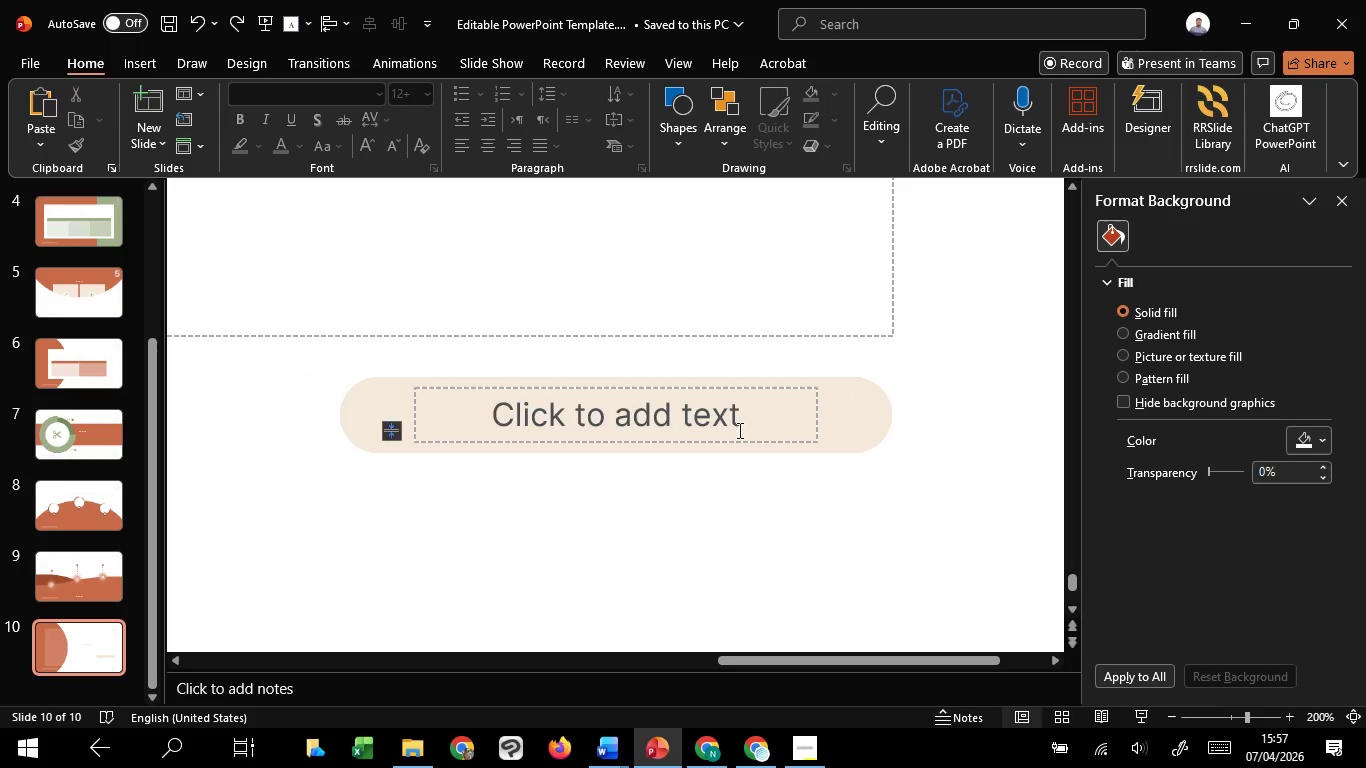 
left_click([738, 430])
 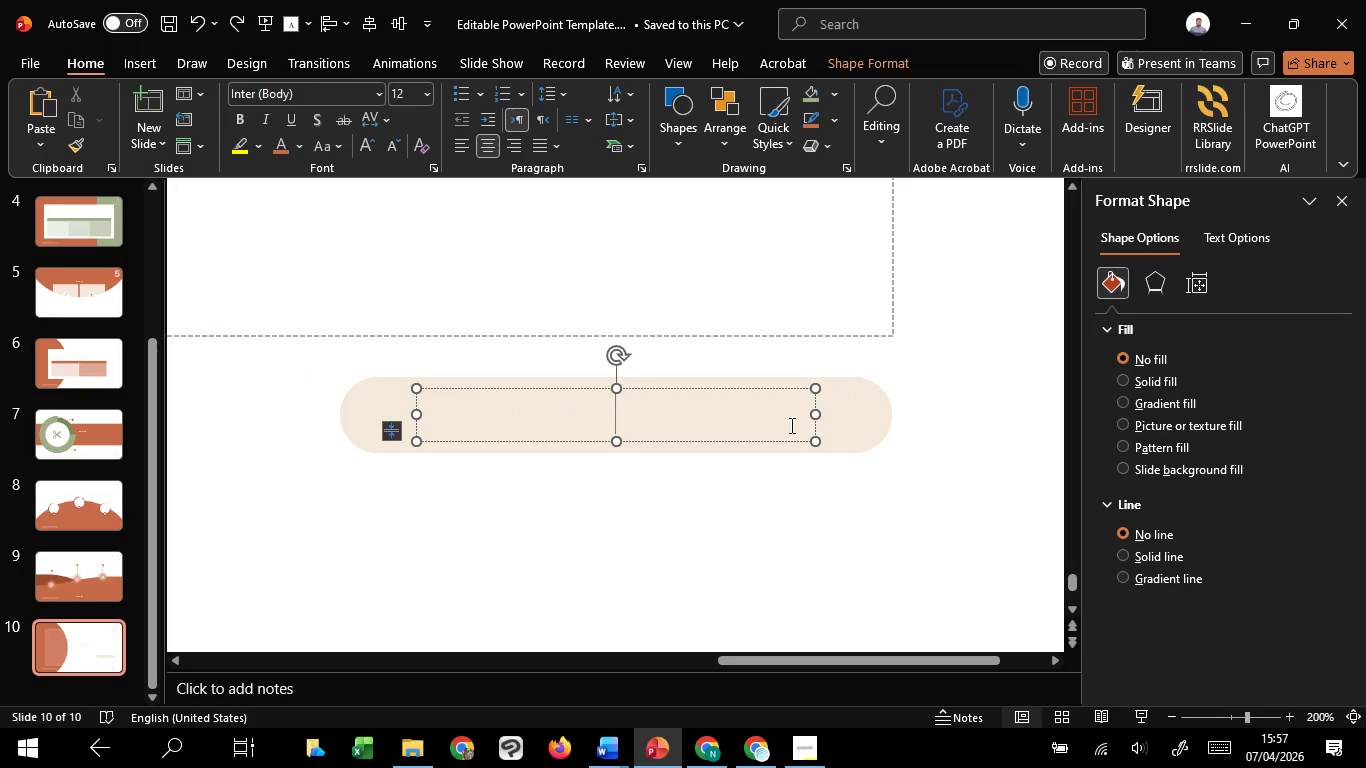 
hold_key(key=ControlLeft, duration=2.39)
hold_key(key=ShiftLeft, duration=1.52)
left_click_drag(start_coordinate=[816, 417], to_coordinate=[863, 413])
 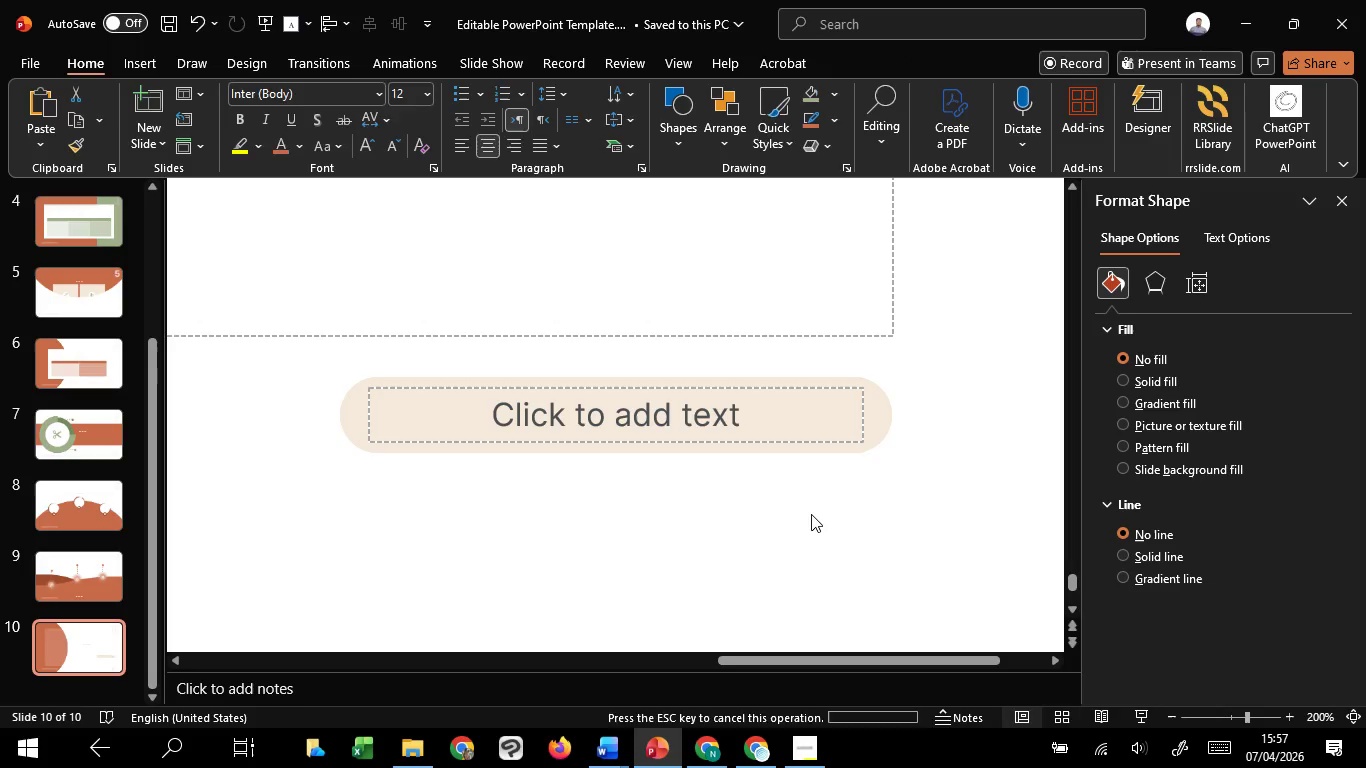 
hold_key(key=ShiftLeft, duration=0.7)
 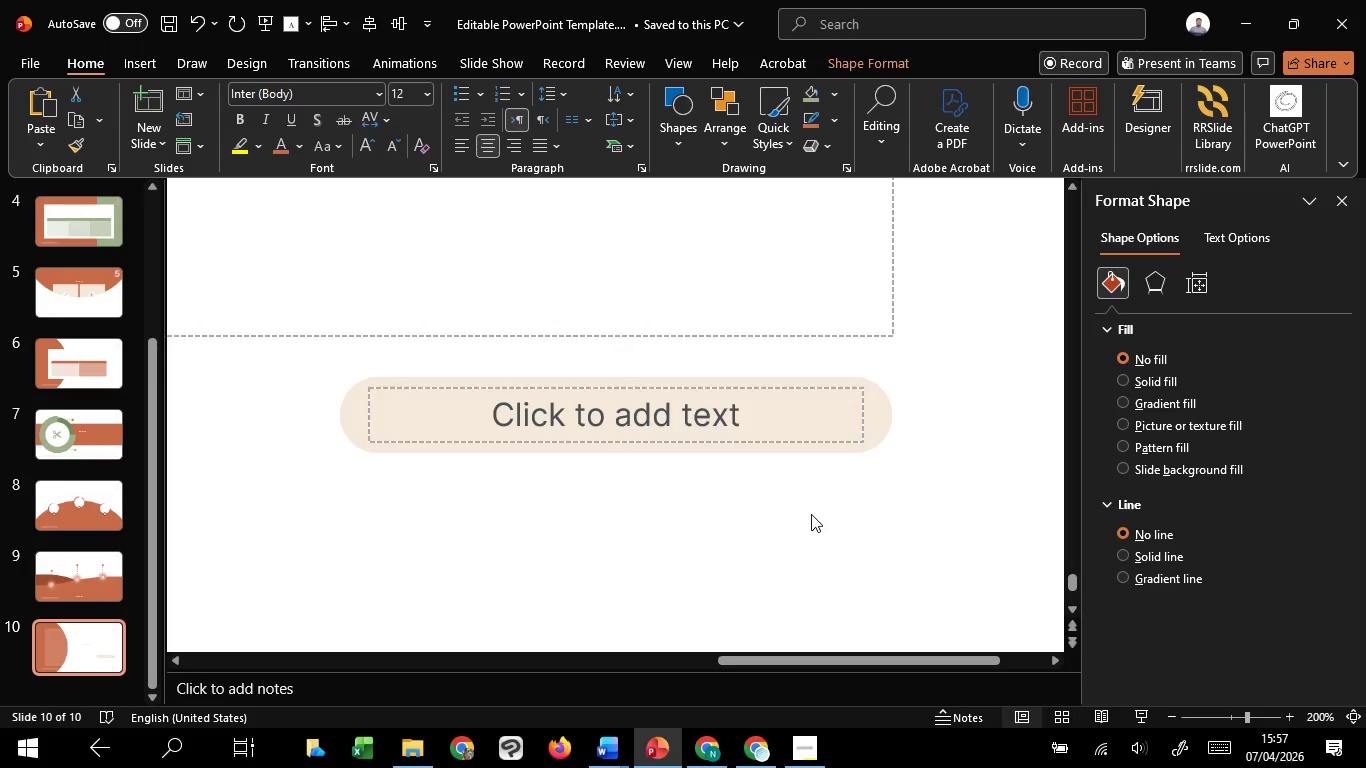 
left_click([811, 514])
 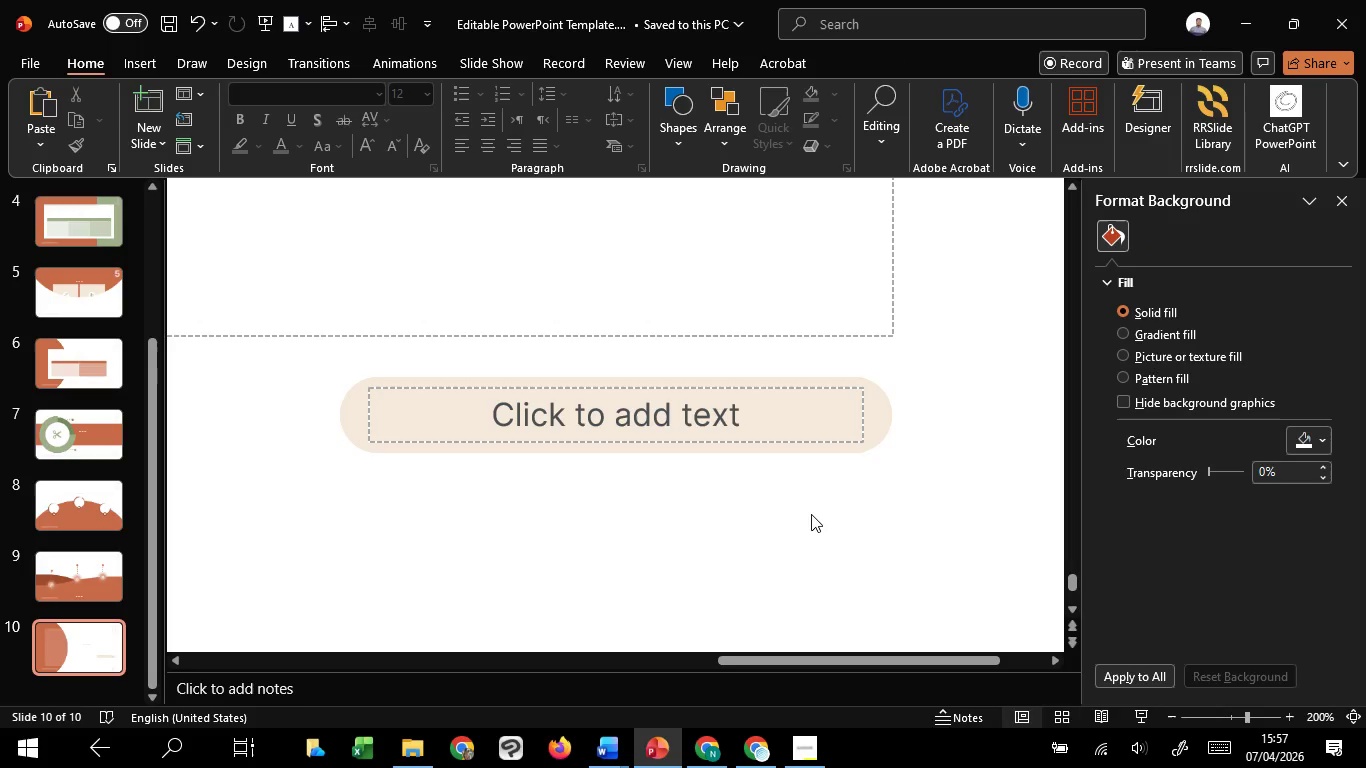 
hold_key(key=ControlLeft, duration=1.51)
scroll: coordinate [811, 514], scroll_direction: down, amount: 1.0
 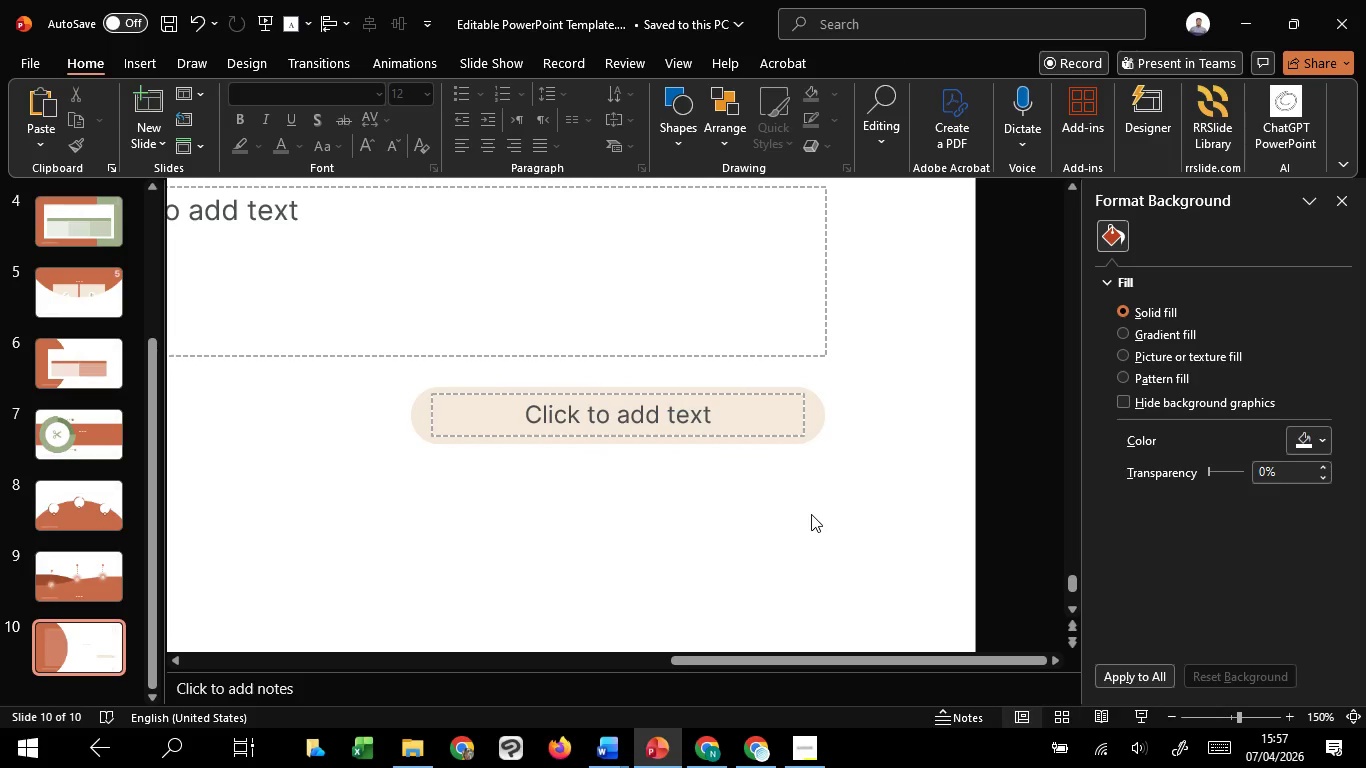 
hold_key(key=ControlLeft, duration=1.08)
scroll: coordinate [811, 514], scroll_direction: down, amount: 1.0
 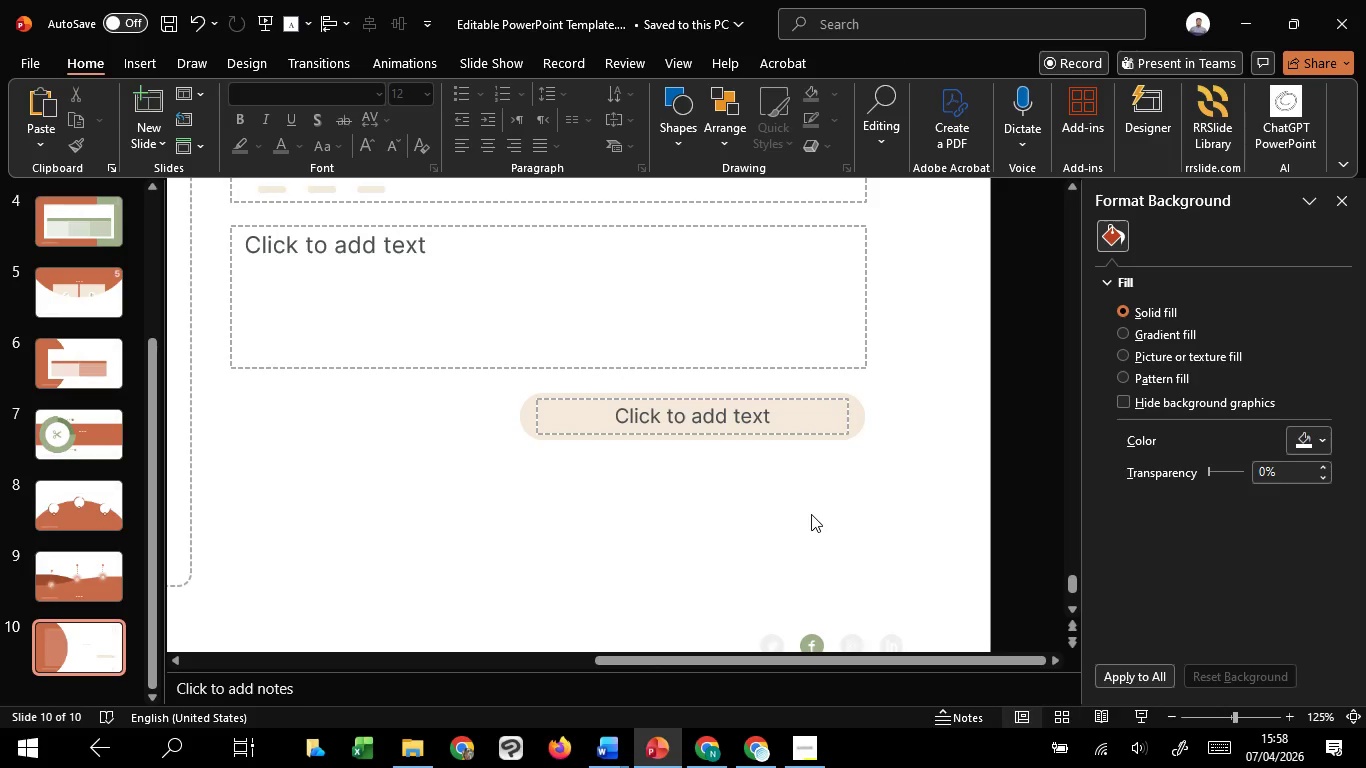 
wait(41.94)
 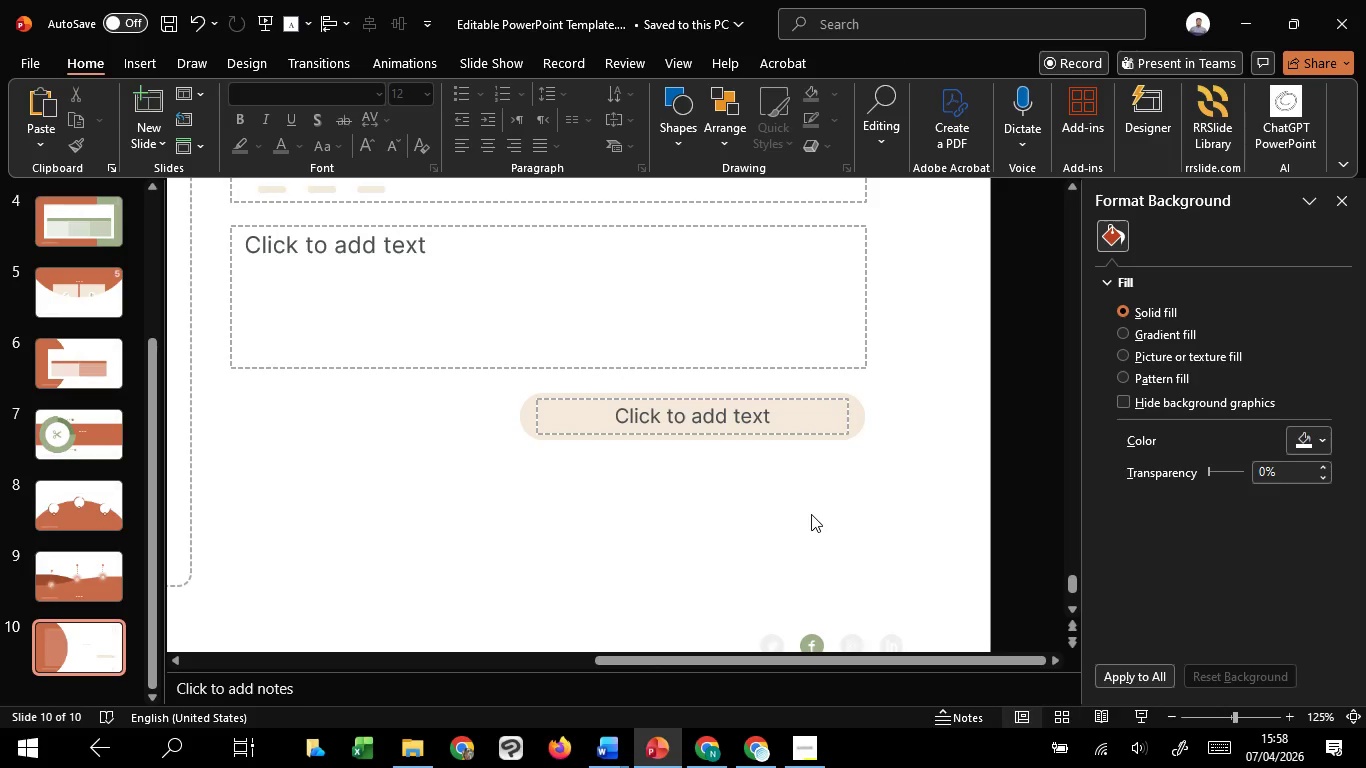 
left_click([819, 514])
 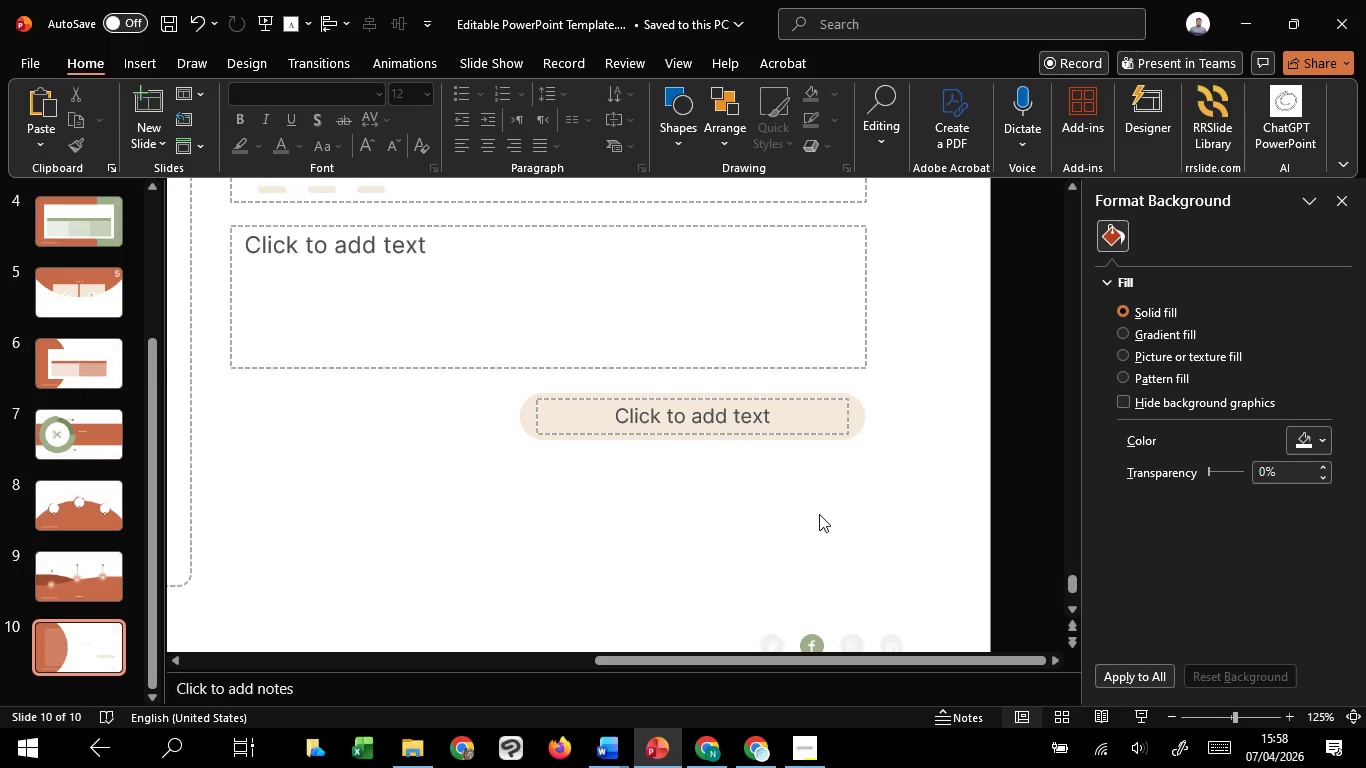 
hold_key(key=ControlLeft, duration=1.52)
scroll: coordinate [819, 514], scroll_direction: down, amount: 2.0
 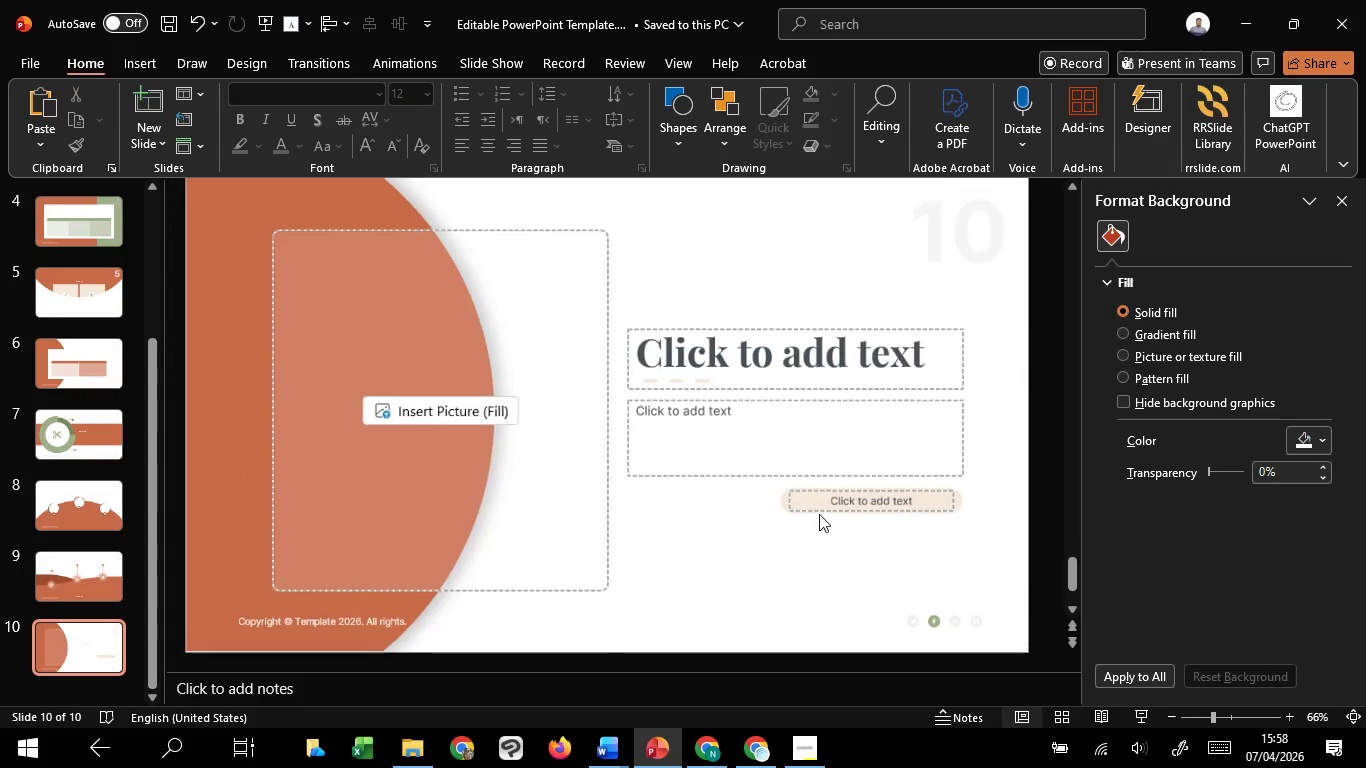 
hold_key(key=ControlLeft, duration=0.36)
 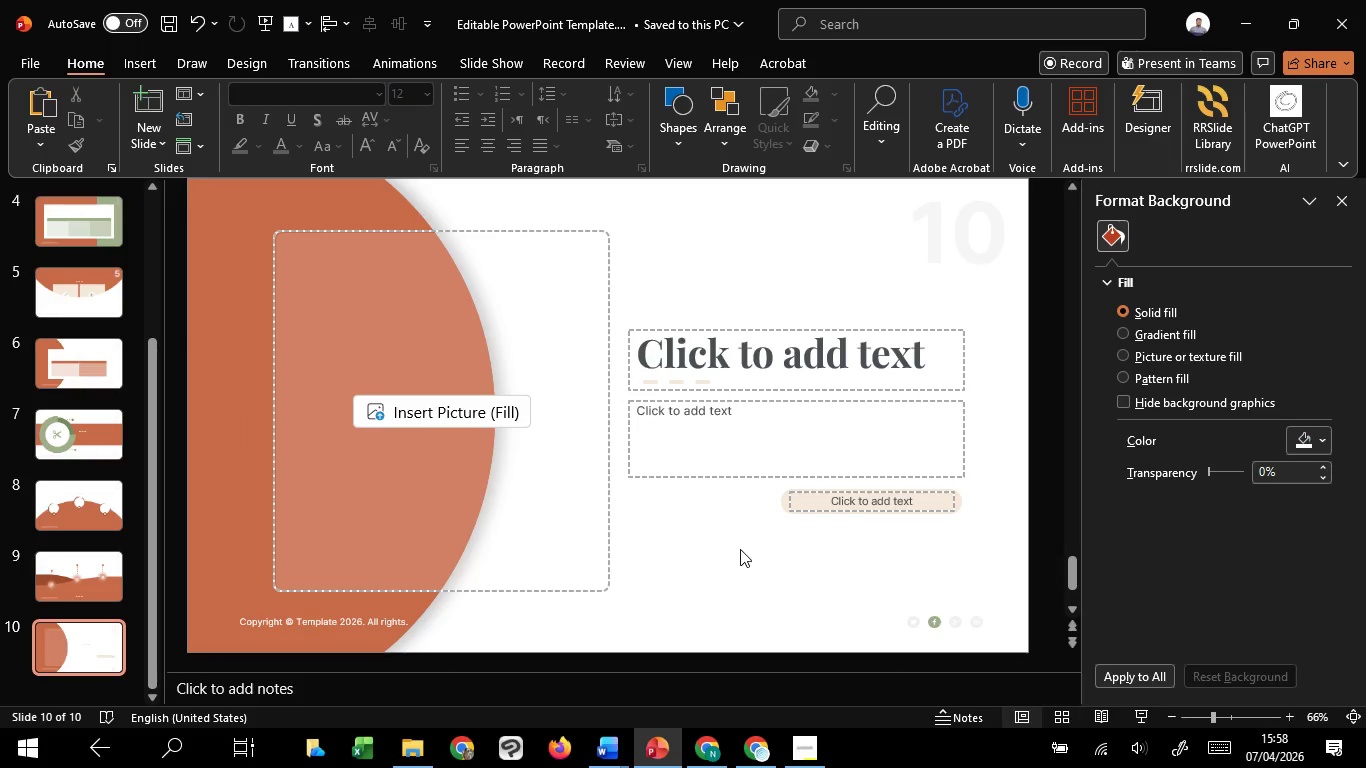 
left_click([740, 549])
 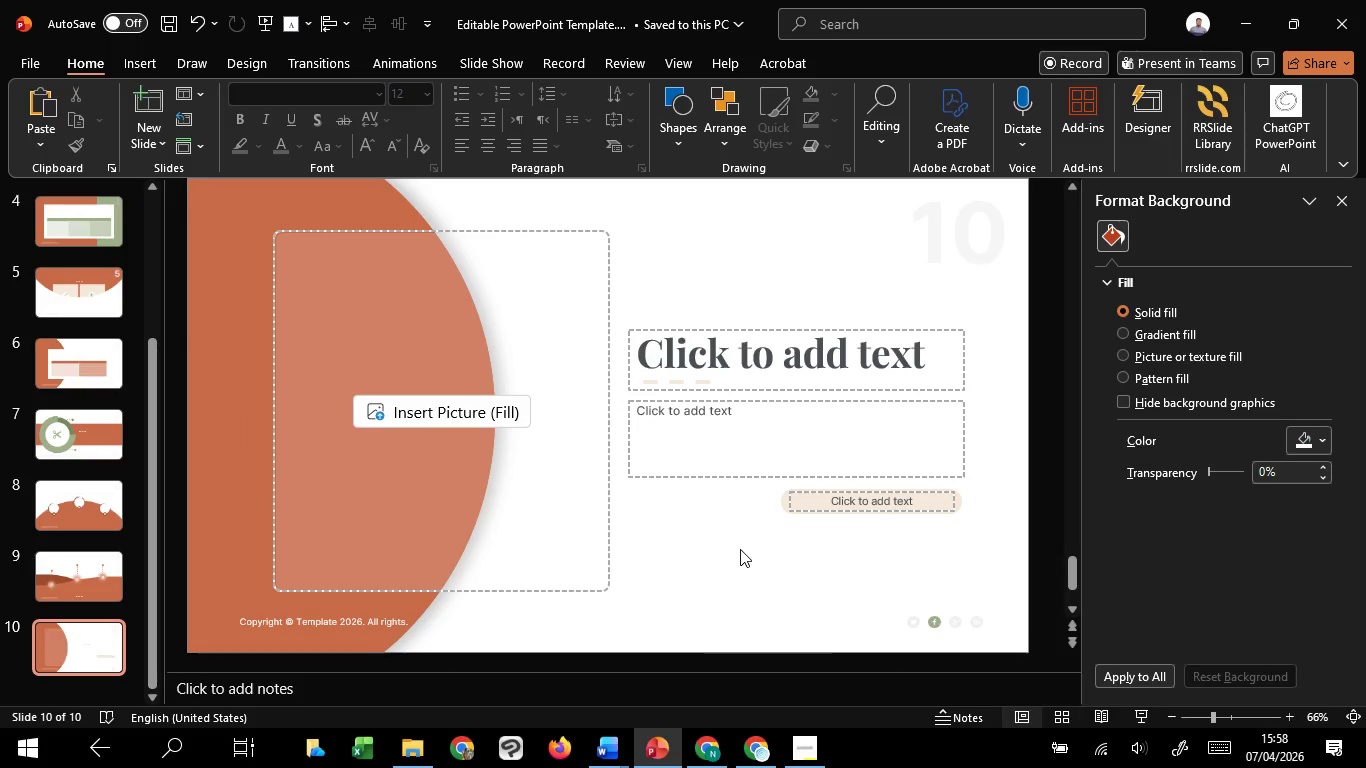 
hold_key(key=ControlLeft, duration=1.28)
scroll: coordinate [740, 549], scroll_direction: down, amount: 1.0
 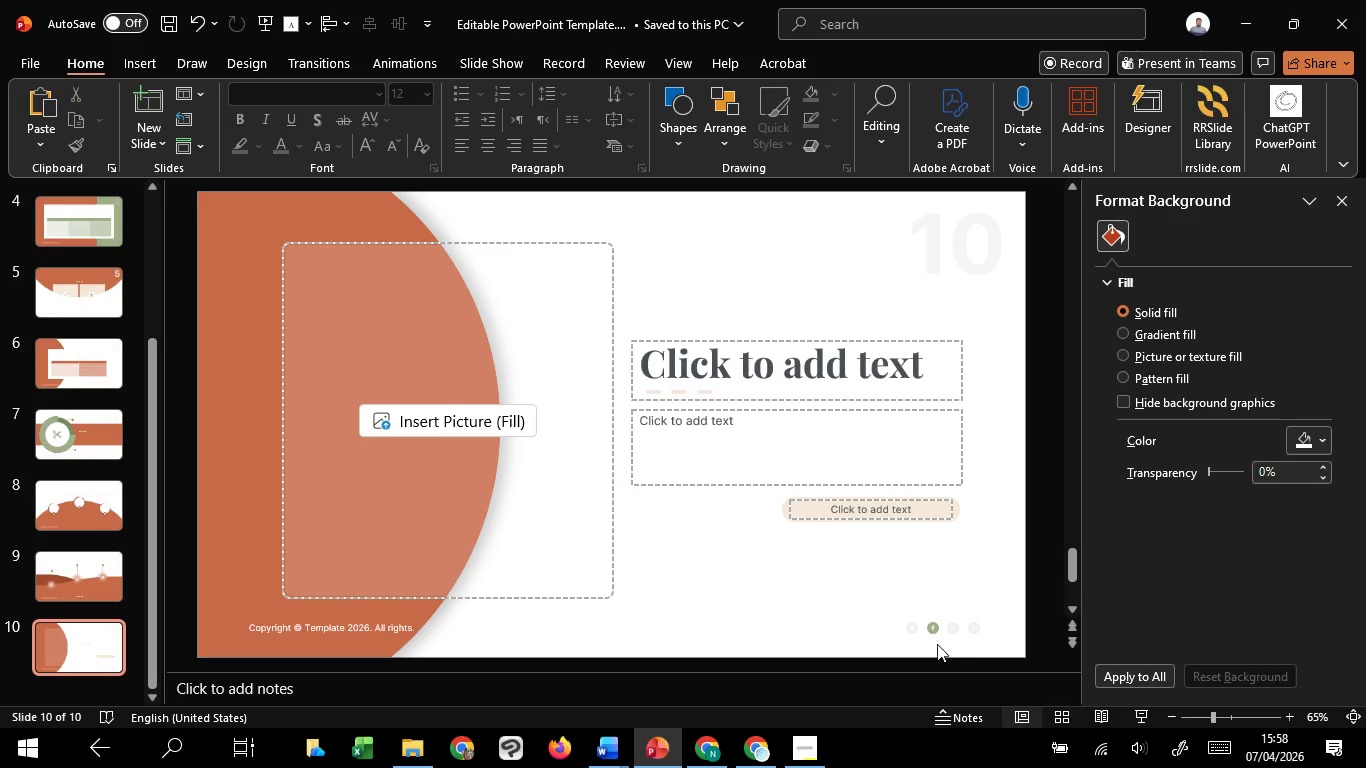 
left_click([1140, 711])
 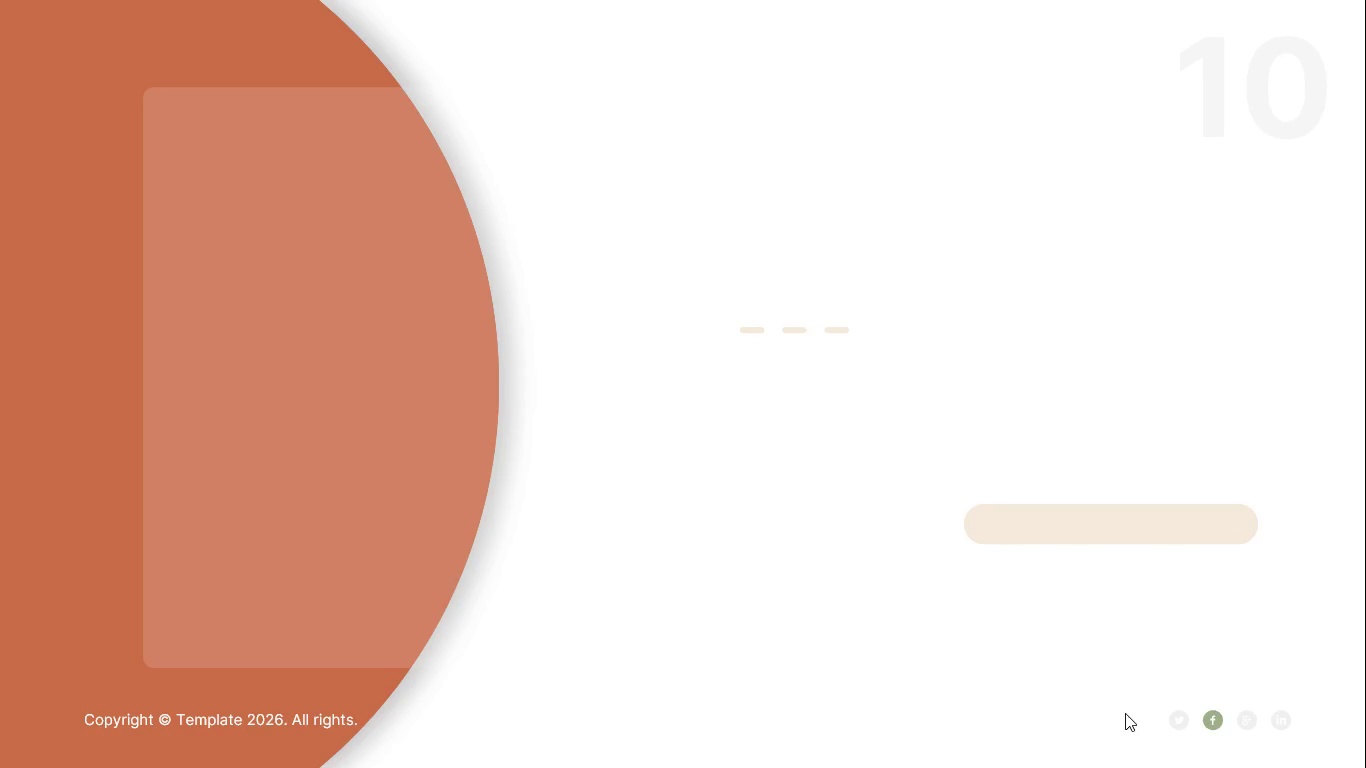 
key(Escape)
 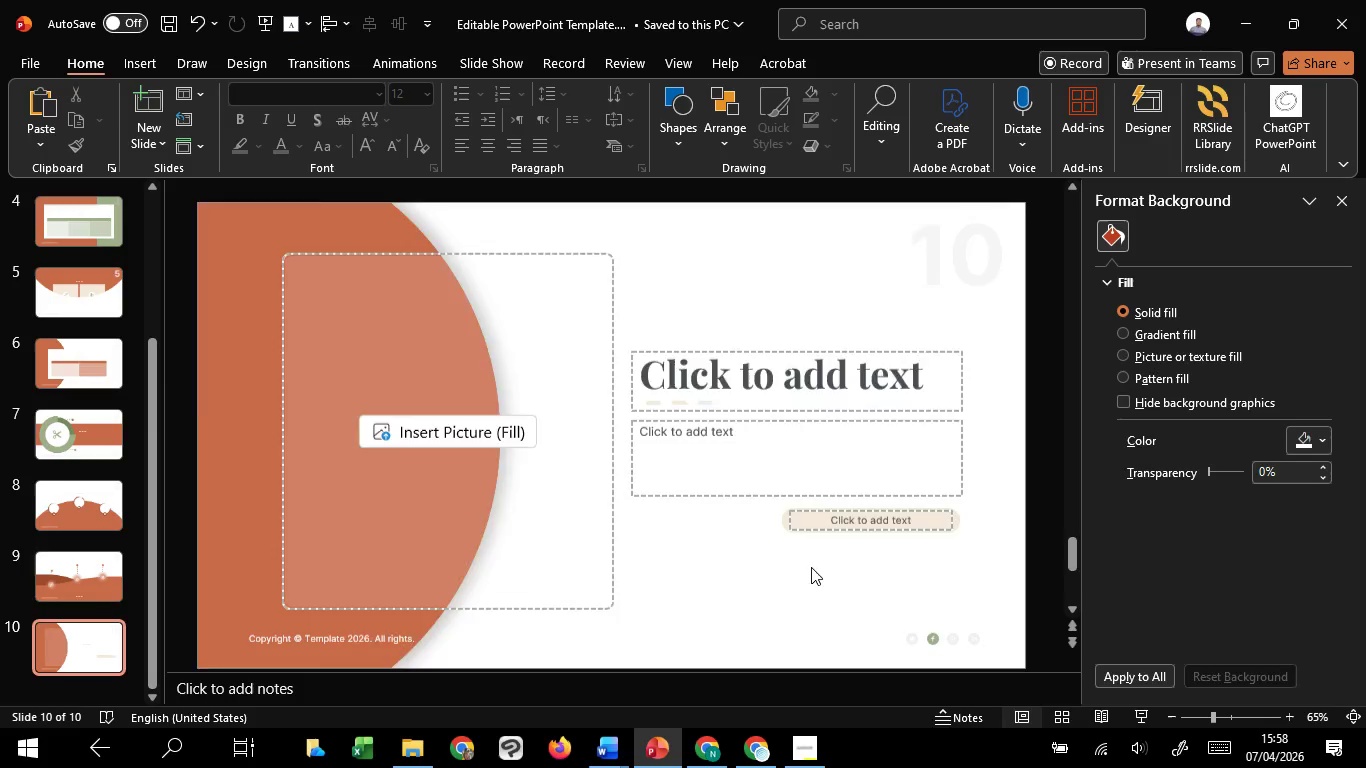 
scroll: coordinate [811, 567], scroll_direction: up, amount: 11.0
 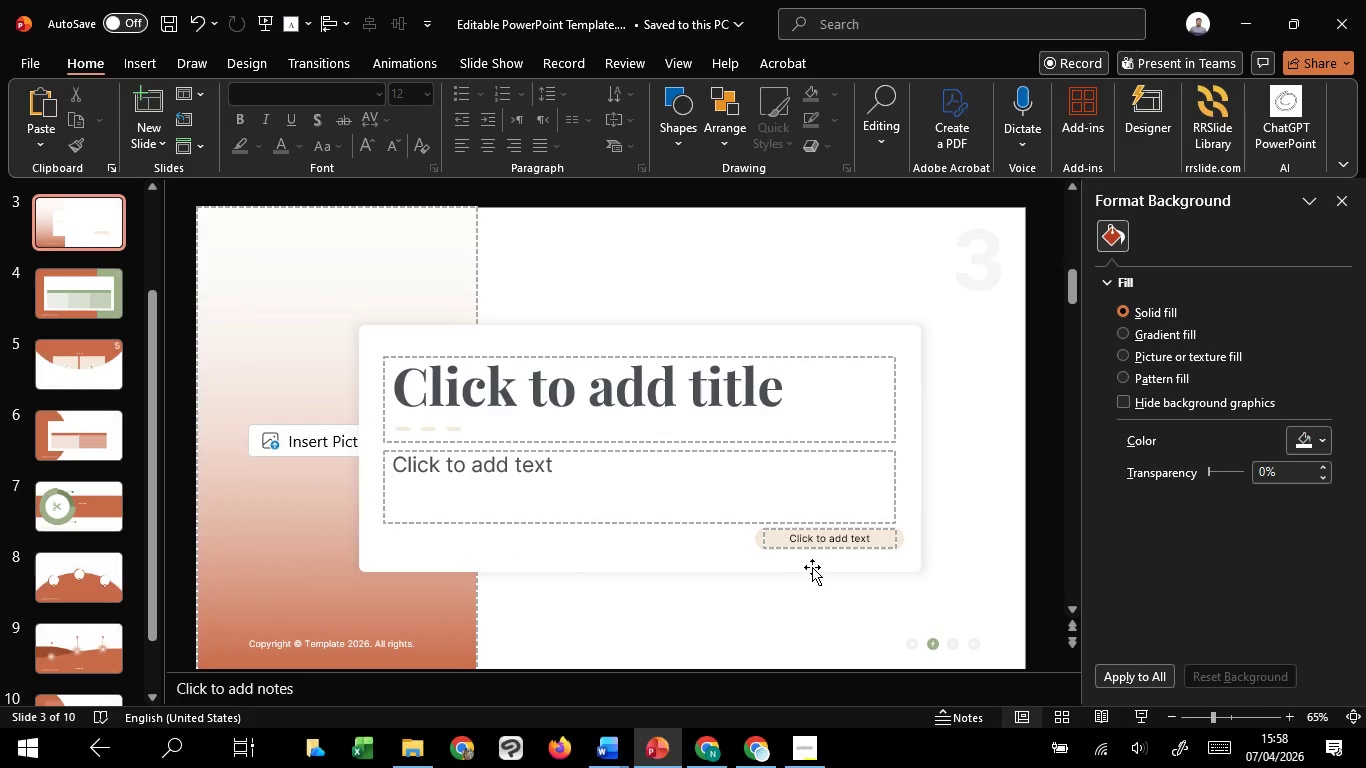 
left_click([1144, 715])
 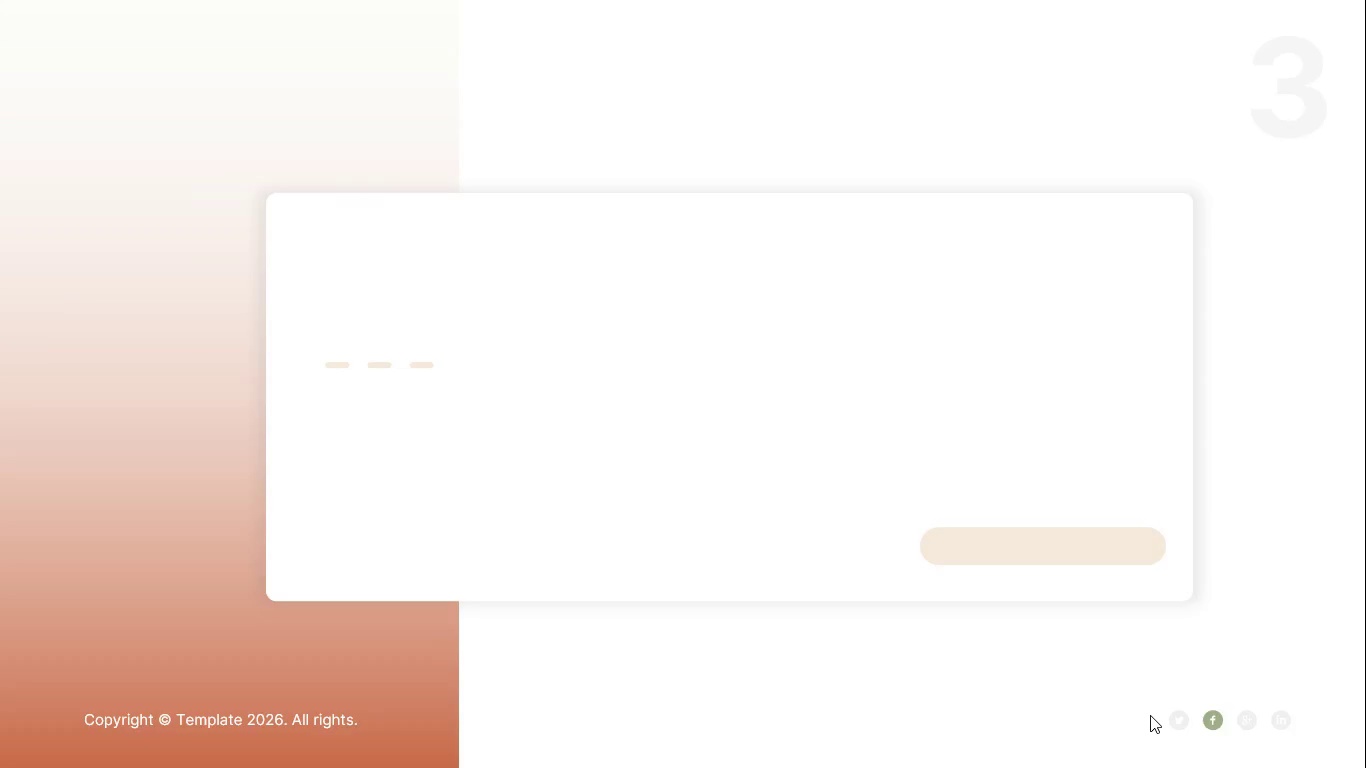 
key(Escape)
 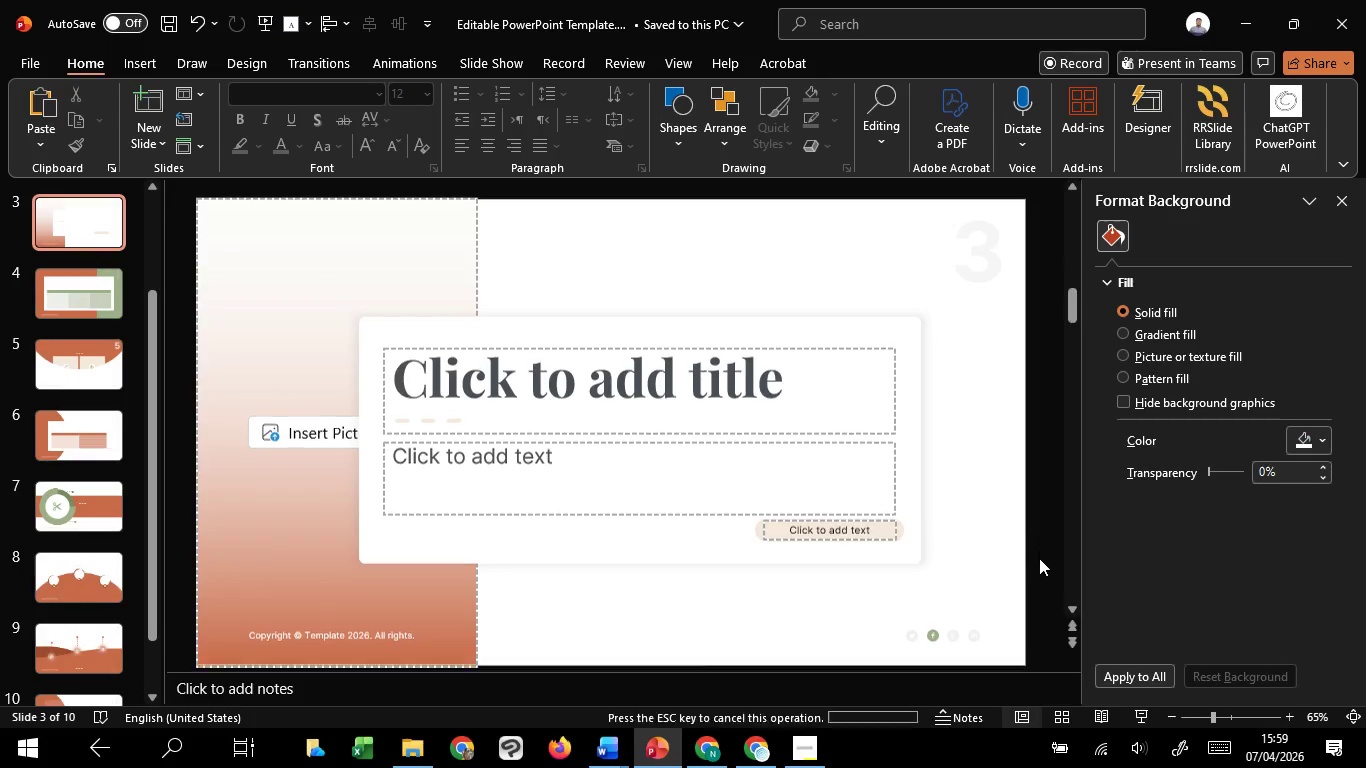 
scroll: coordinate [991, 571], scroll_direction: down, amount: 43.0
 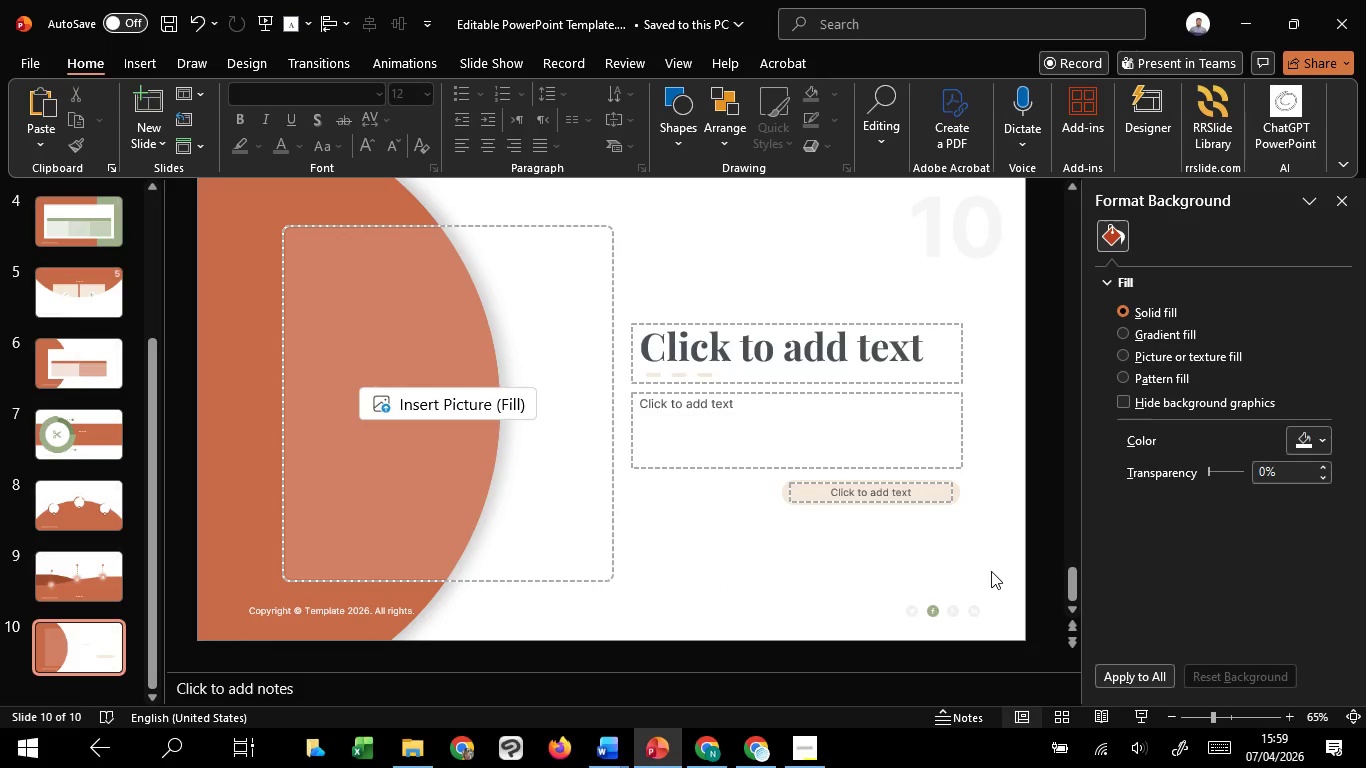 
left_click([991, 571])
 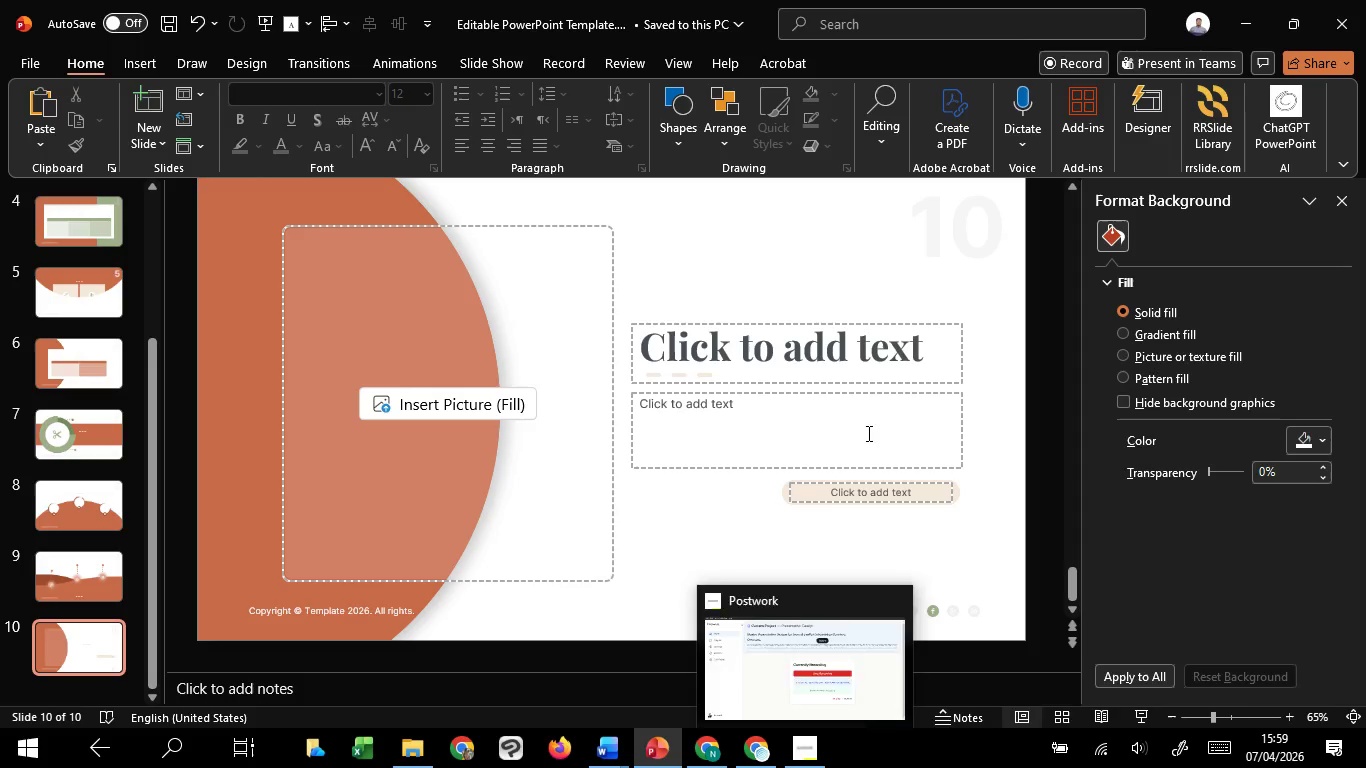 
left_click([685, 460])
 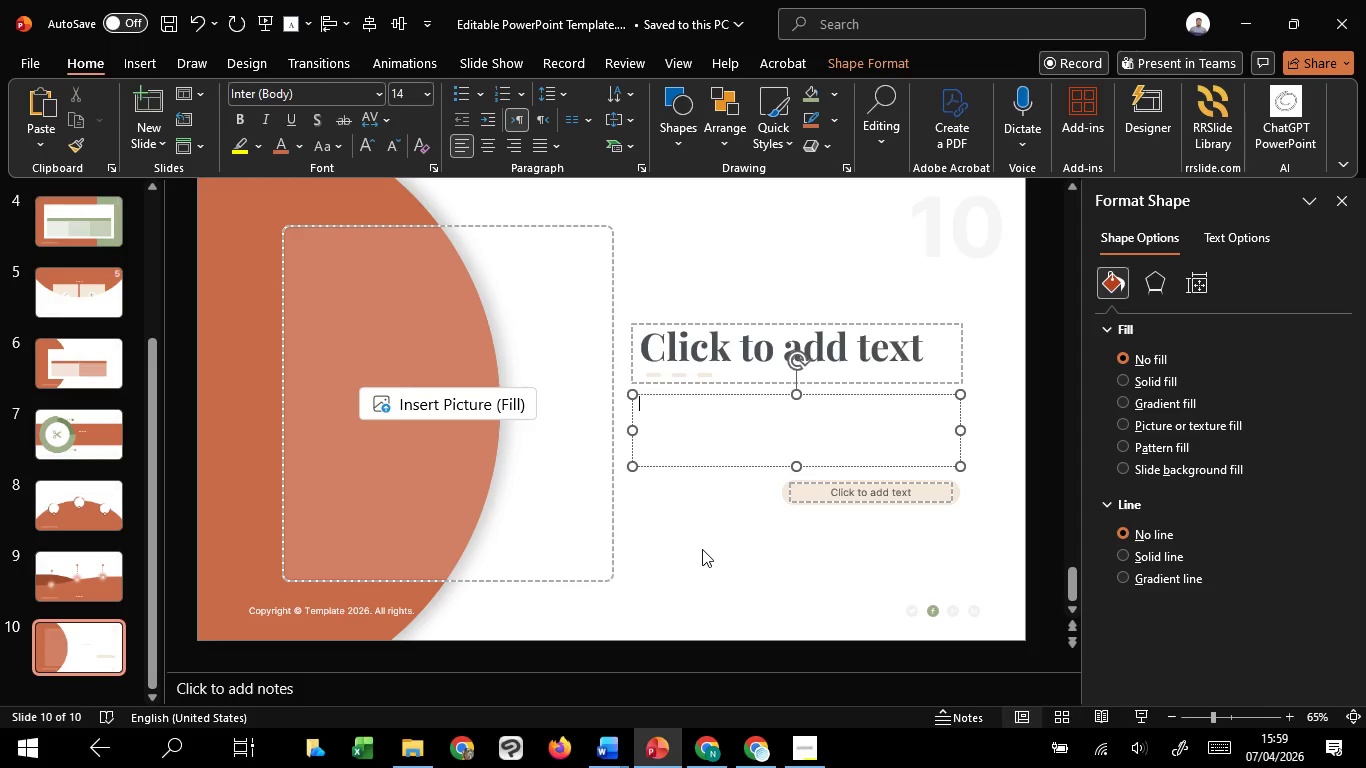 
wait(8.88)
 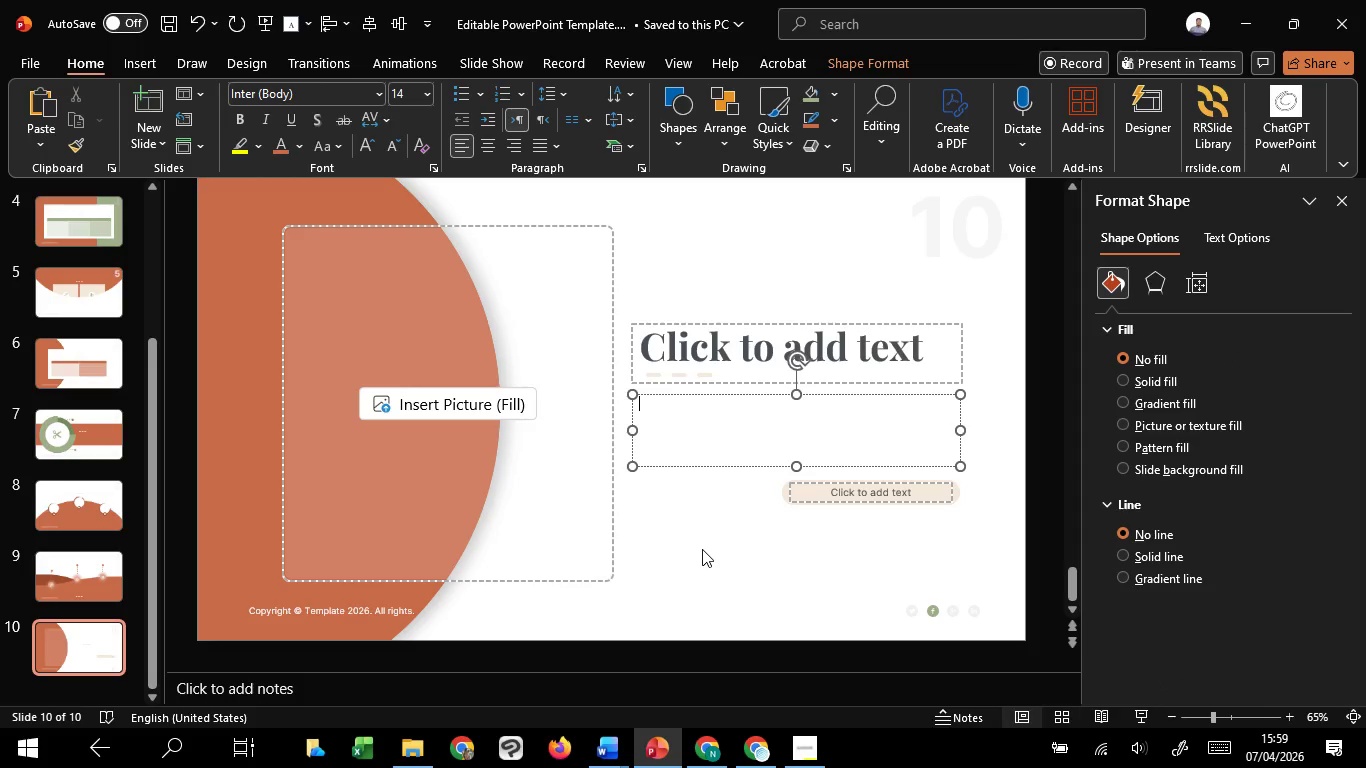 
scroll: coordinate [702, 549], scroll_direction: up, amount: 1.0
 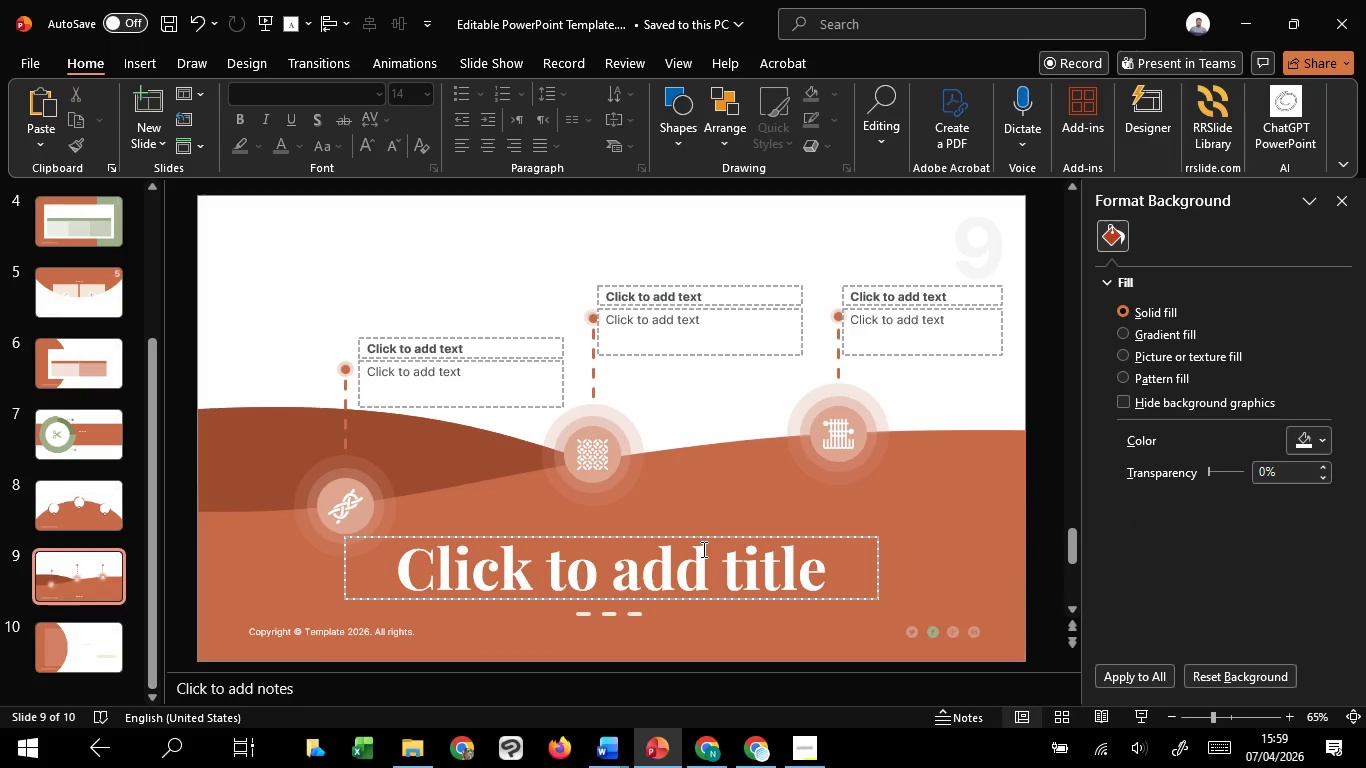 
wait(6.3)
 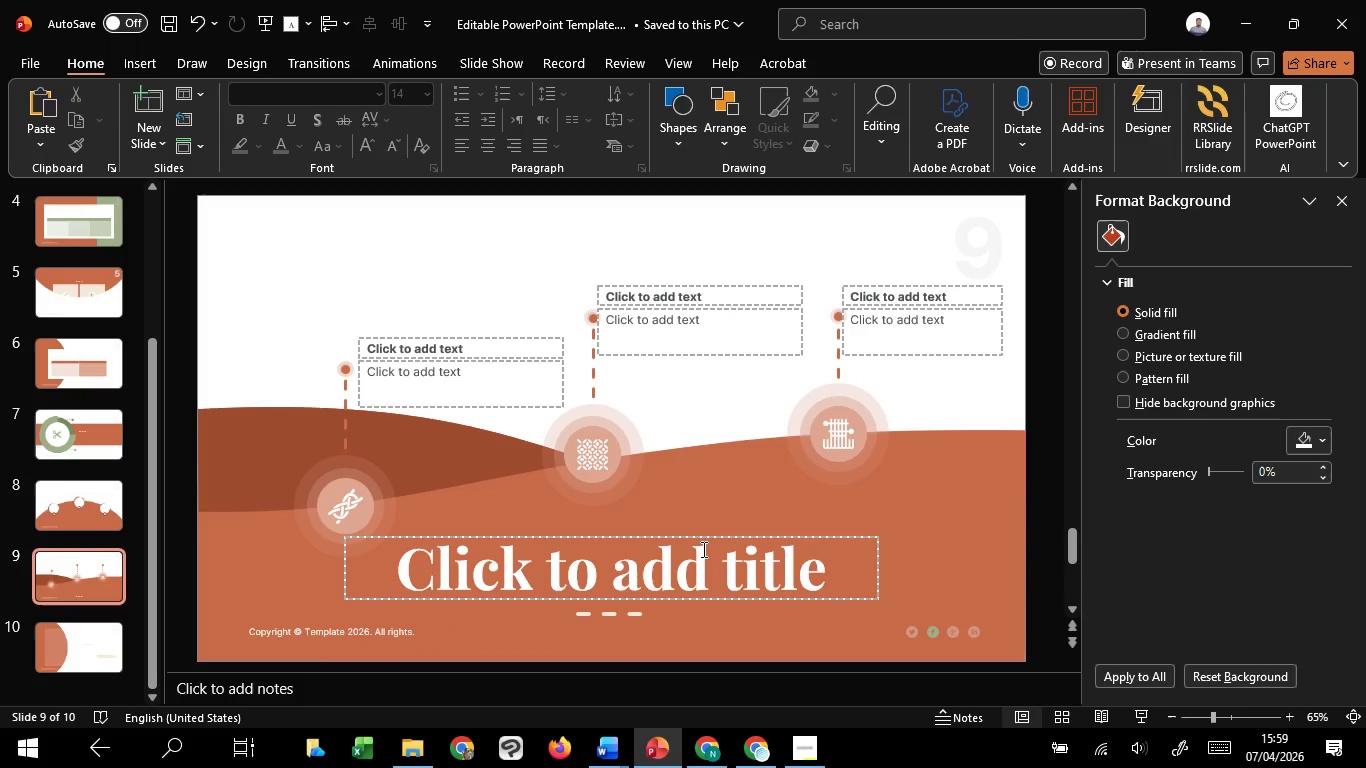 
left_click([340, 489])
 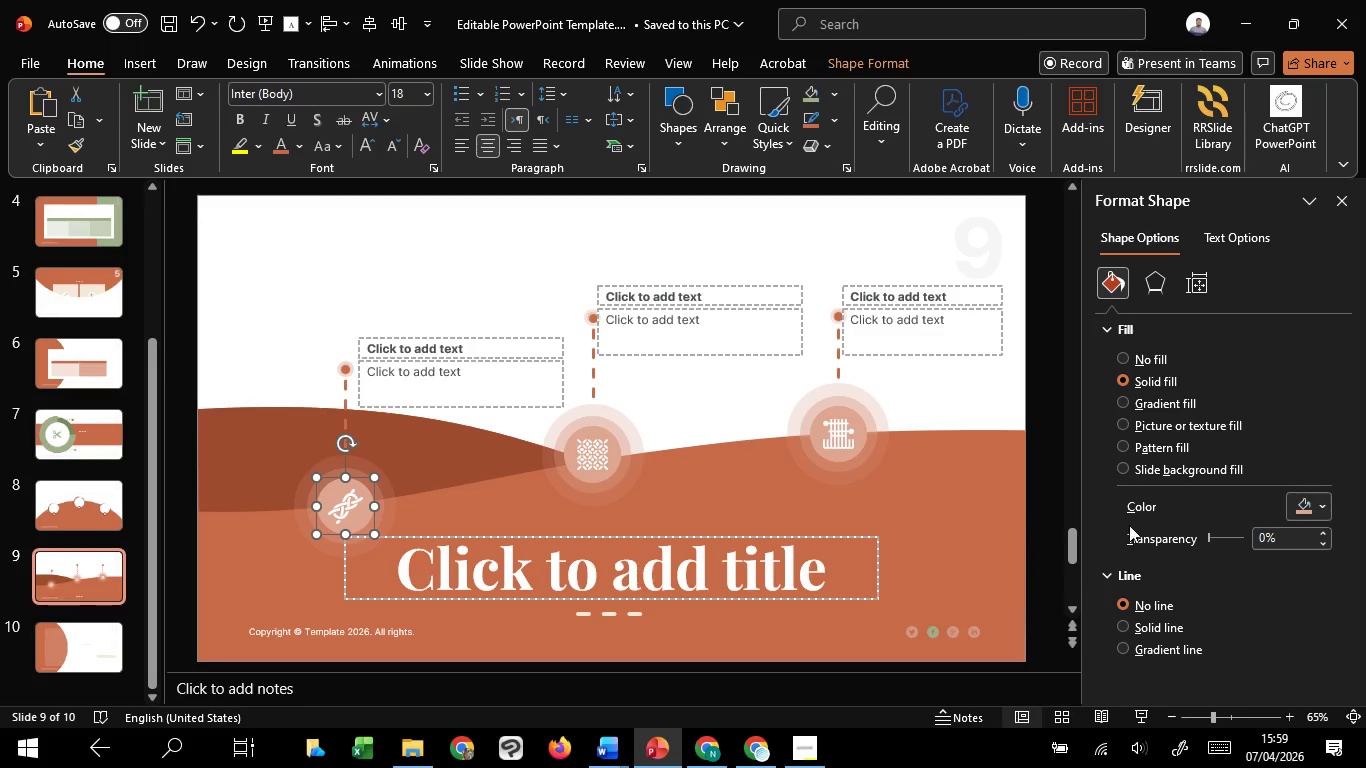 
wait(6.81)
 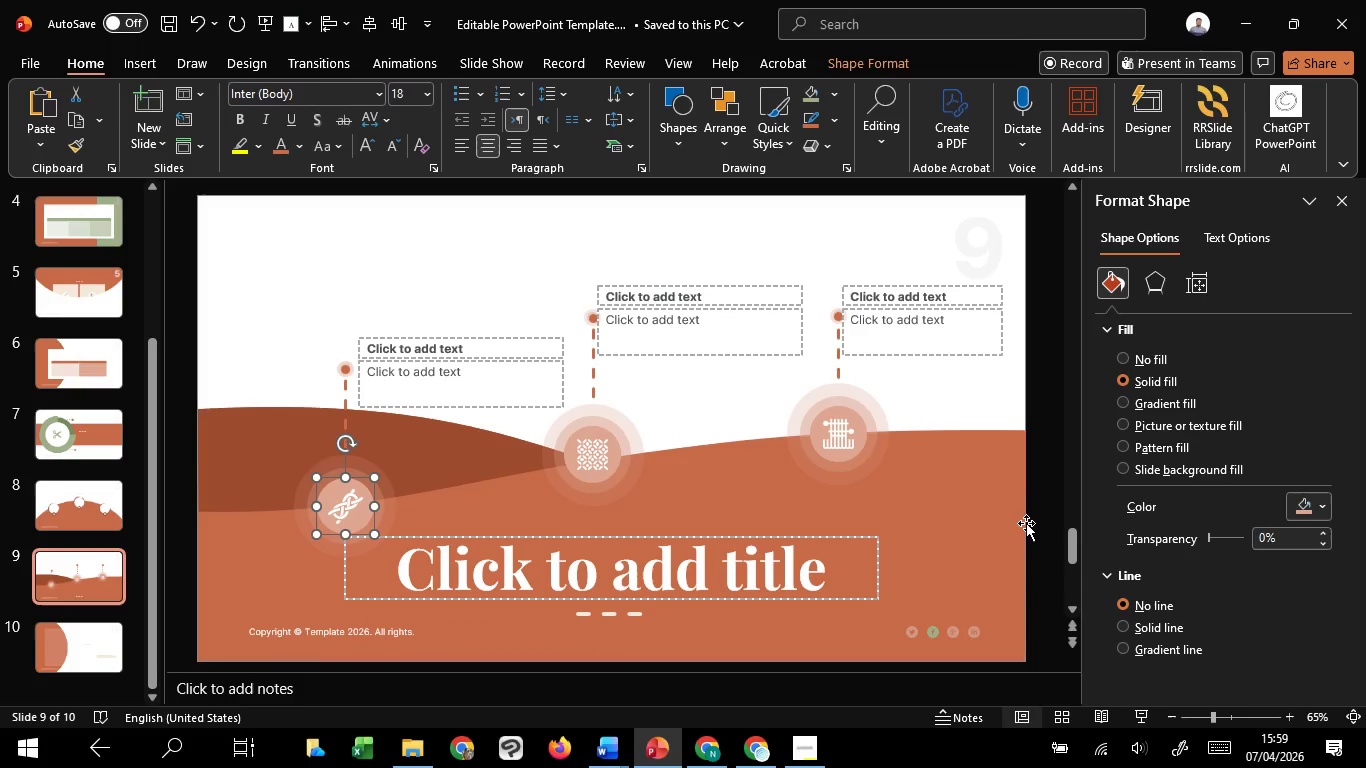 
left_click([598, 428])
 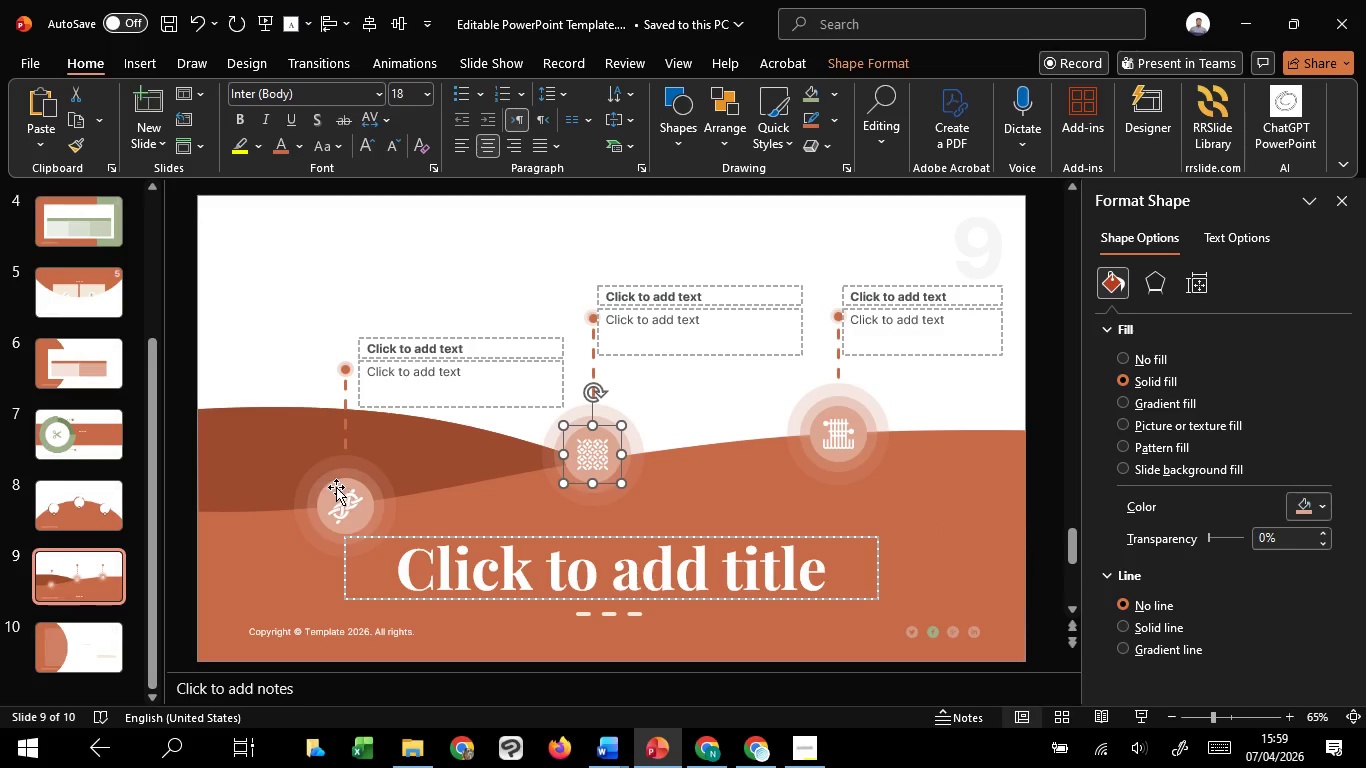 
left_click([333, 484])
 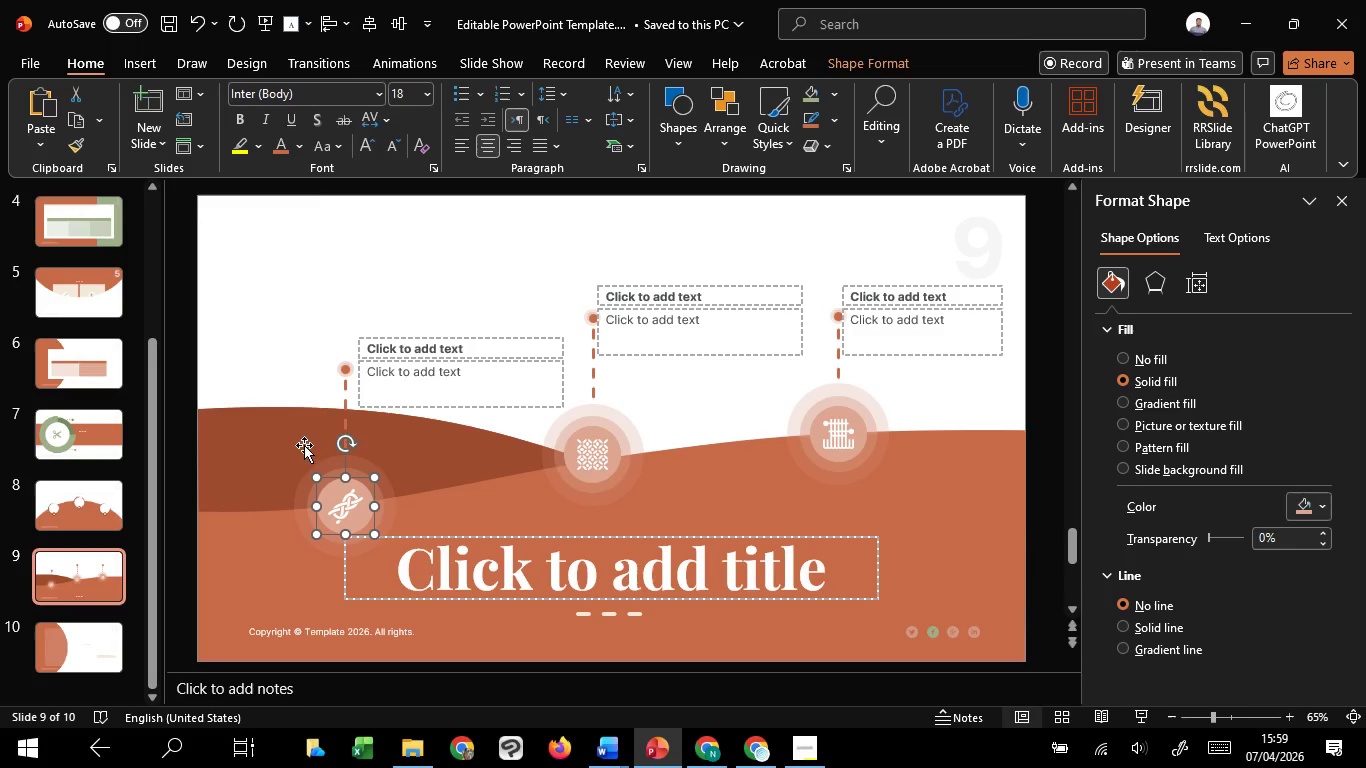 
left_click([277, 433])
 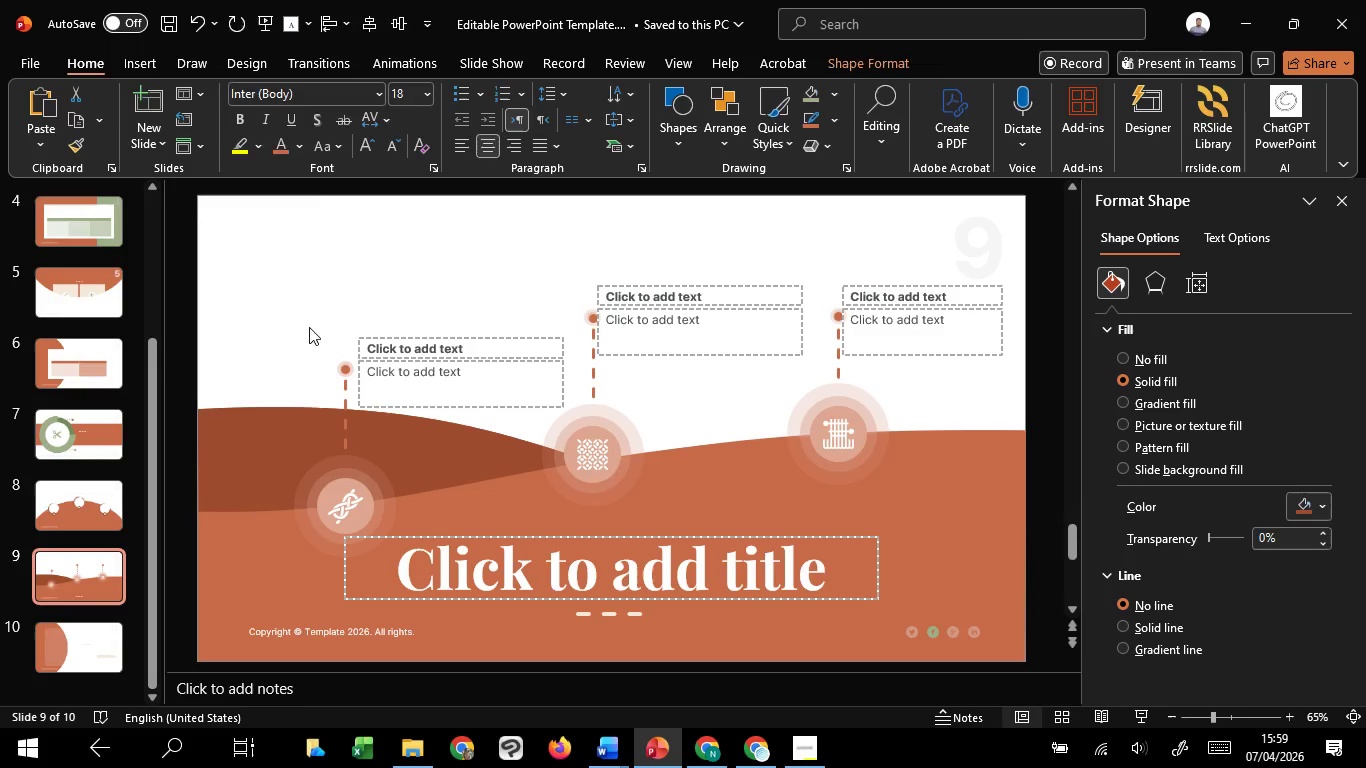 
left_click([309, 327])
 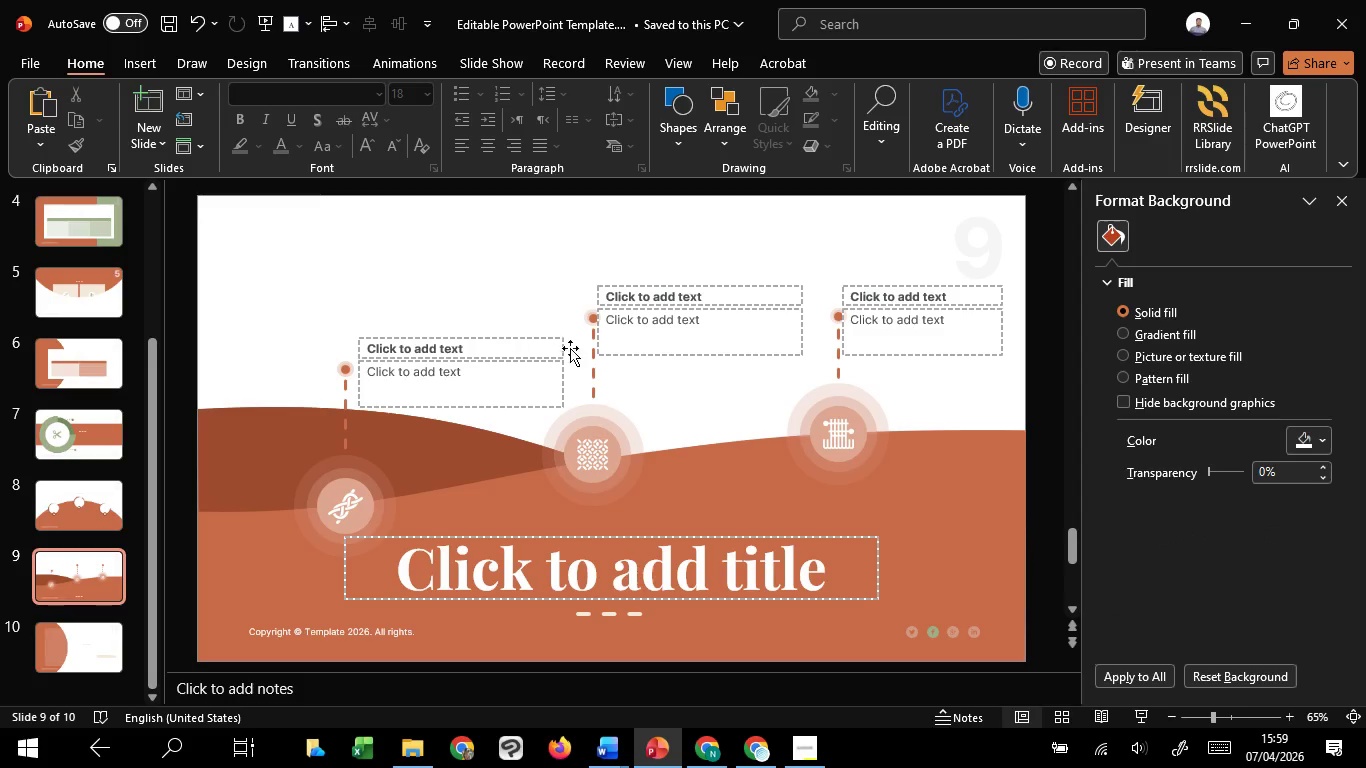 
wait(7.44)
 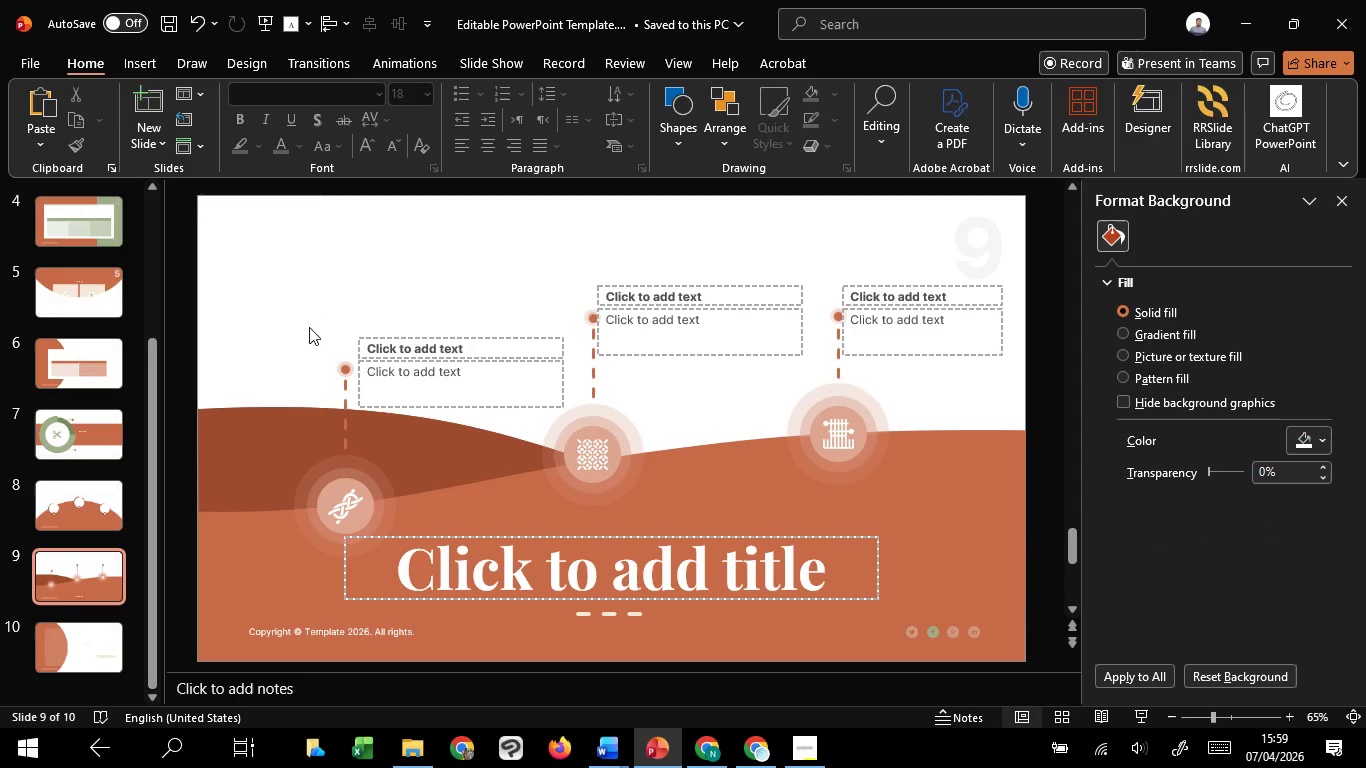 
left_click([591, 321])
 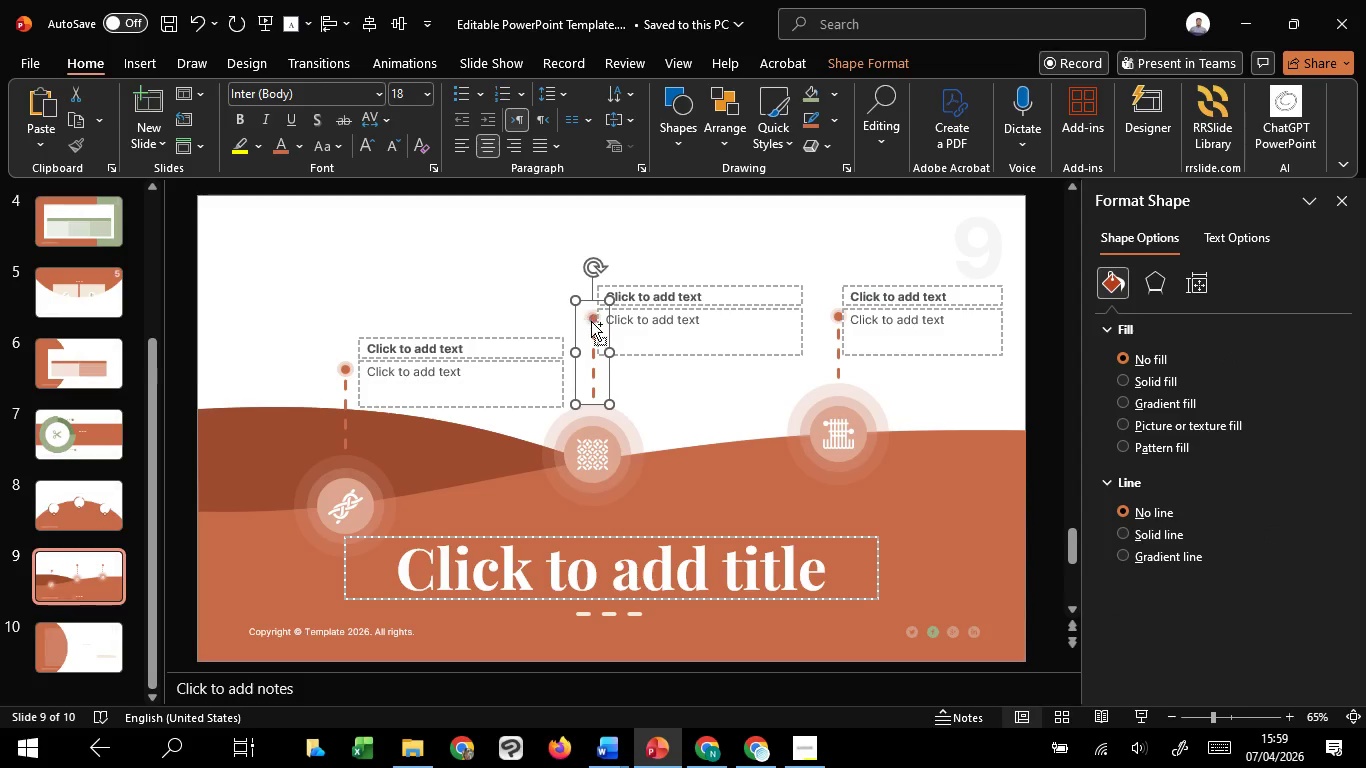 
hold_key(key=ControlLeft, duration=1.52)
scroll: coordinate [591, 321], scroll_direction: up, amount: 7.0
 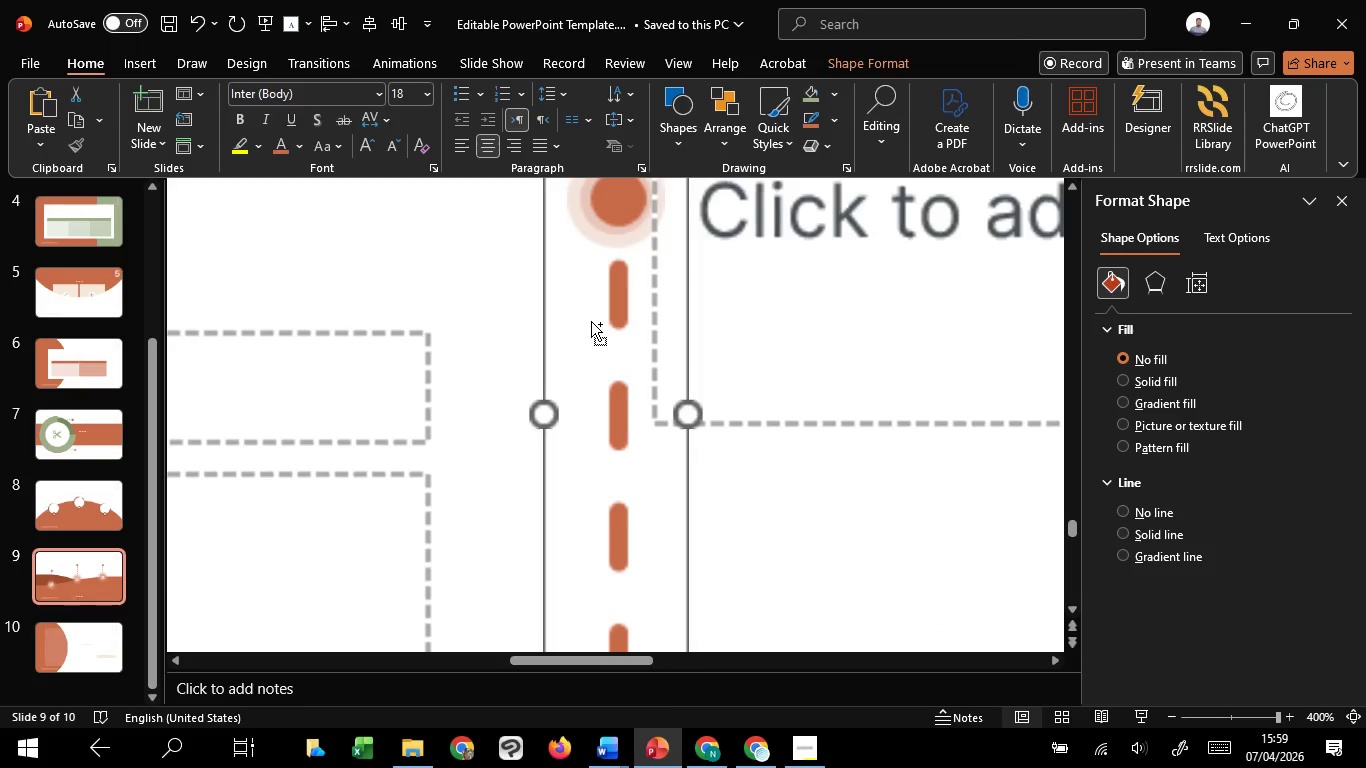 
key(Control+ControlLeft)
 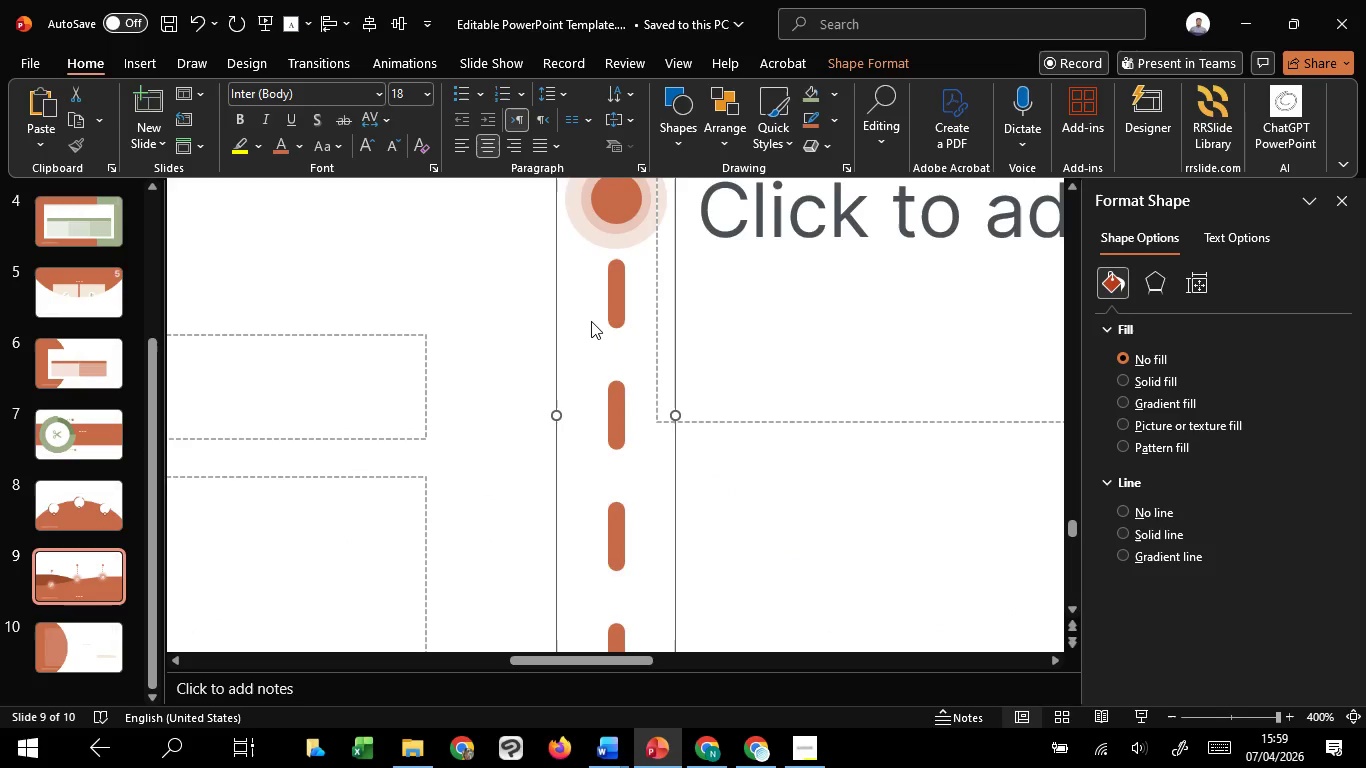 
key(Control+ControlLeft)
 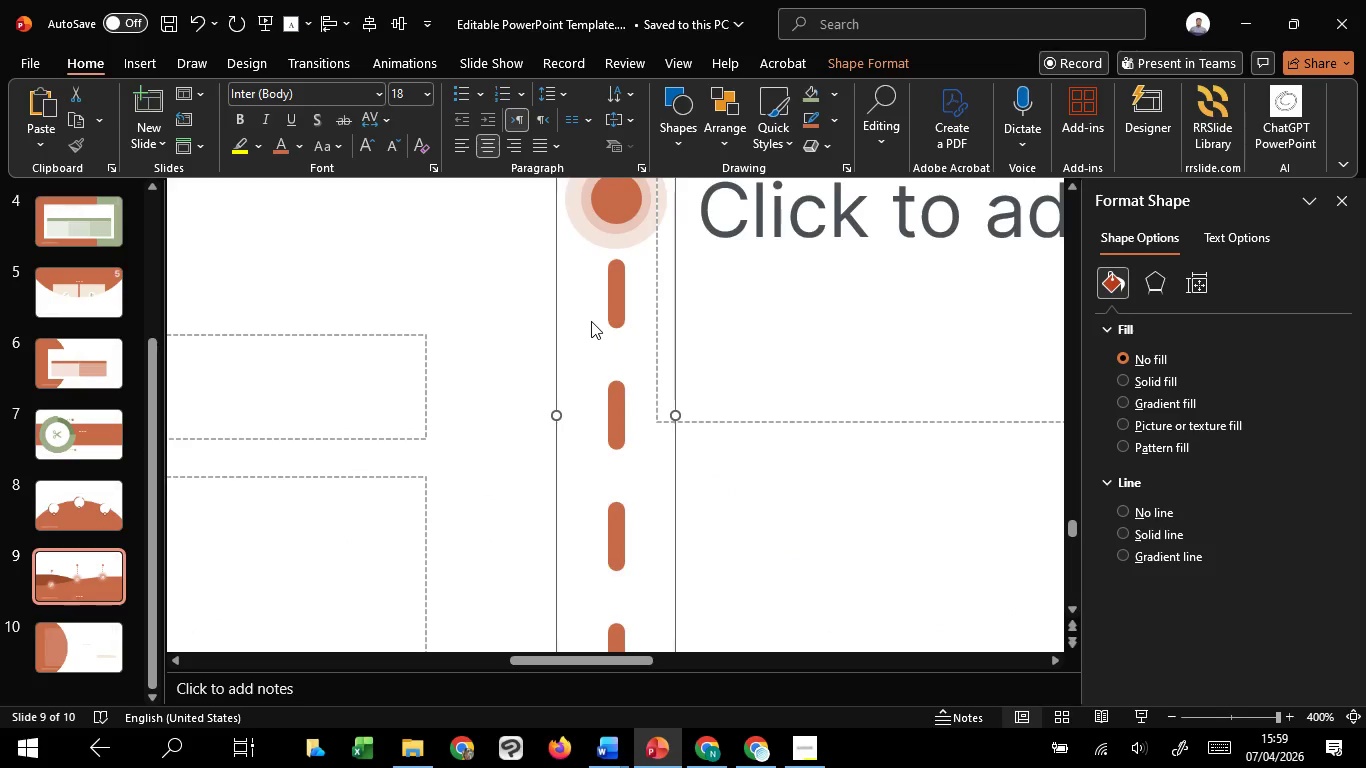 
hold_key(key=ControlLeft, duration=1.81)
hold_key(key=ControlLeft, duration=0.48)
scroll: coordinate [591, 321], scroll_direction: down, amount: 7.0
 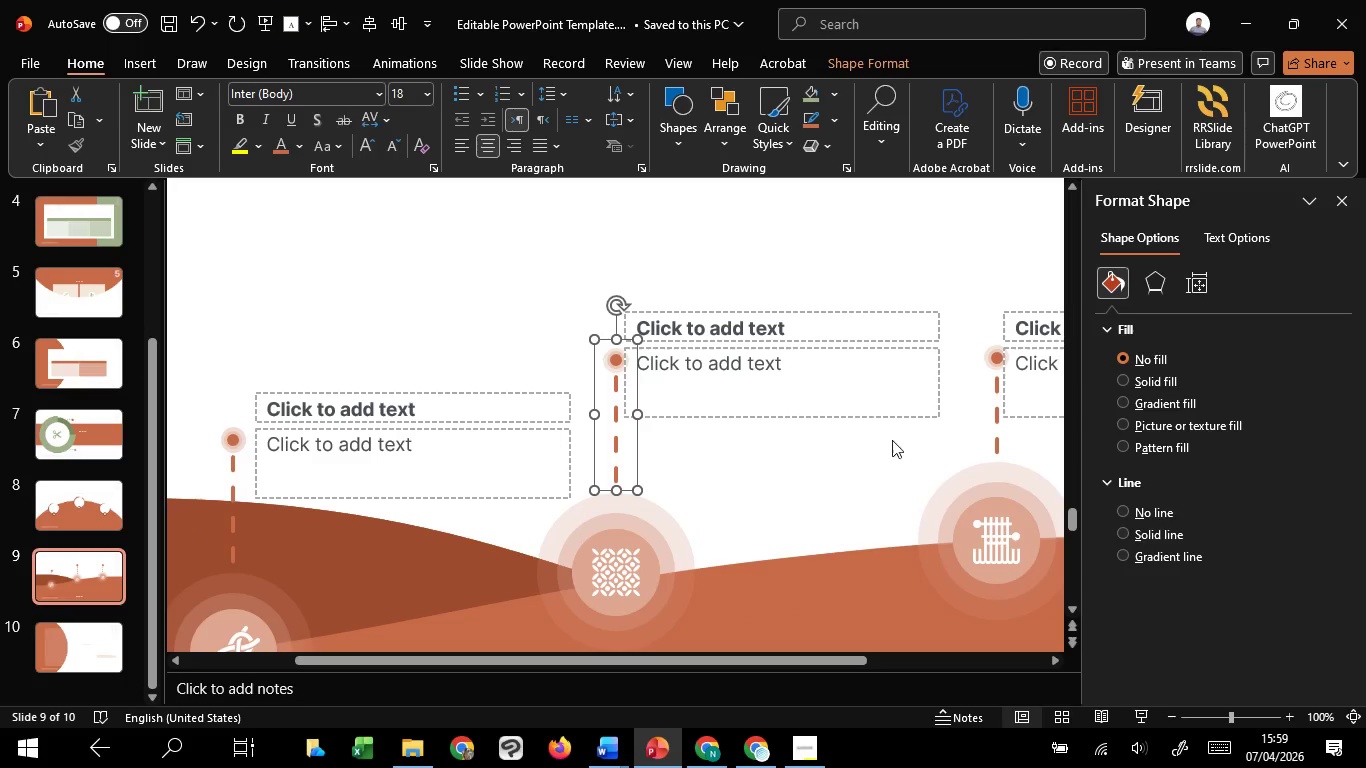 
left_click([1144, 712])
 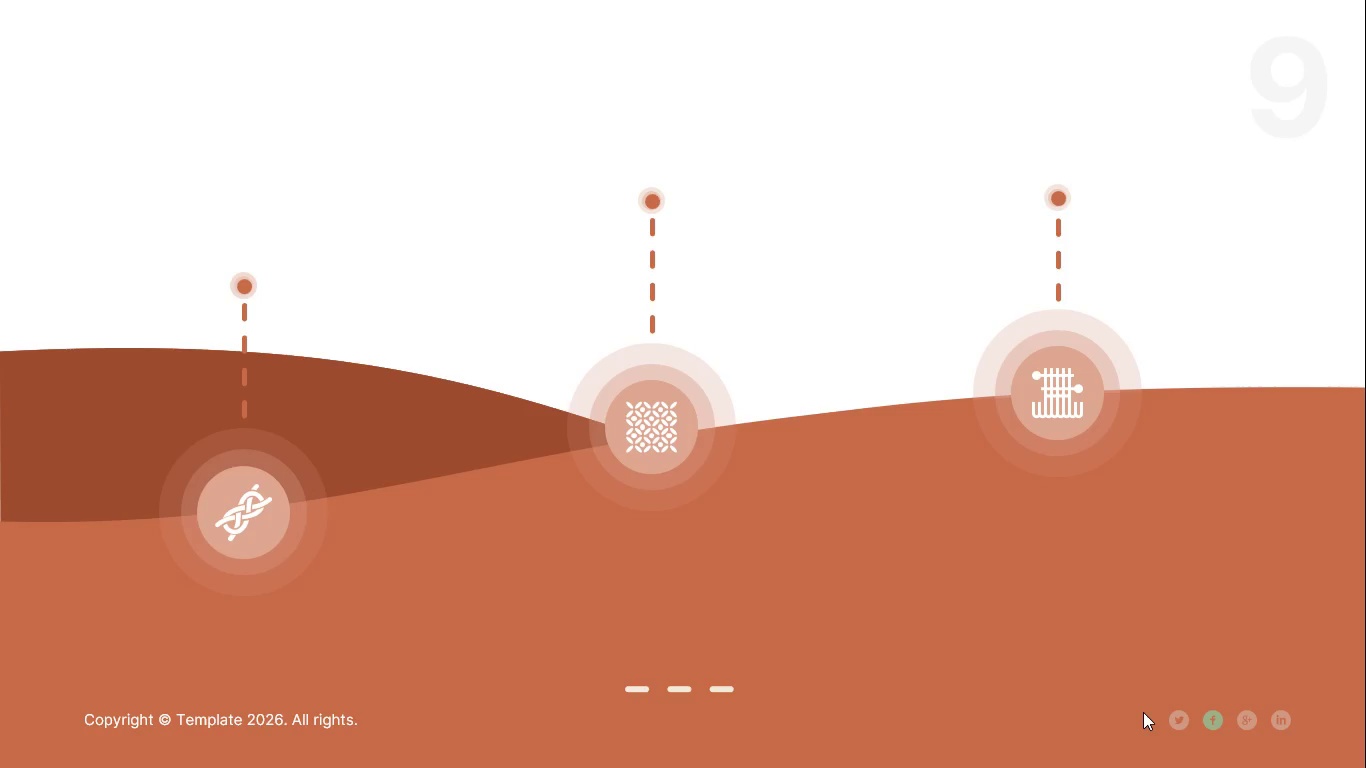 
wait(11.97)
 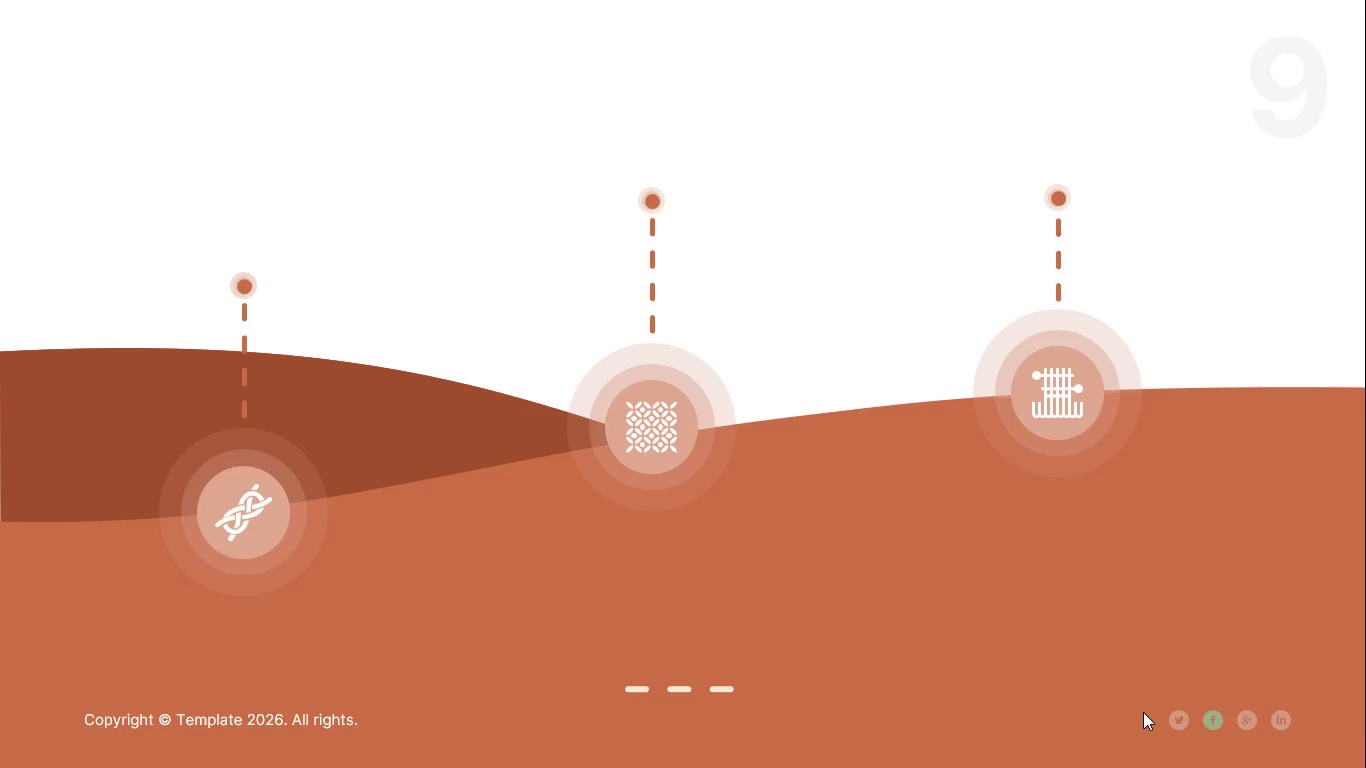 
key(Escape)
 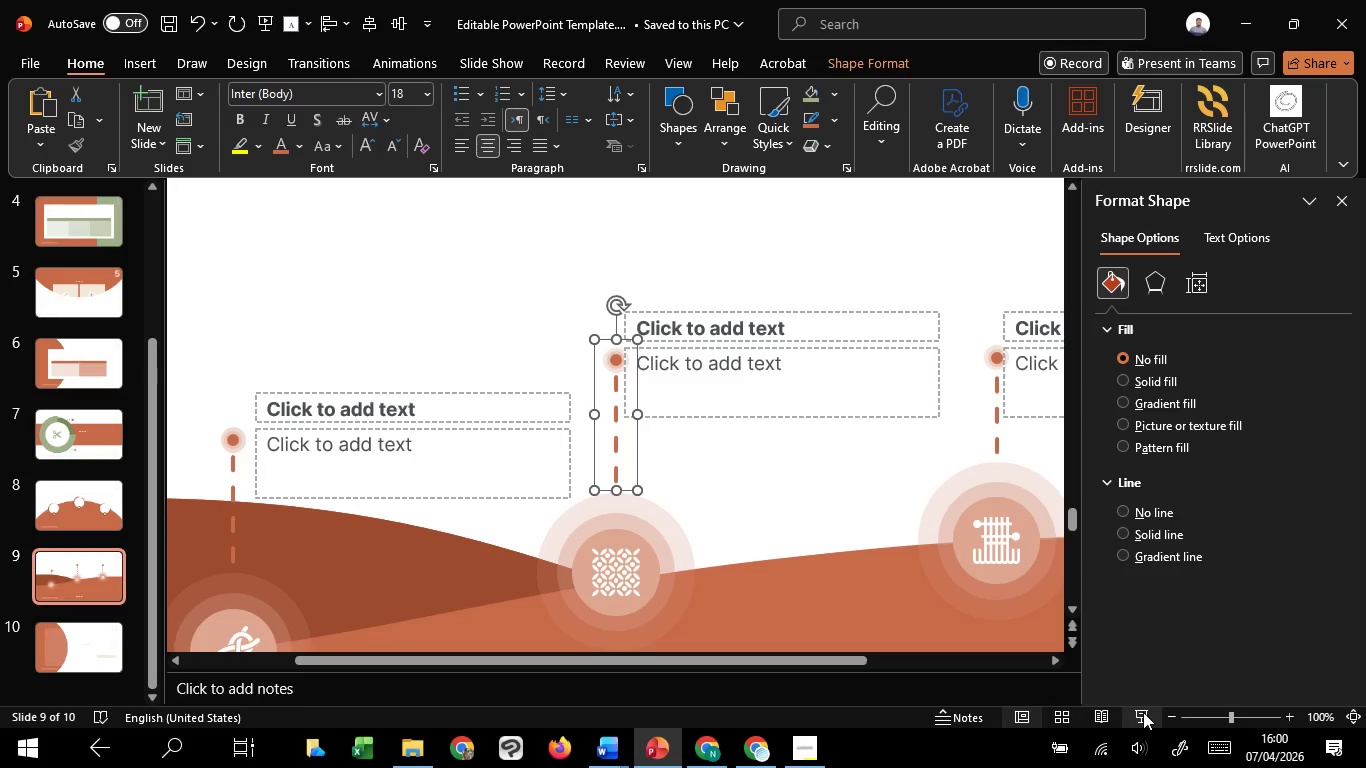 
hold_key(key=ControlLeft, duration=0.73)
 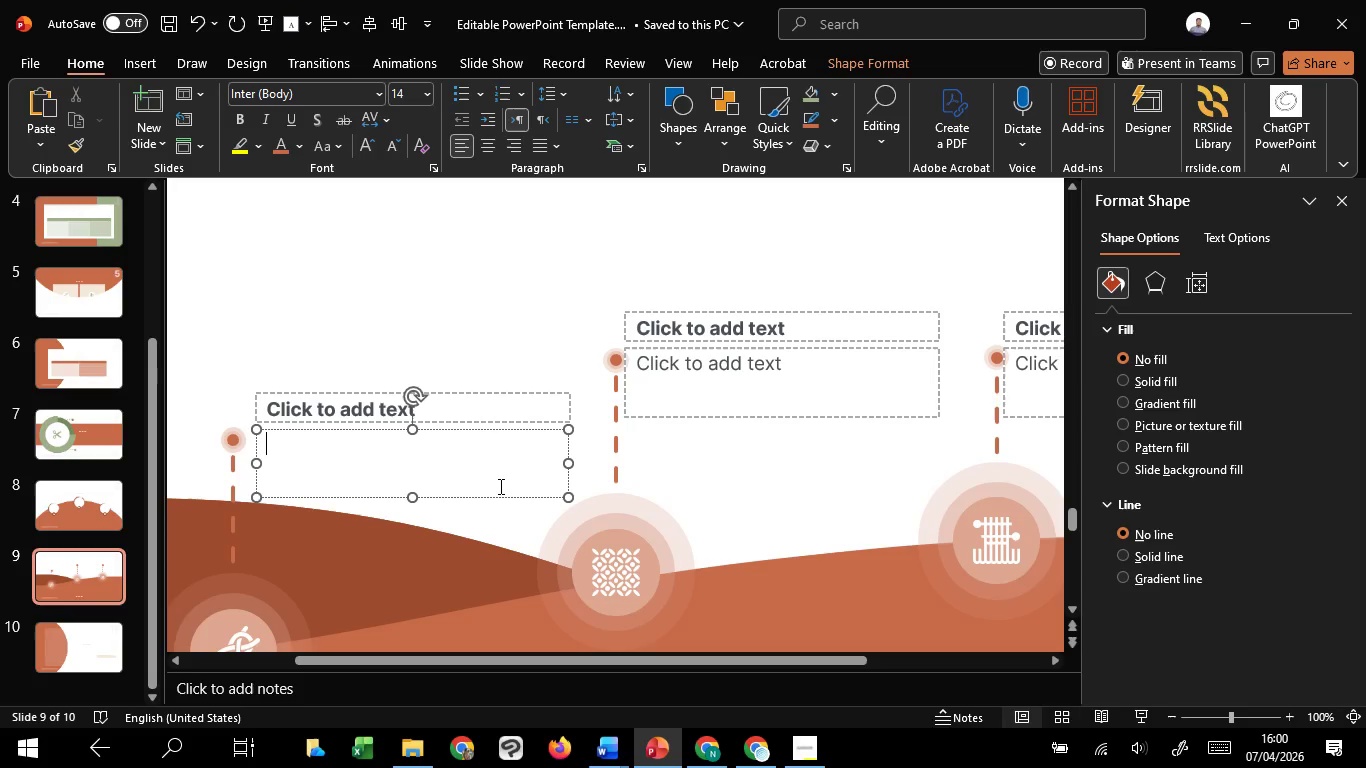 
left_click([499, 486])
 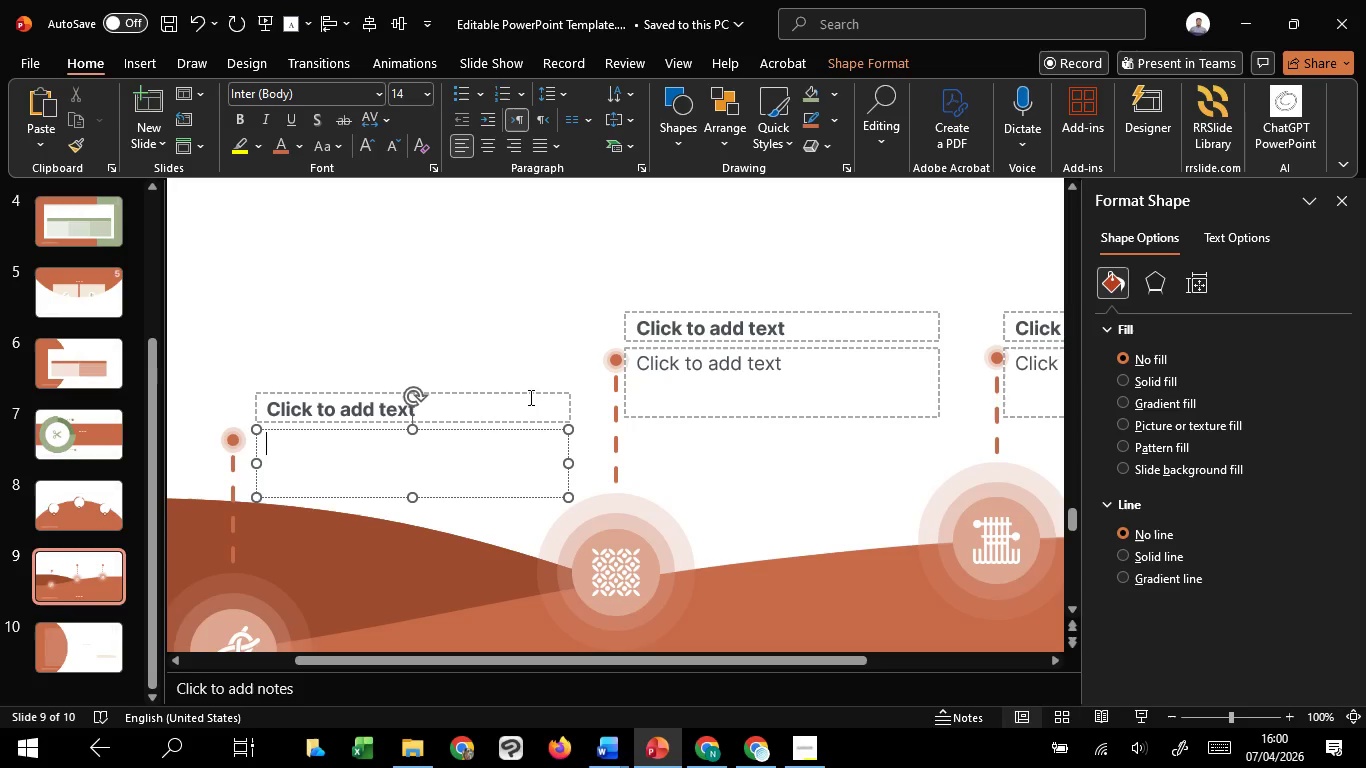 
hold_key(key=ShiftLeft, duration=1.52)
left_click([529, 396])
 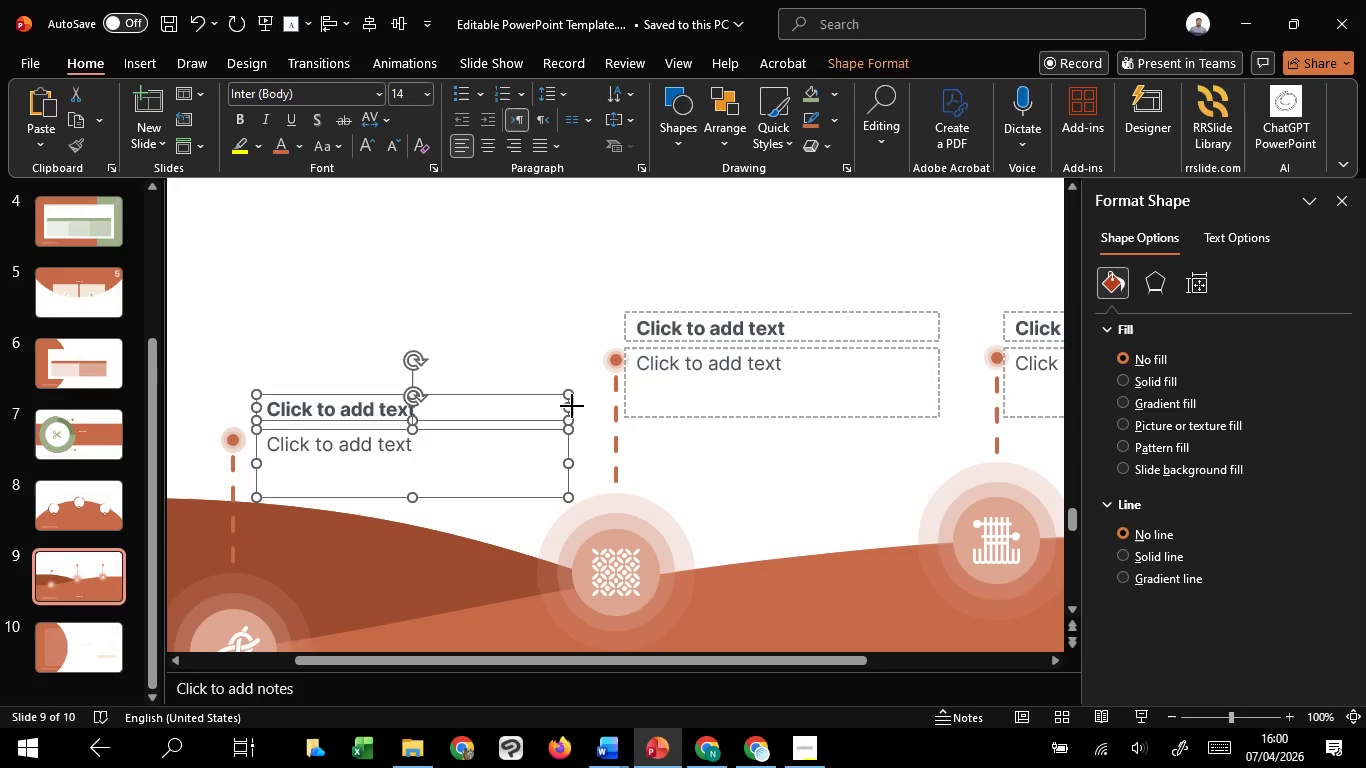 
left_click_drag(start_coordinate=[572, 406], to_coordinate=[546, 406])
 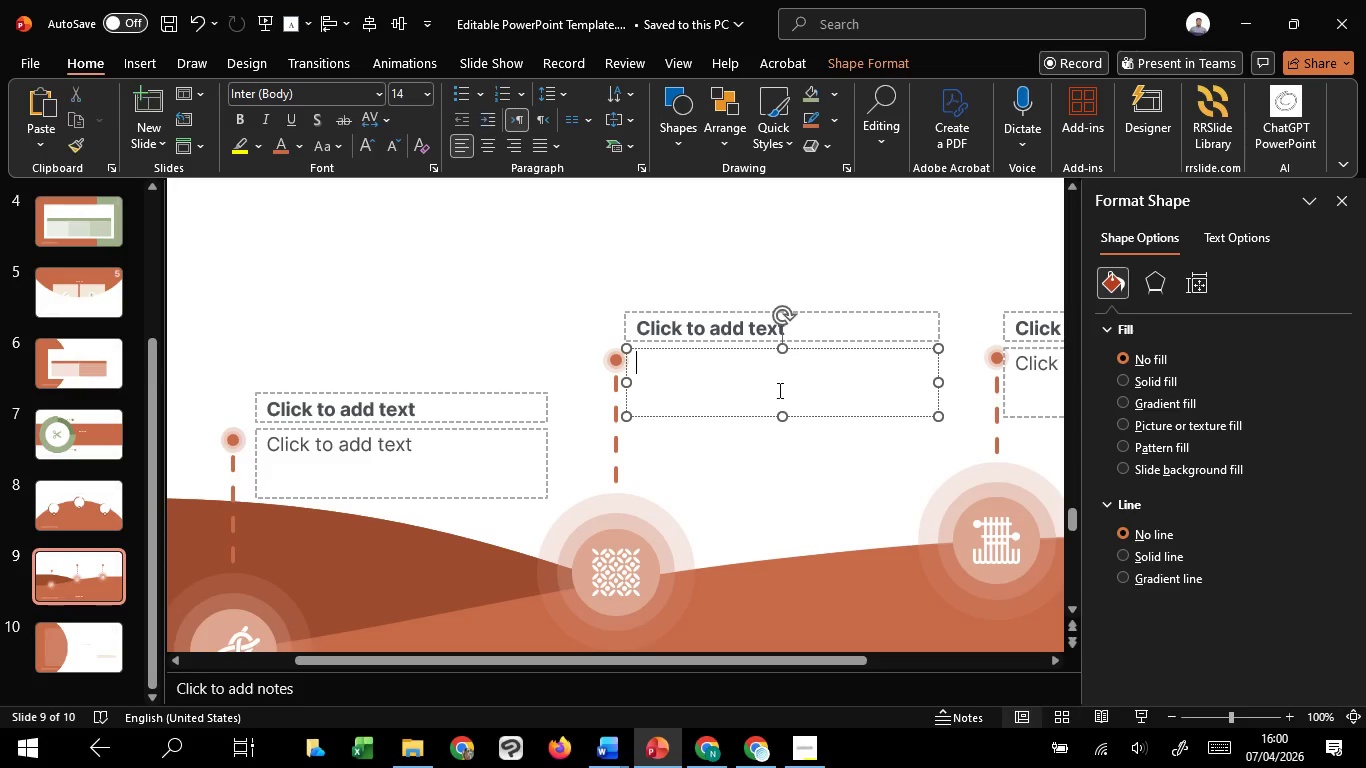 
hold_key(key=ShiftLeft, duration=0.72)
 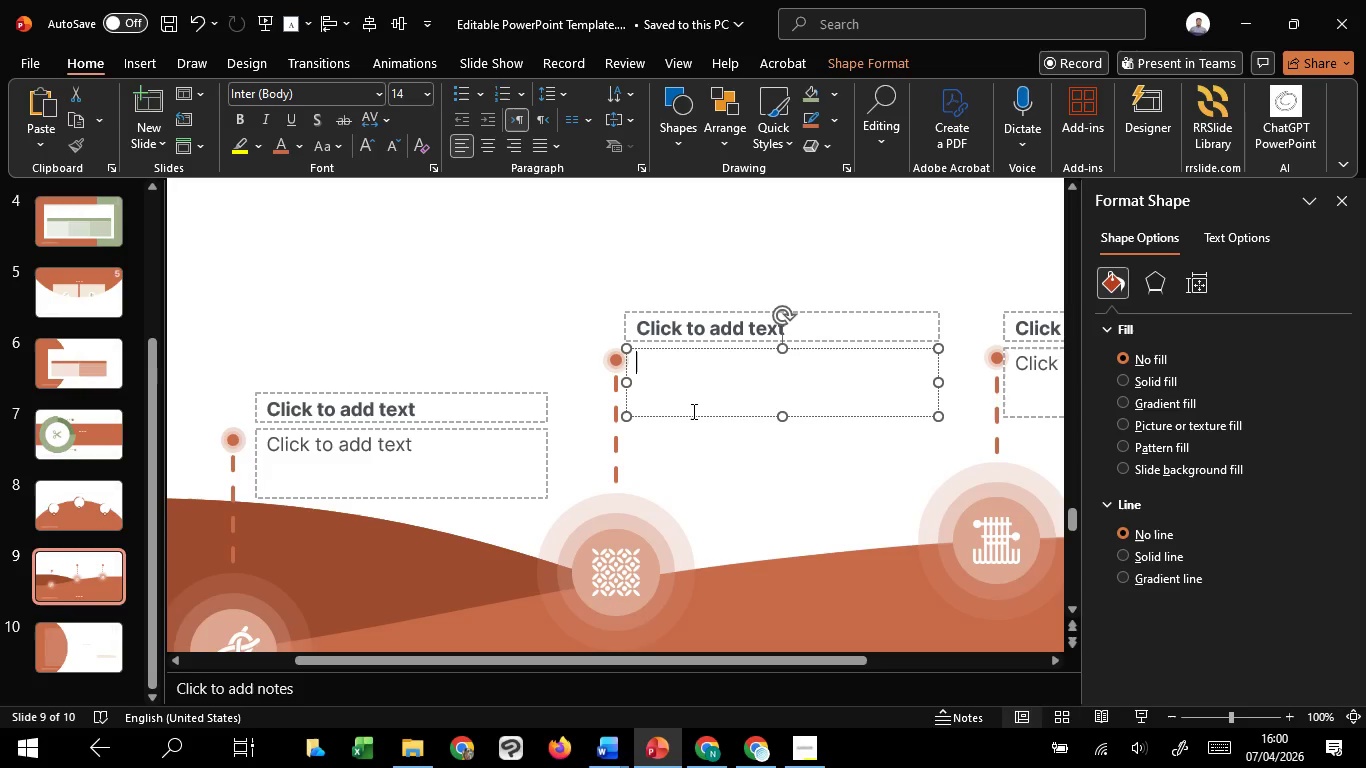 
left_click([692, 411])
 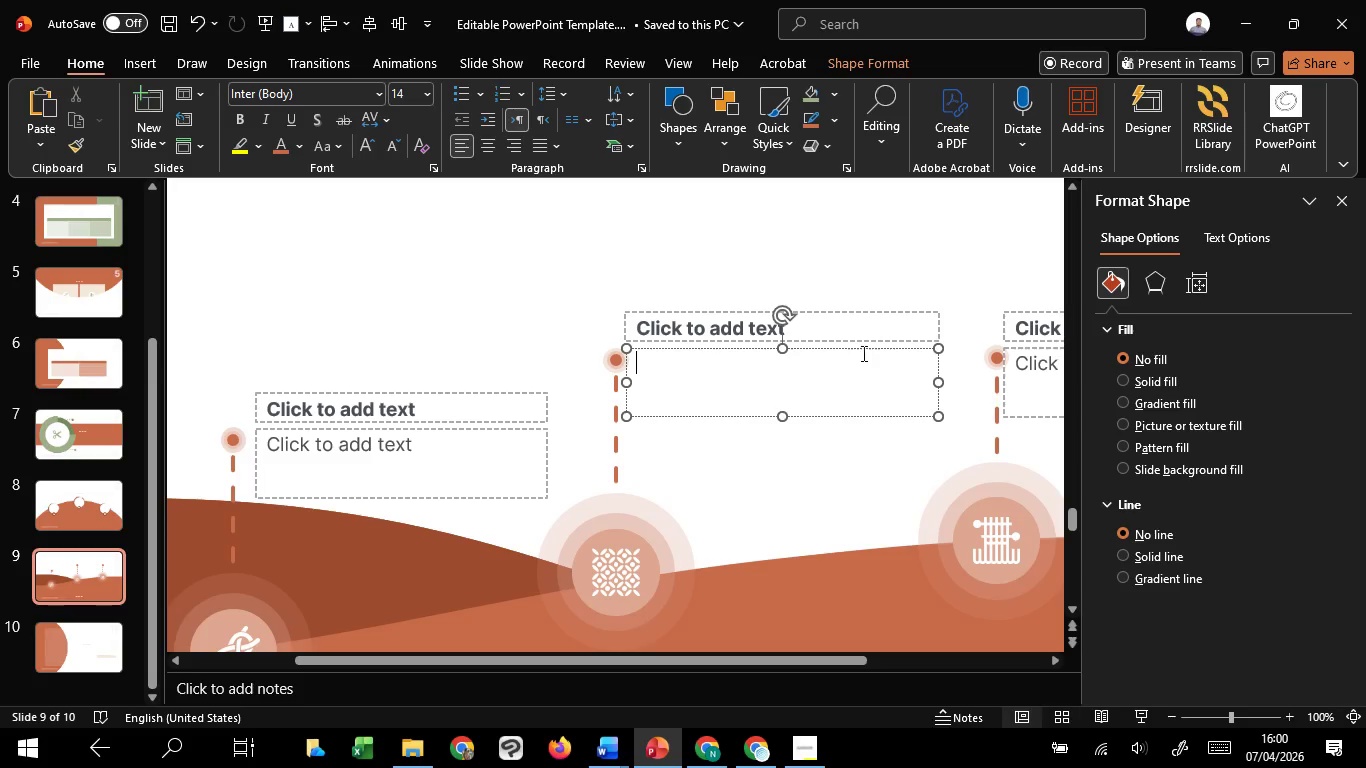 
hold_key(key=ShiftLeft, duration=1.52)
left_click([895, 330])
 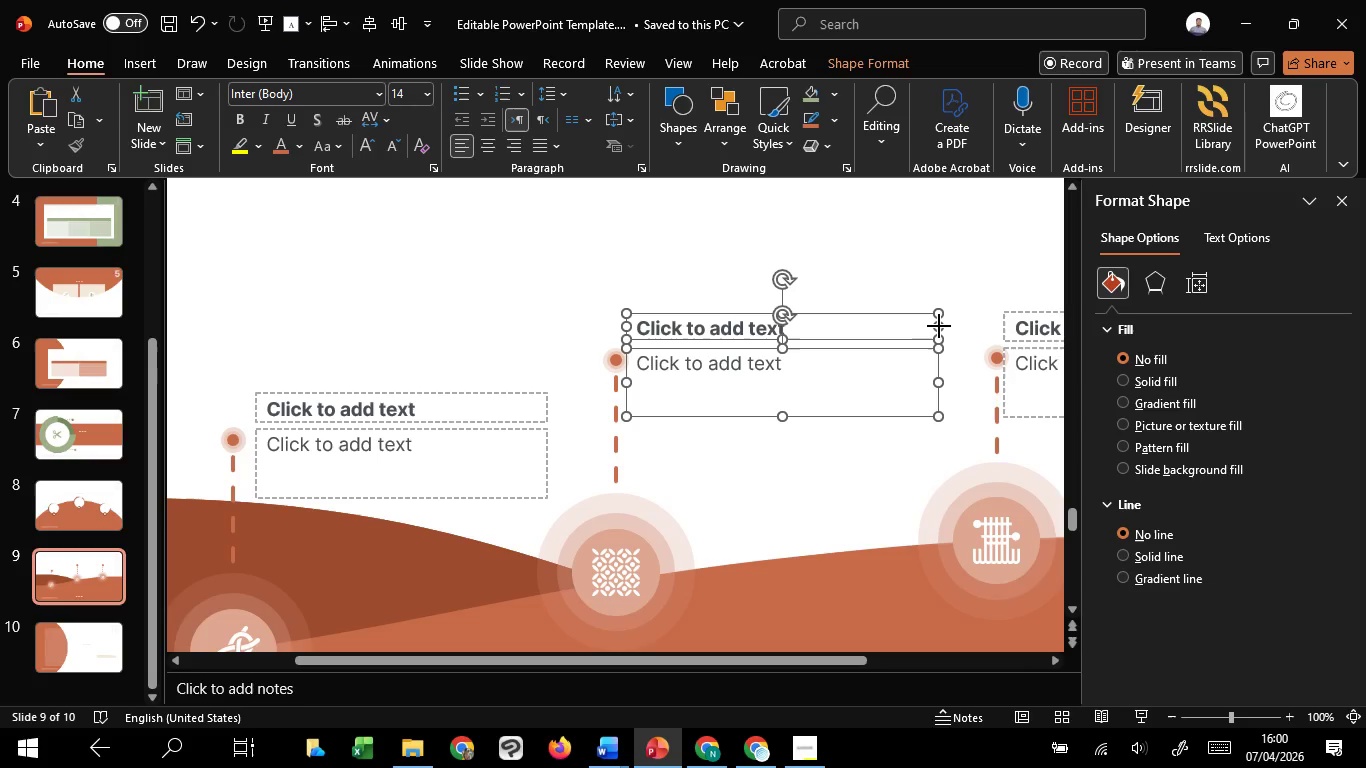 
left_click_drag(start_coordinate=[939, 326], to_coordinate=[926, 326])
 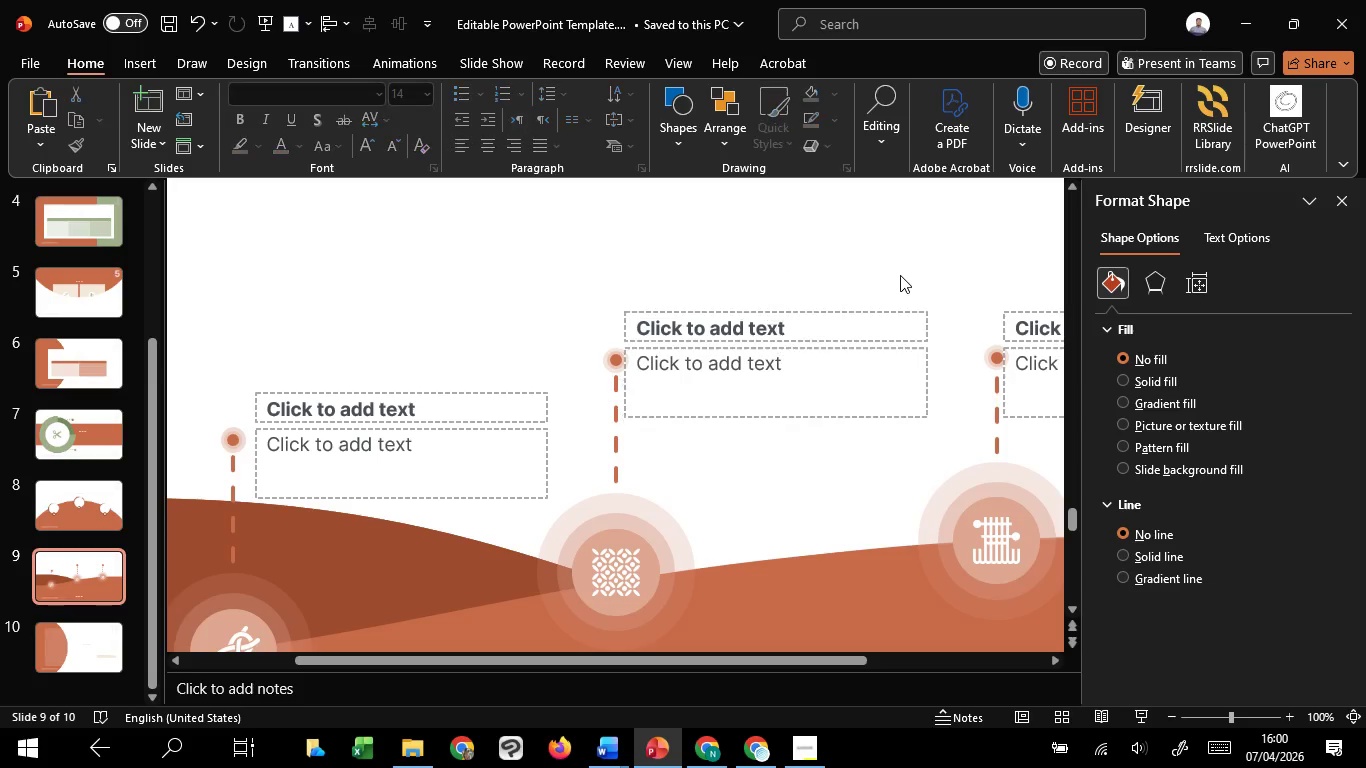 
hold_key(key=ShiftLeft, duration=1.34)
 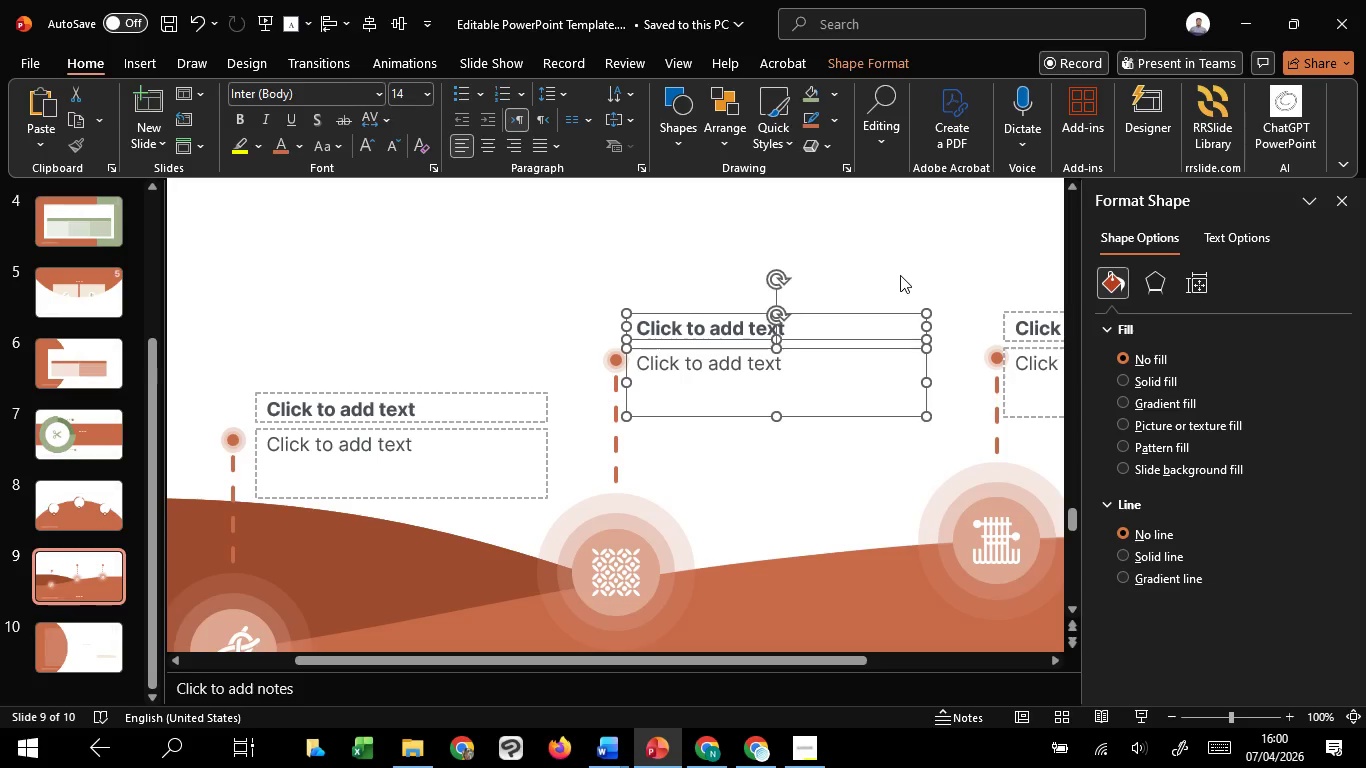 
left_click([900, 275])
 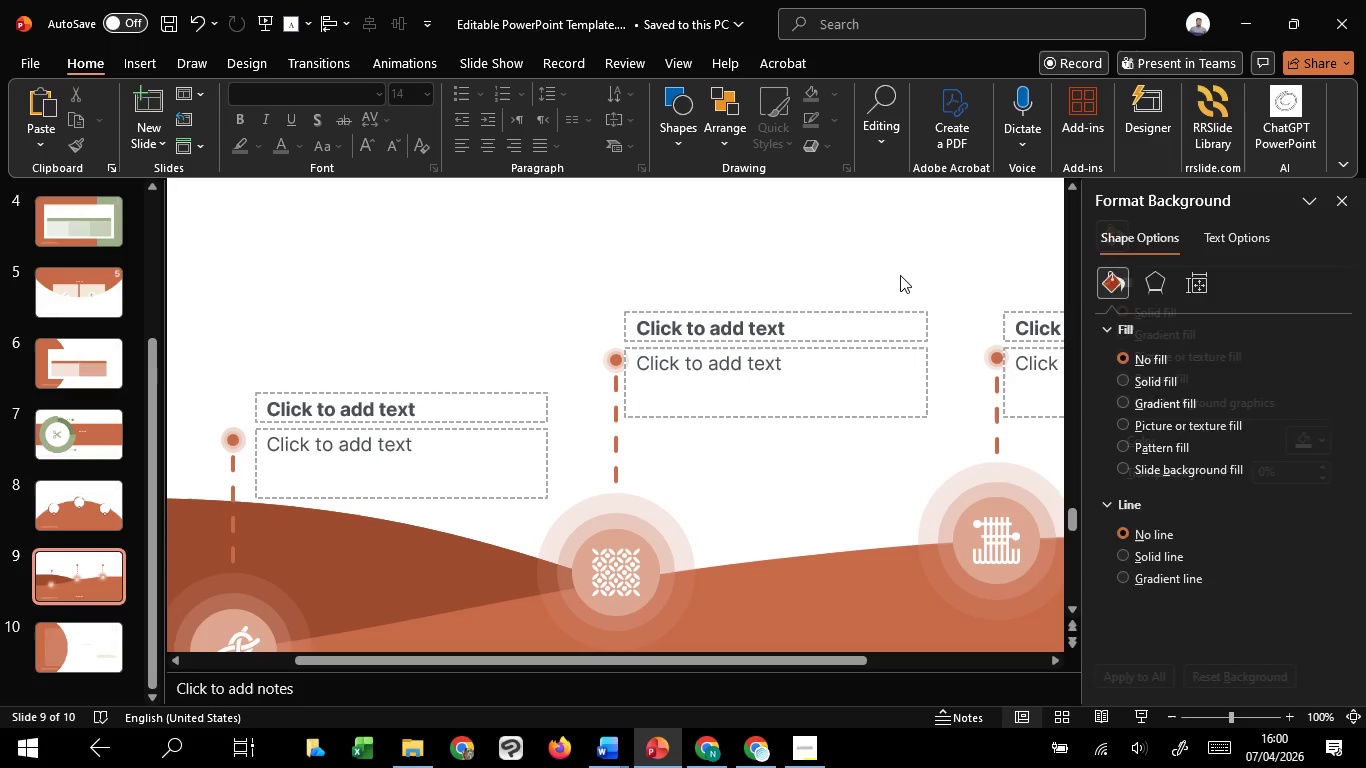 
hold_key(key=ControlLeft, duration=1.52)
scroll: coordinate [900, 275], scroll_direction: down, amount: 3.0
 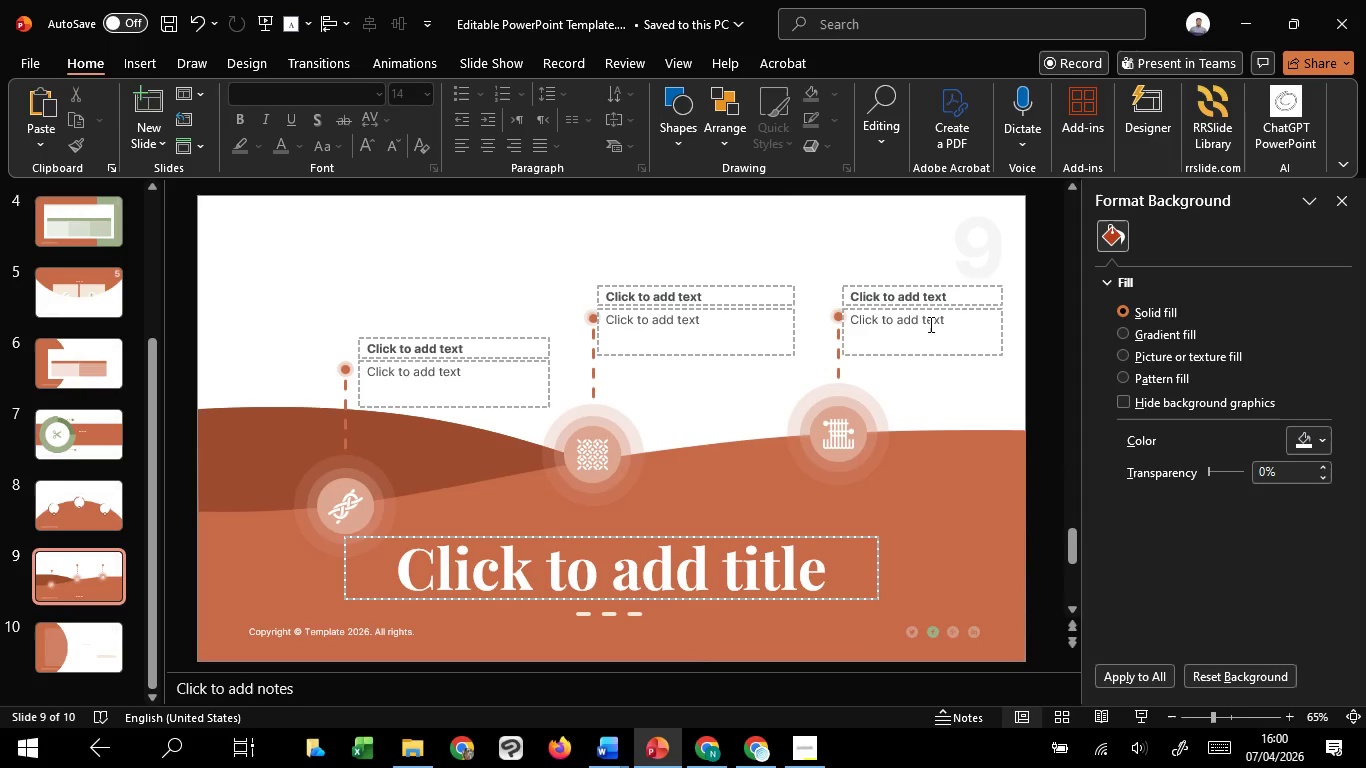 
key(Control+ControlLeft)
 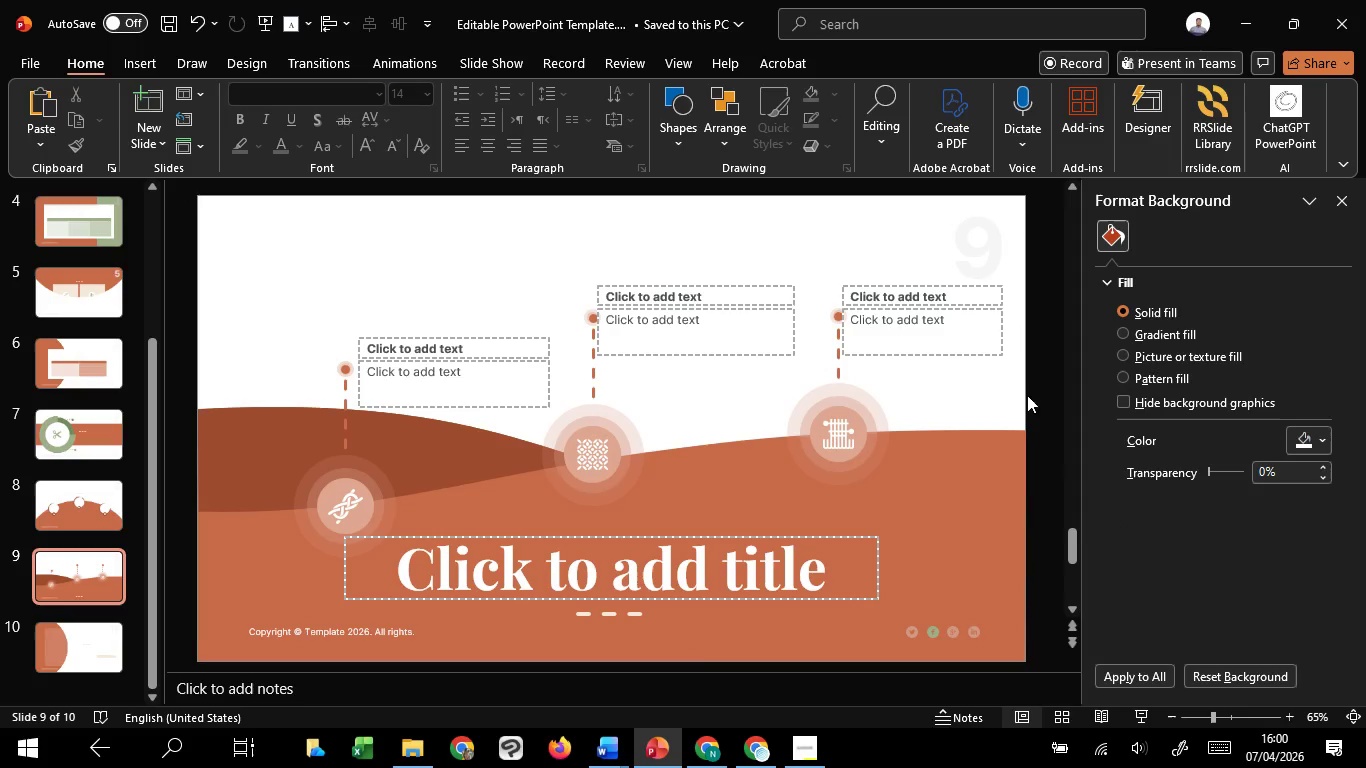 
key(Control+ControlLeft)
 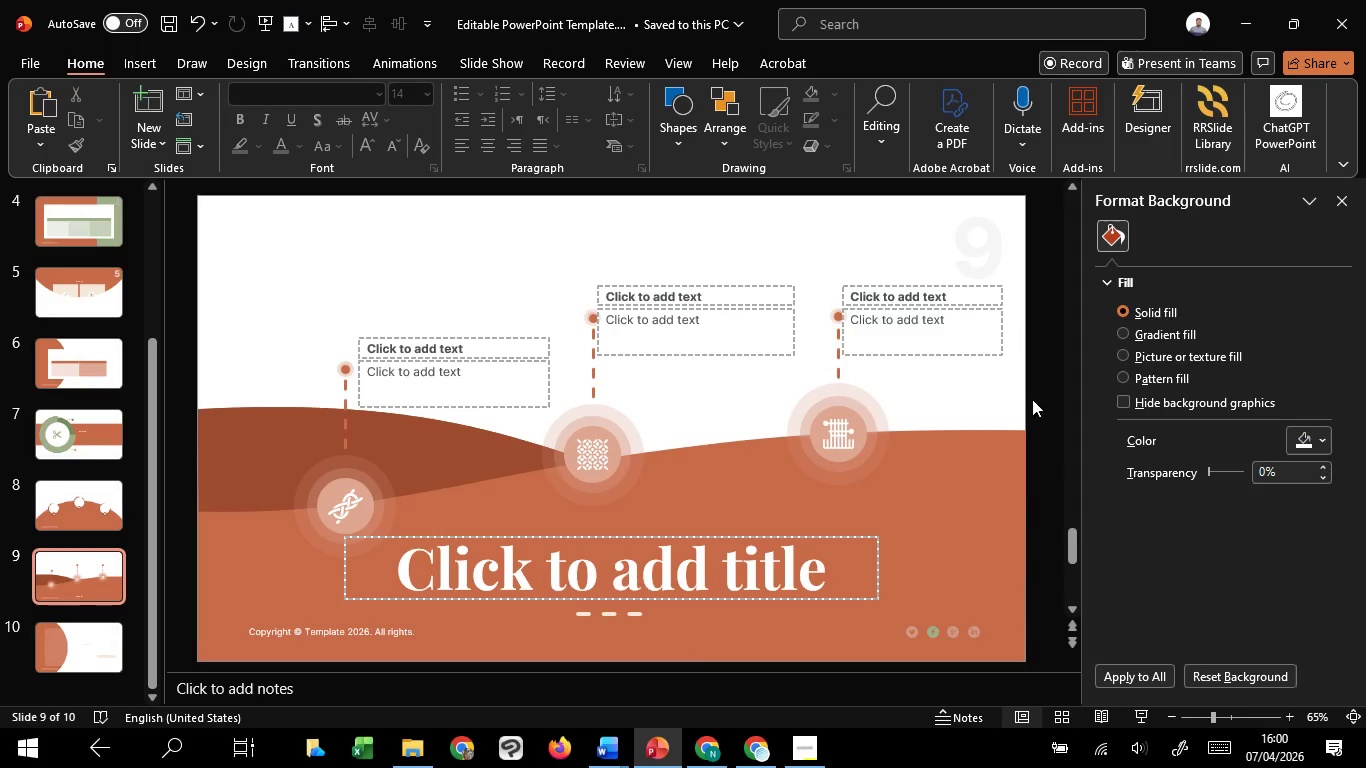 
key(Control+ControlLeft)
 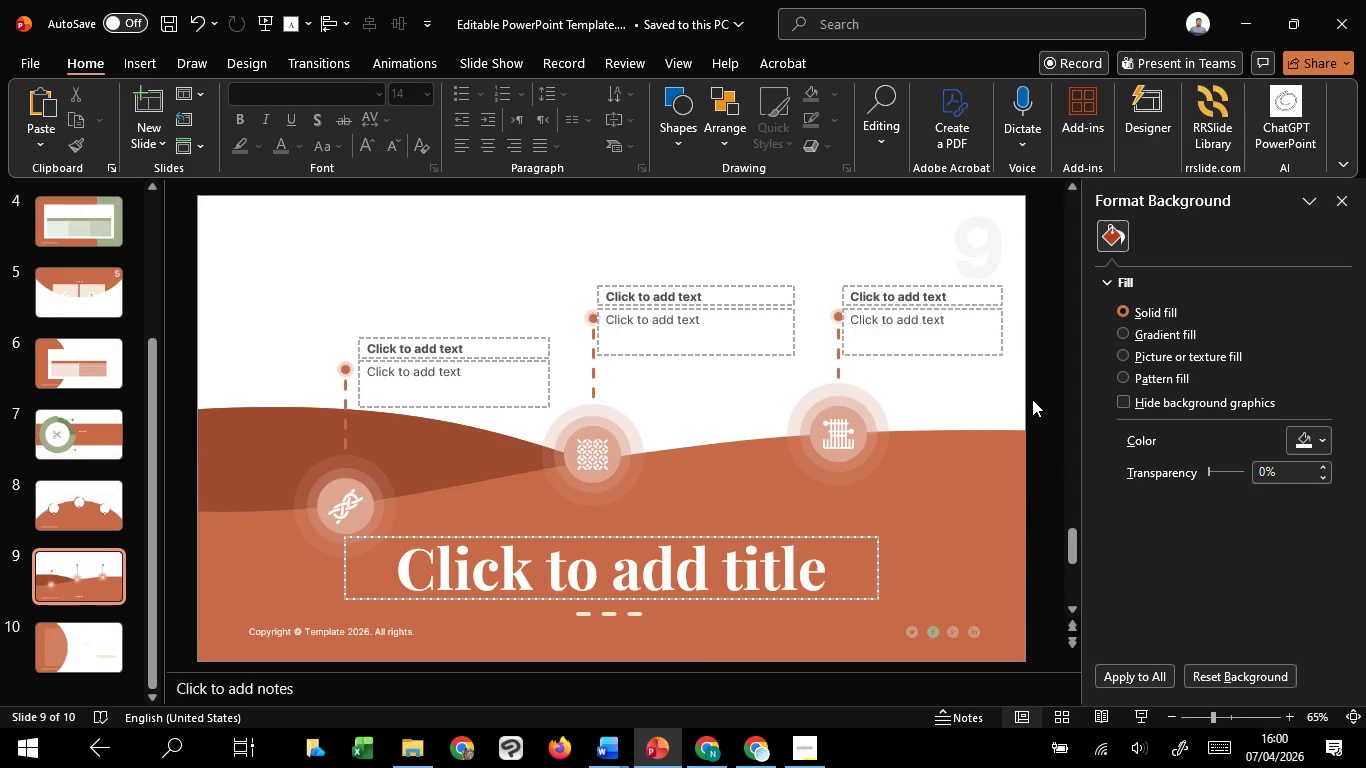 
key(Control+ControlLeft)
 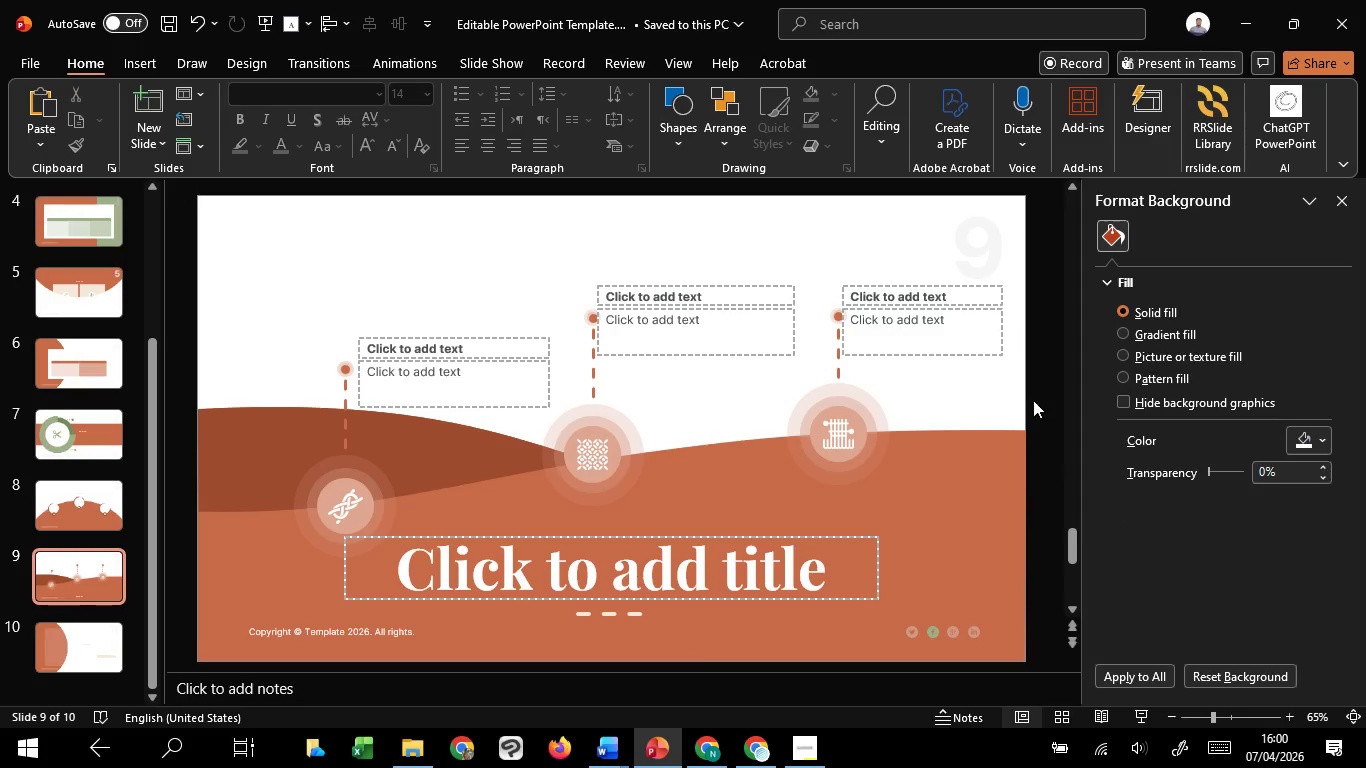 
key(Control+ControlLeft)
 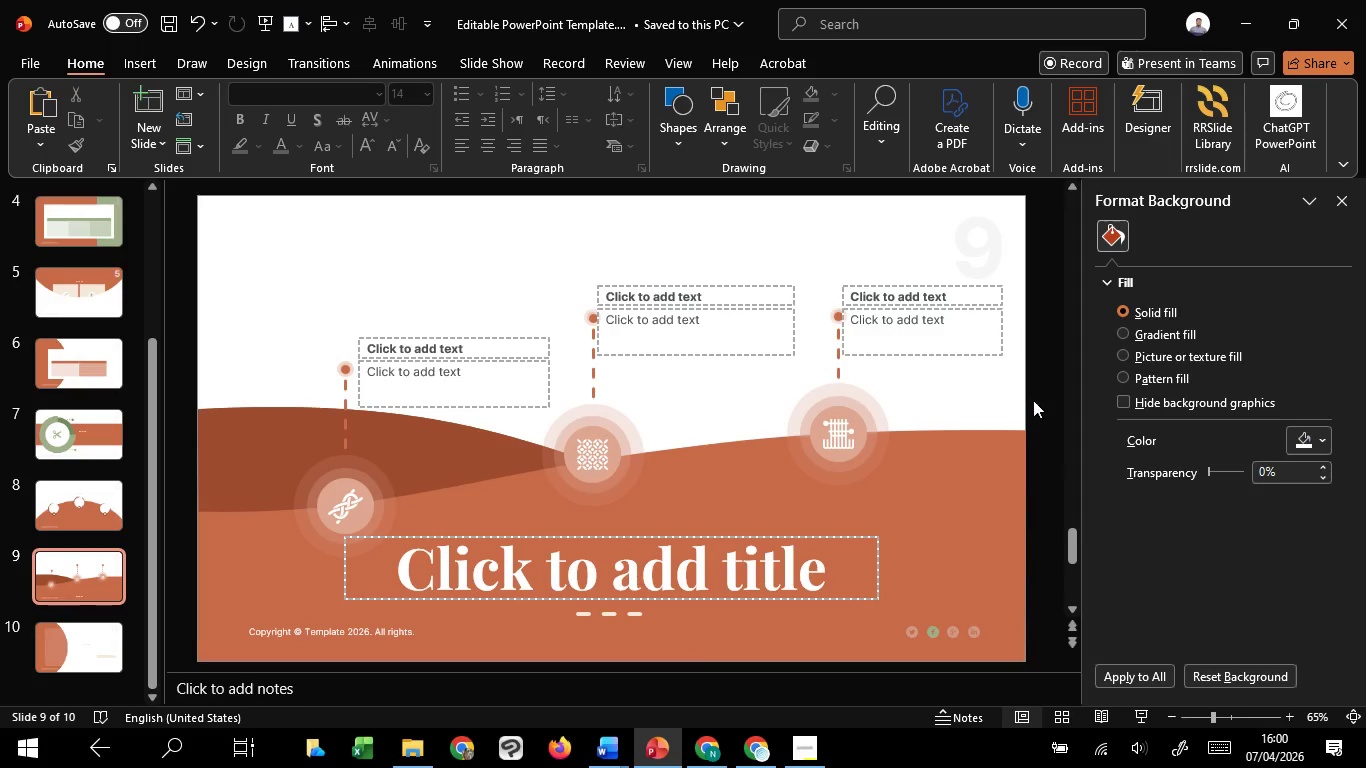 
key(Control+ControlLeft)
 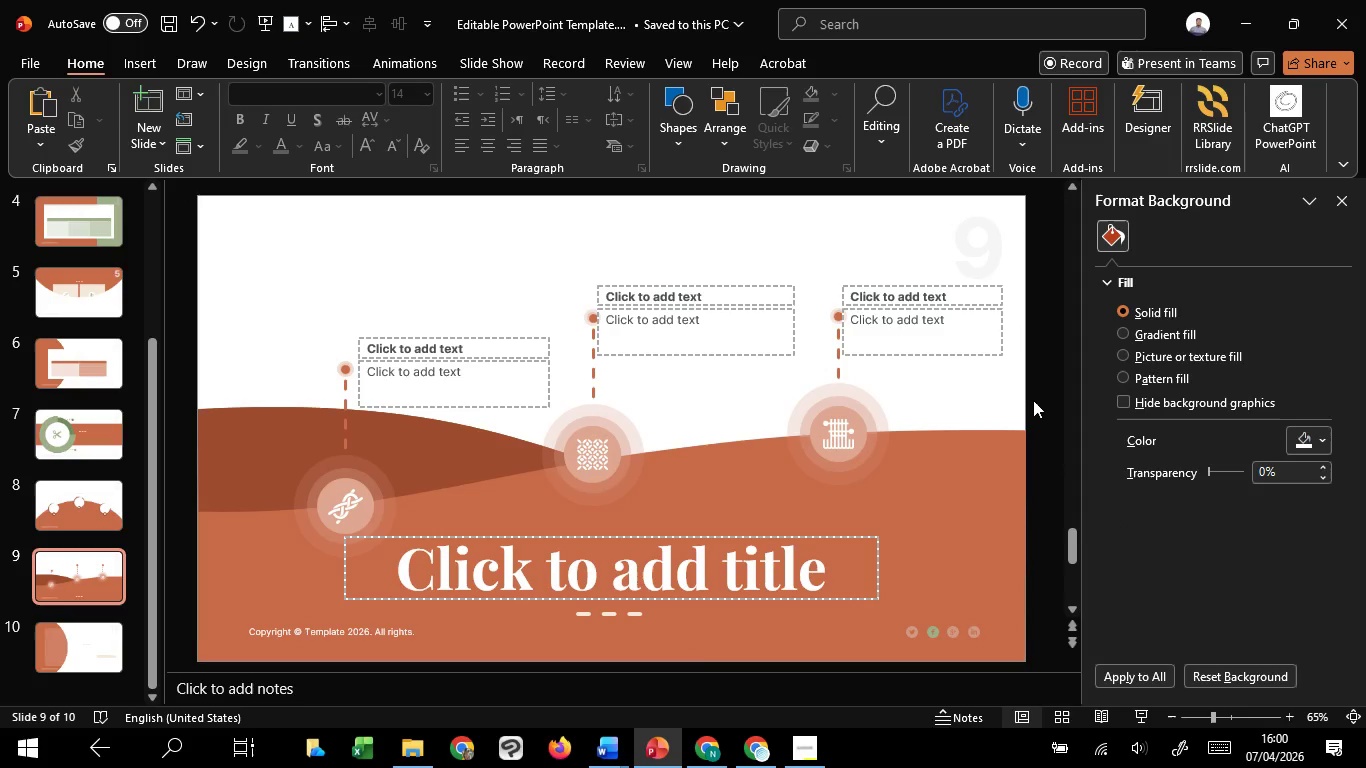 
key(Control+ControlLeft)
 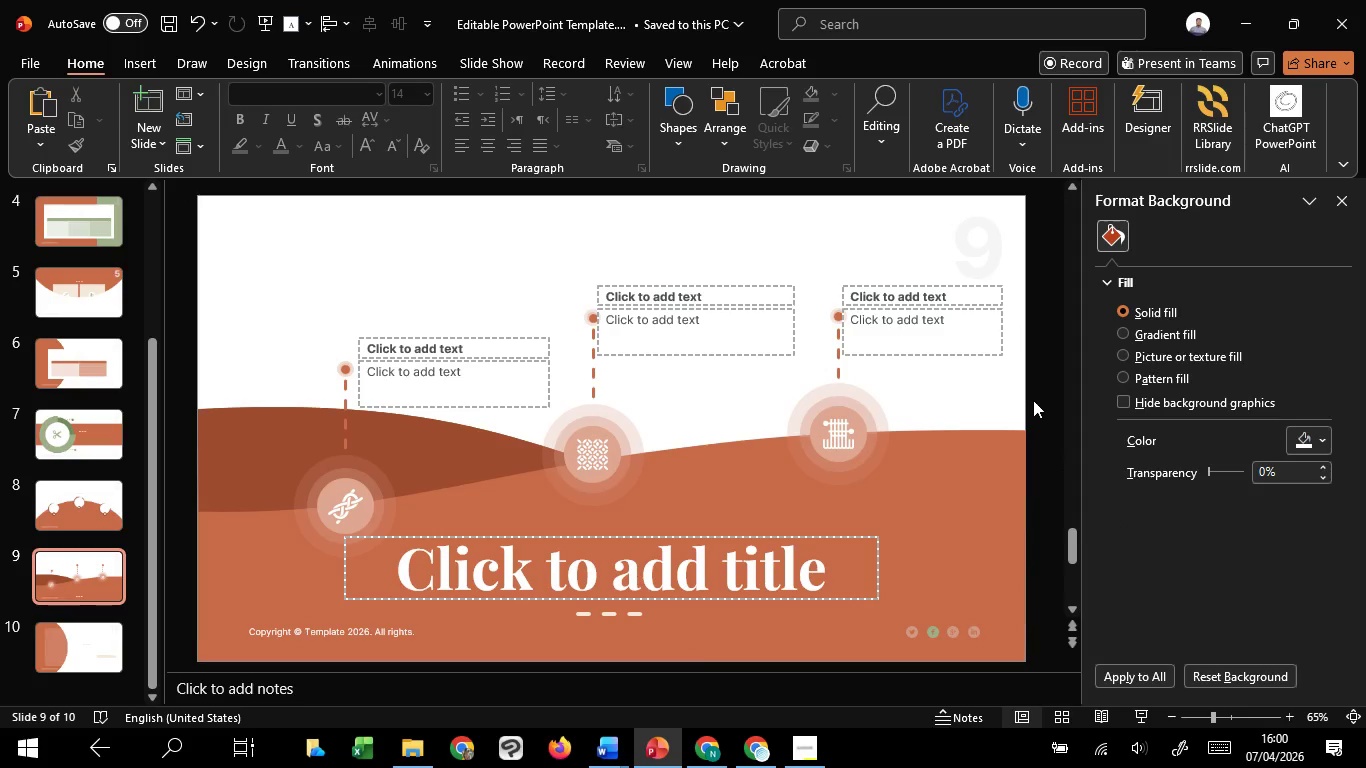 
left_click([1033, 400])
 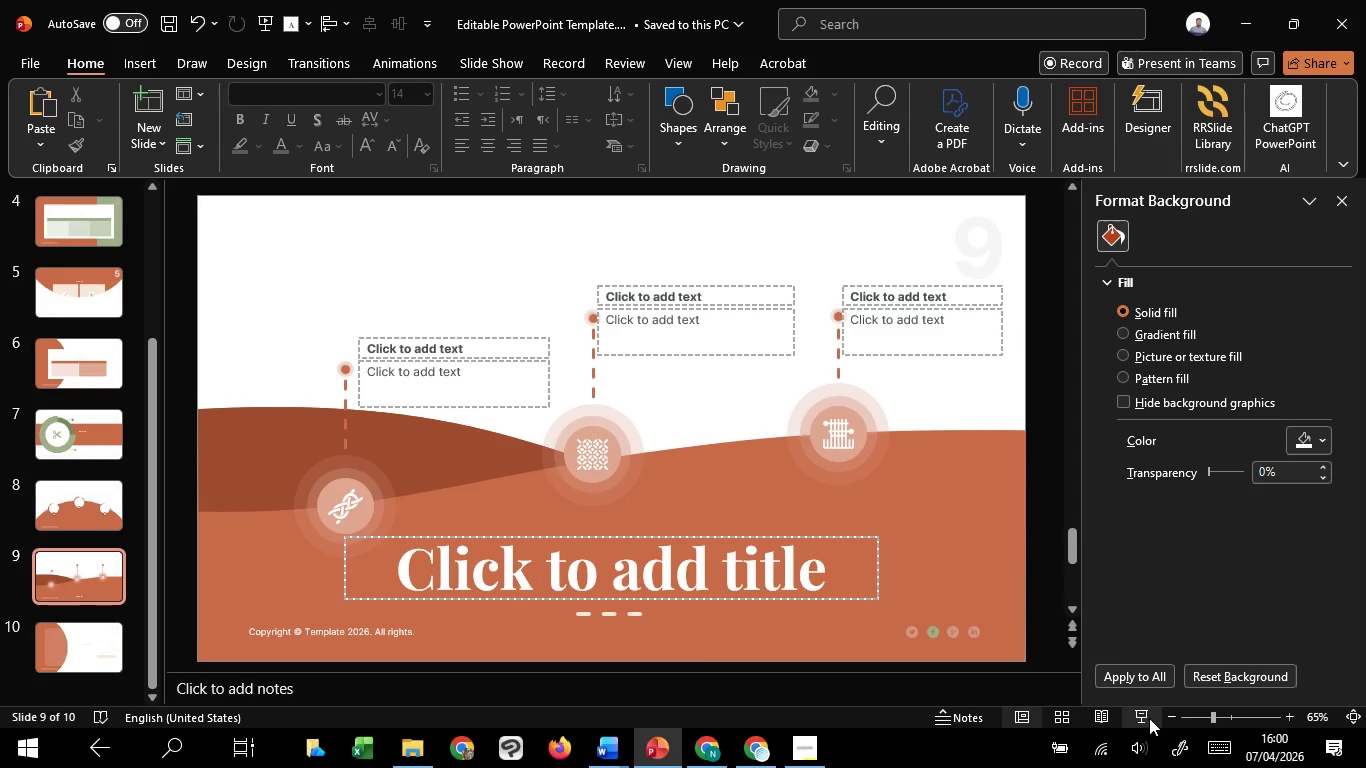 
left_click([1149, 718])
 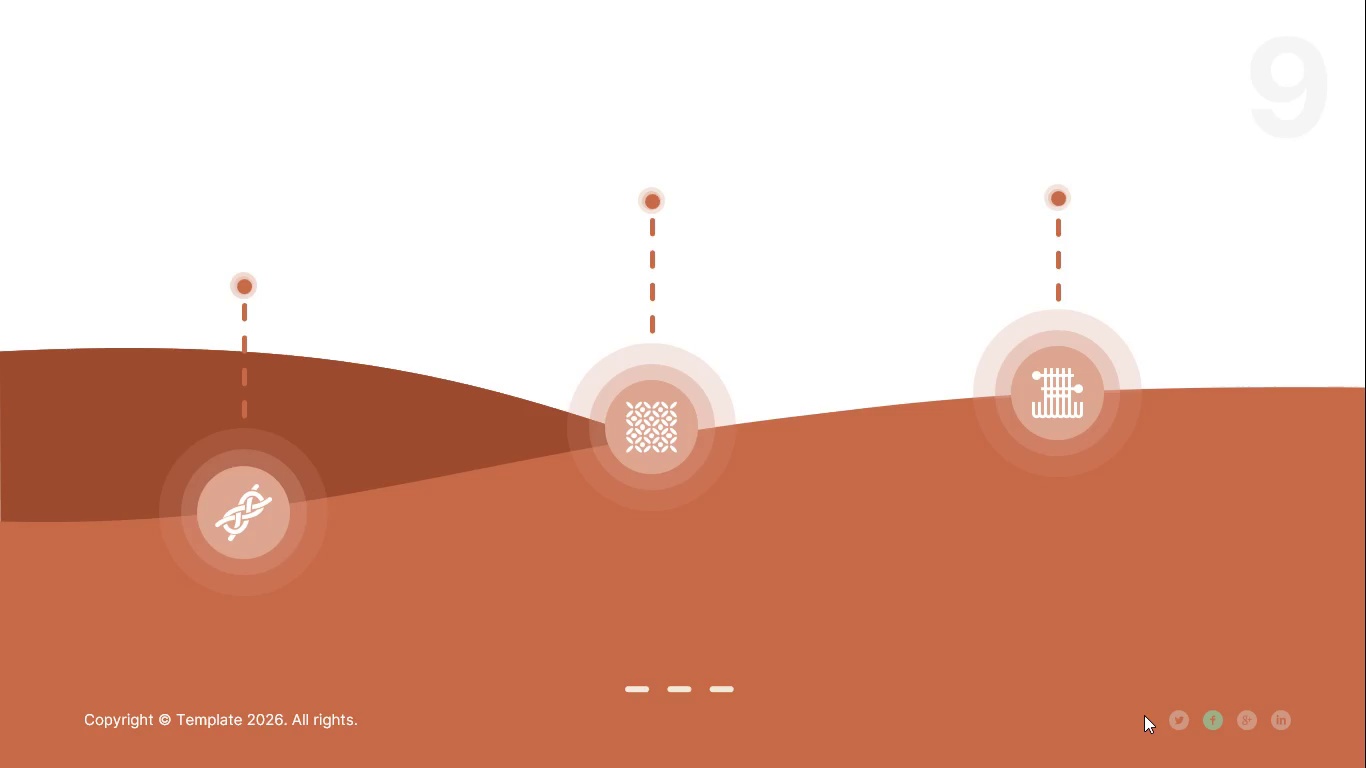 
wait(6.94)
 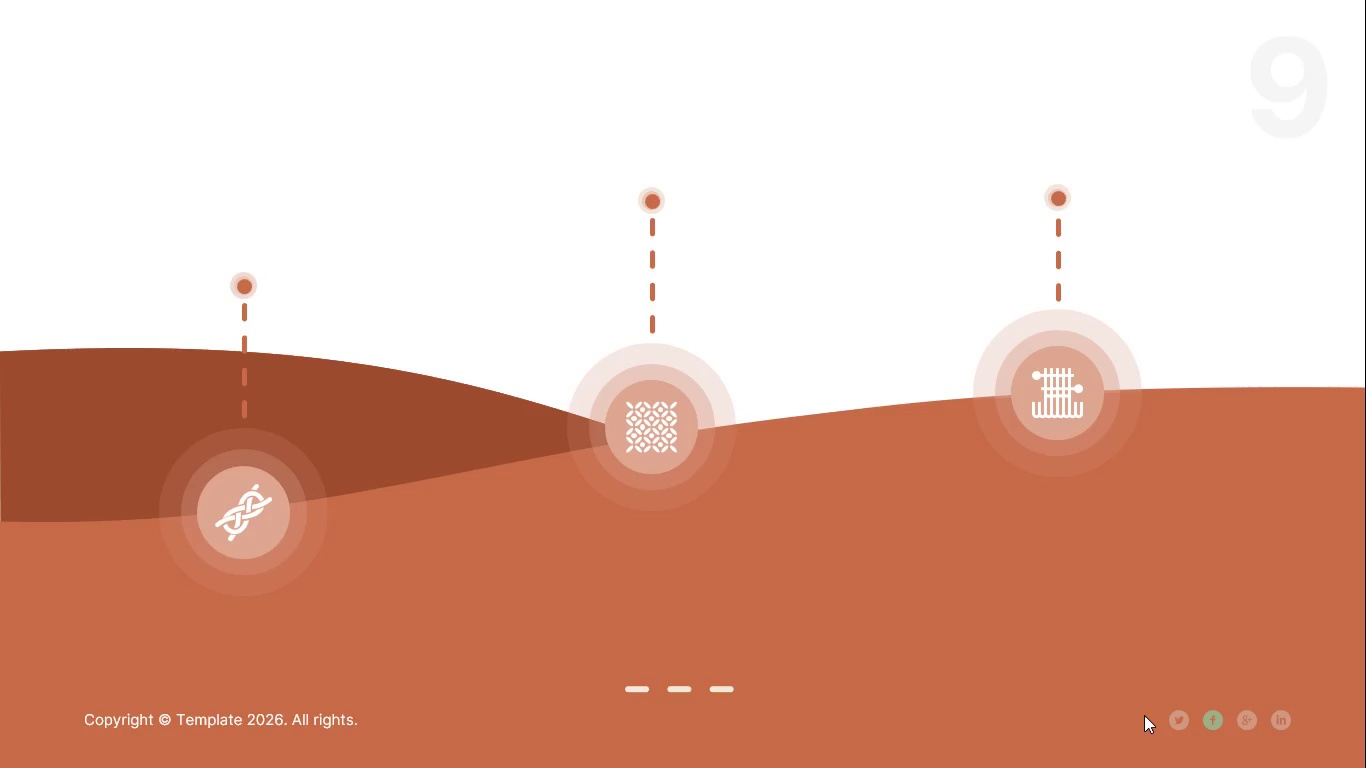 
key(Escape)
 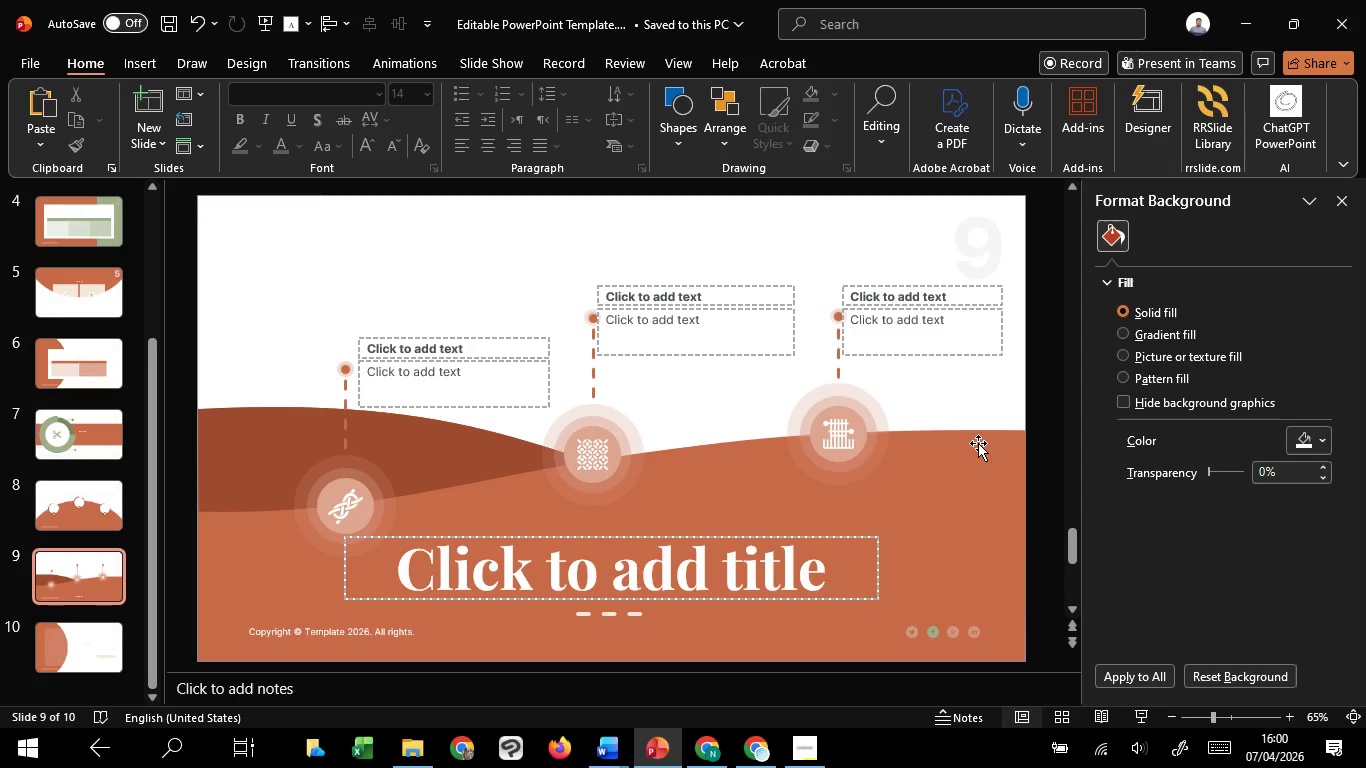 
left_click([978, 443])
 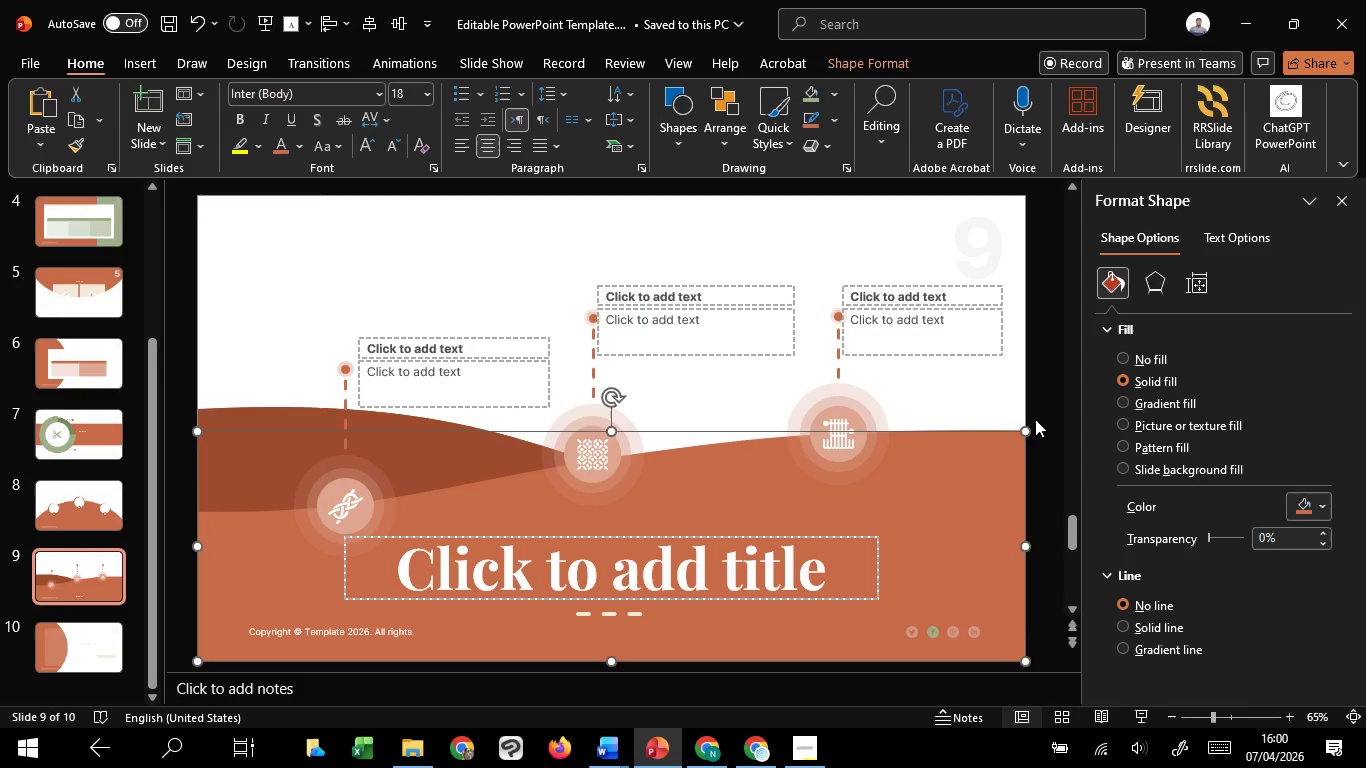 
left_click([1035, 419])
 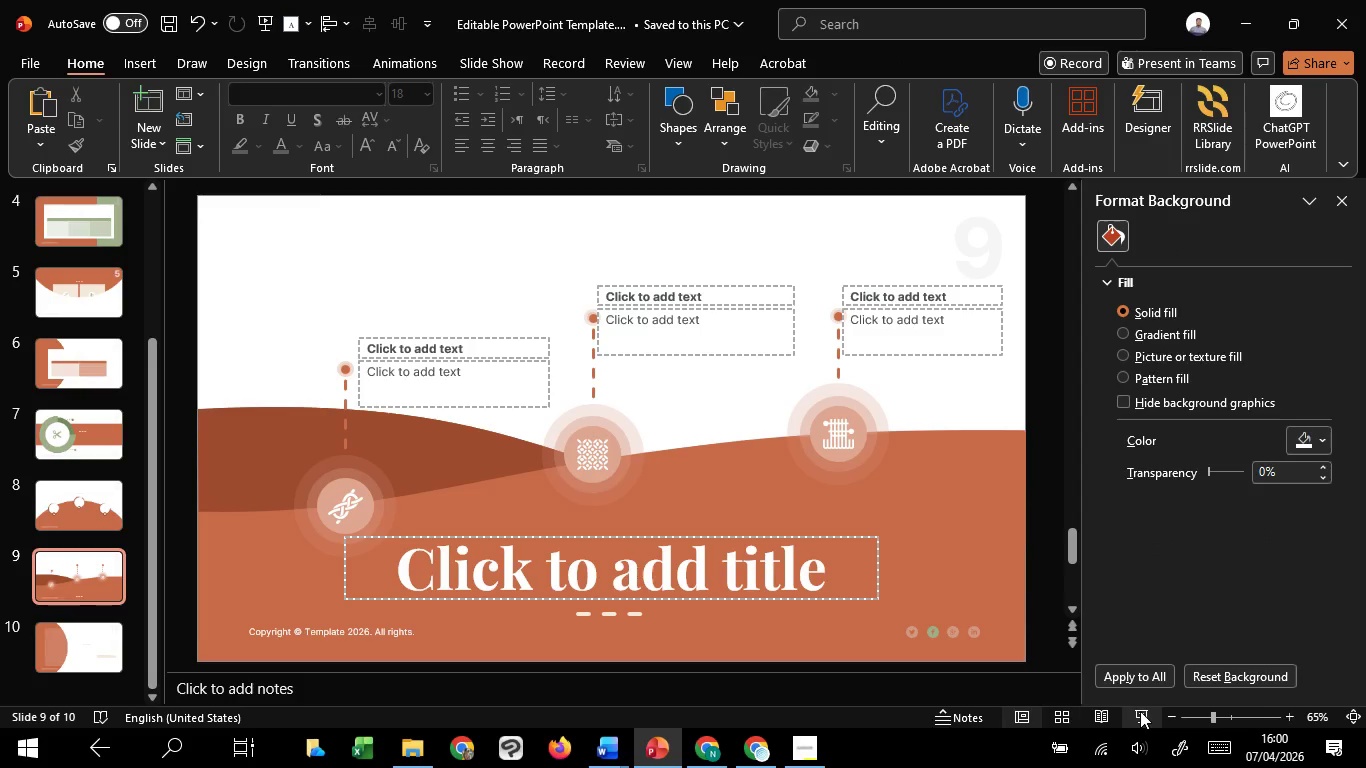 
left_click([1140, 711])
 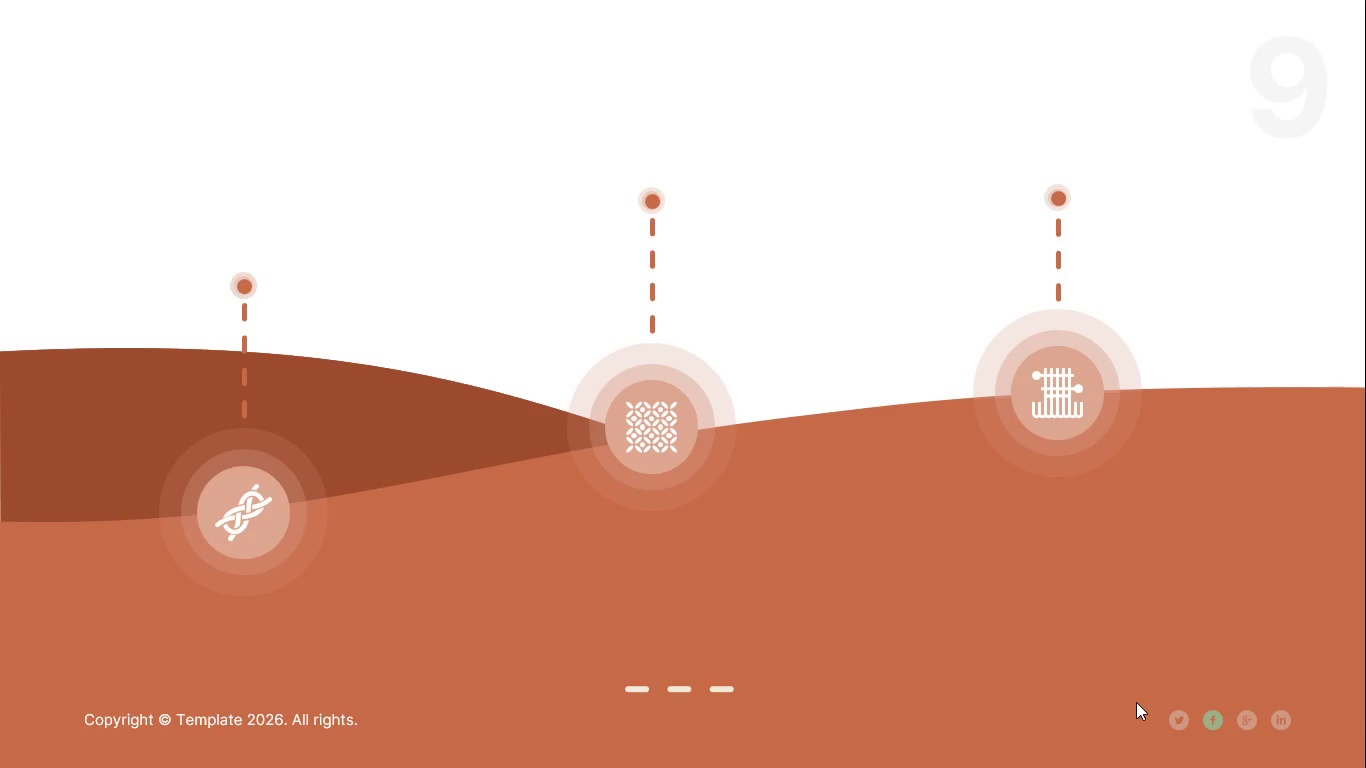 
wait(10.38)
 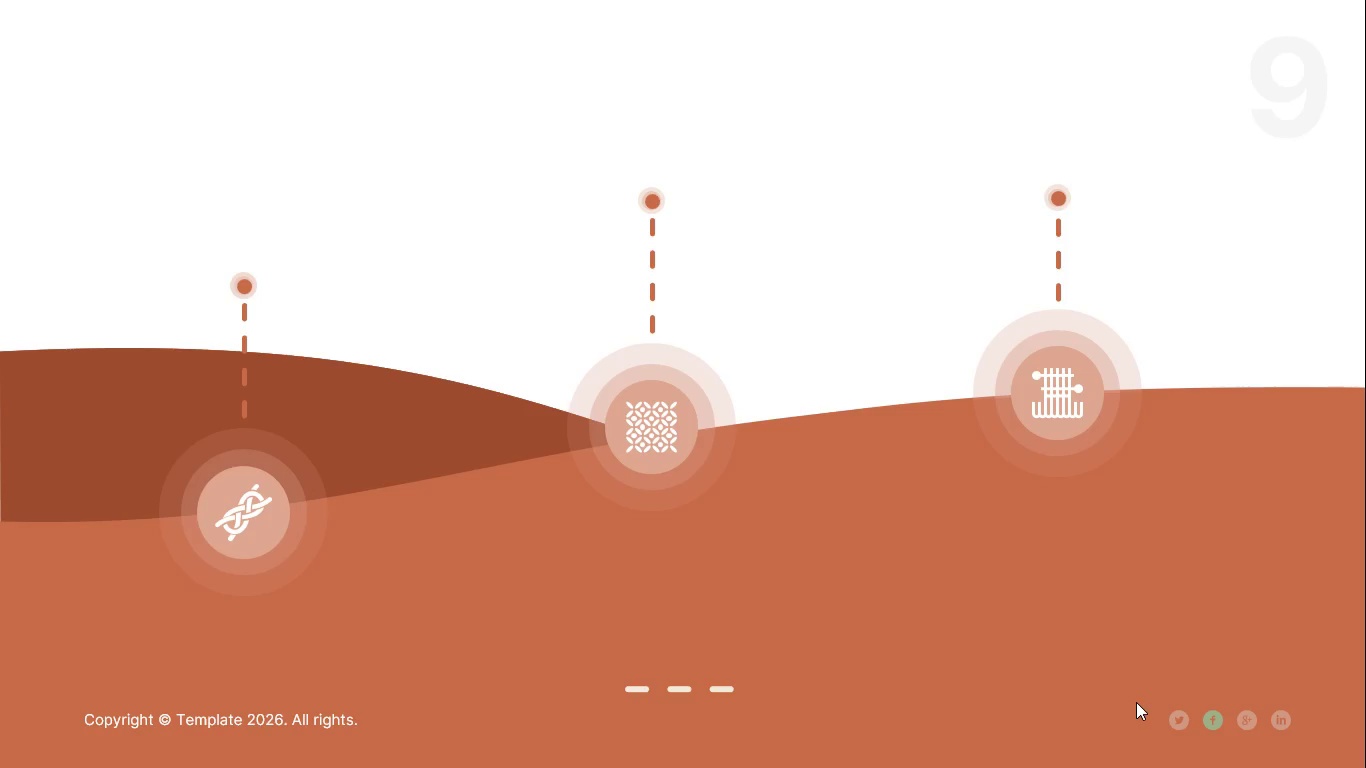 
key(Escape)
 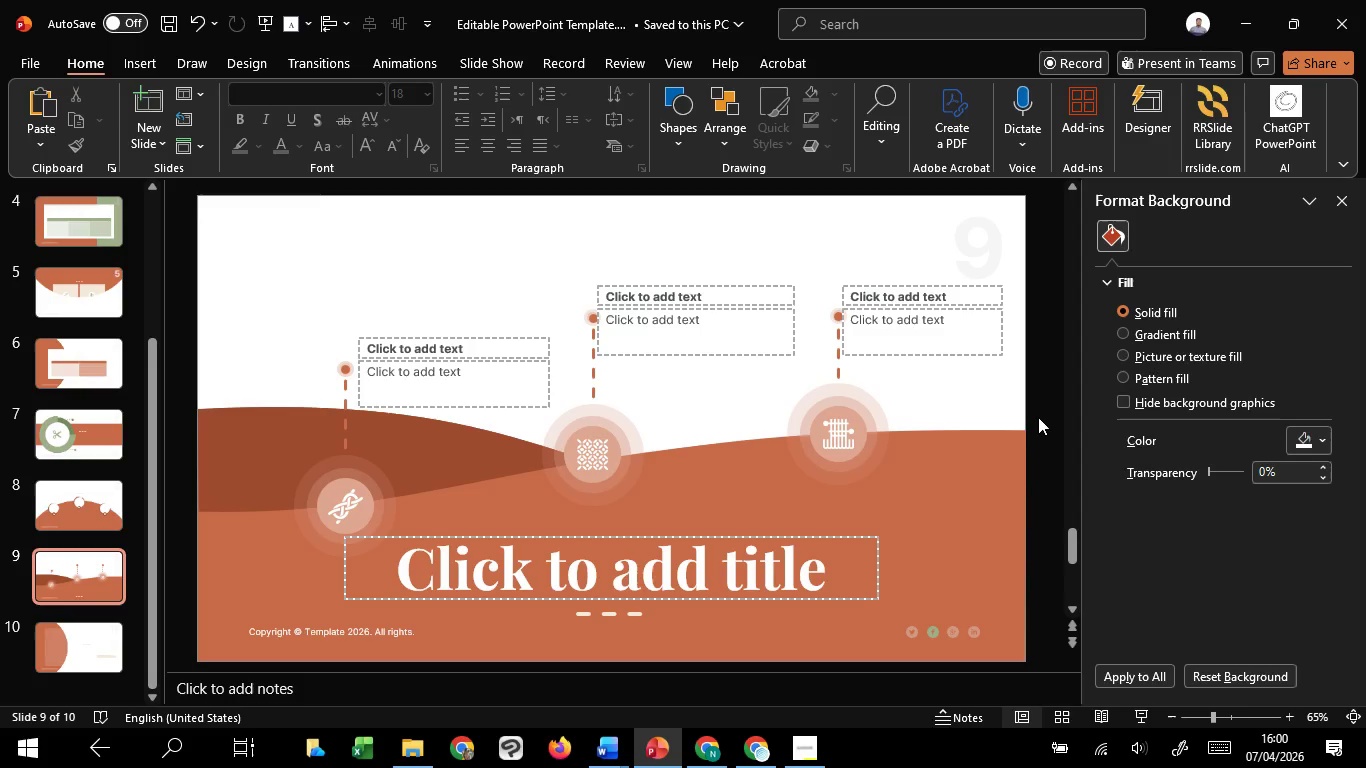 
left_click([1038, 417])
 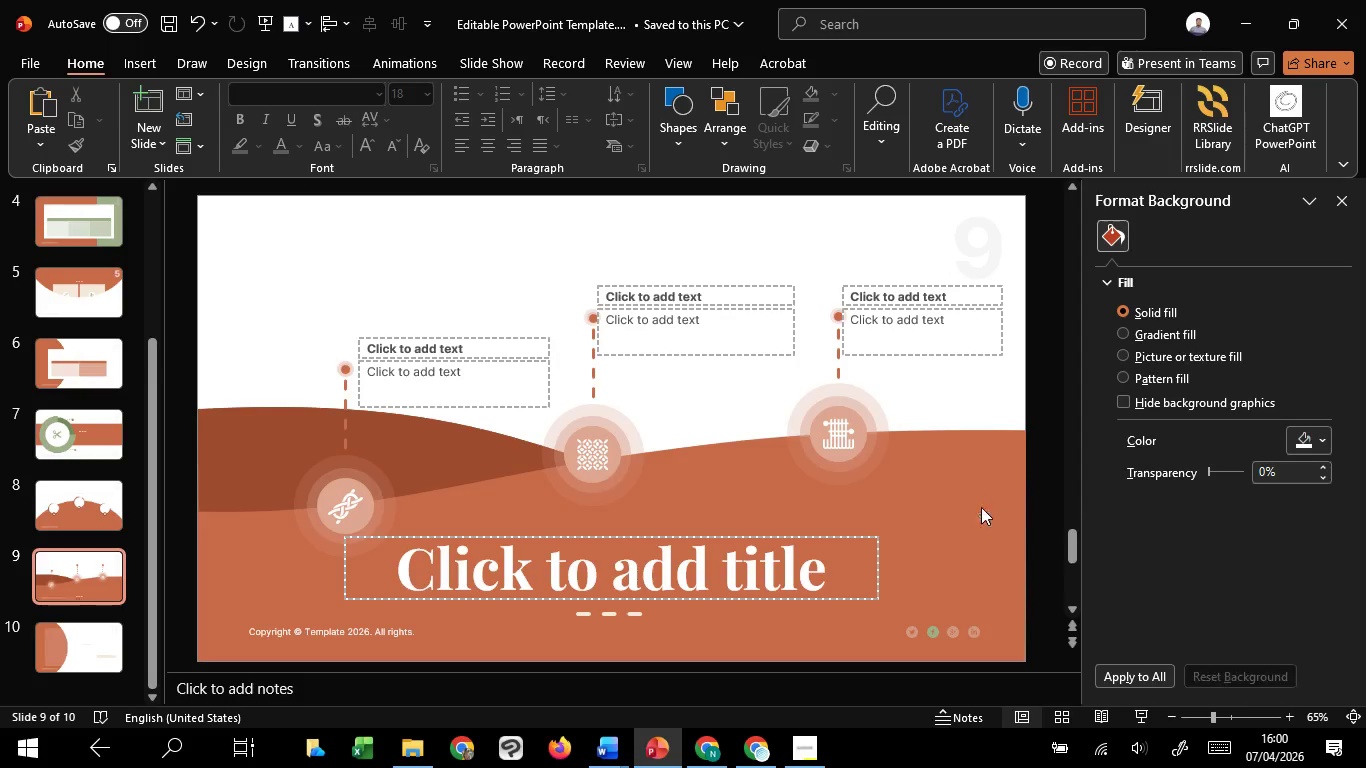 
scroll: coordinate [707, 567], scroll_direction: down, amount: 4.0
 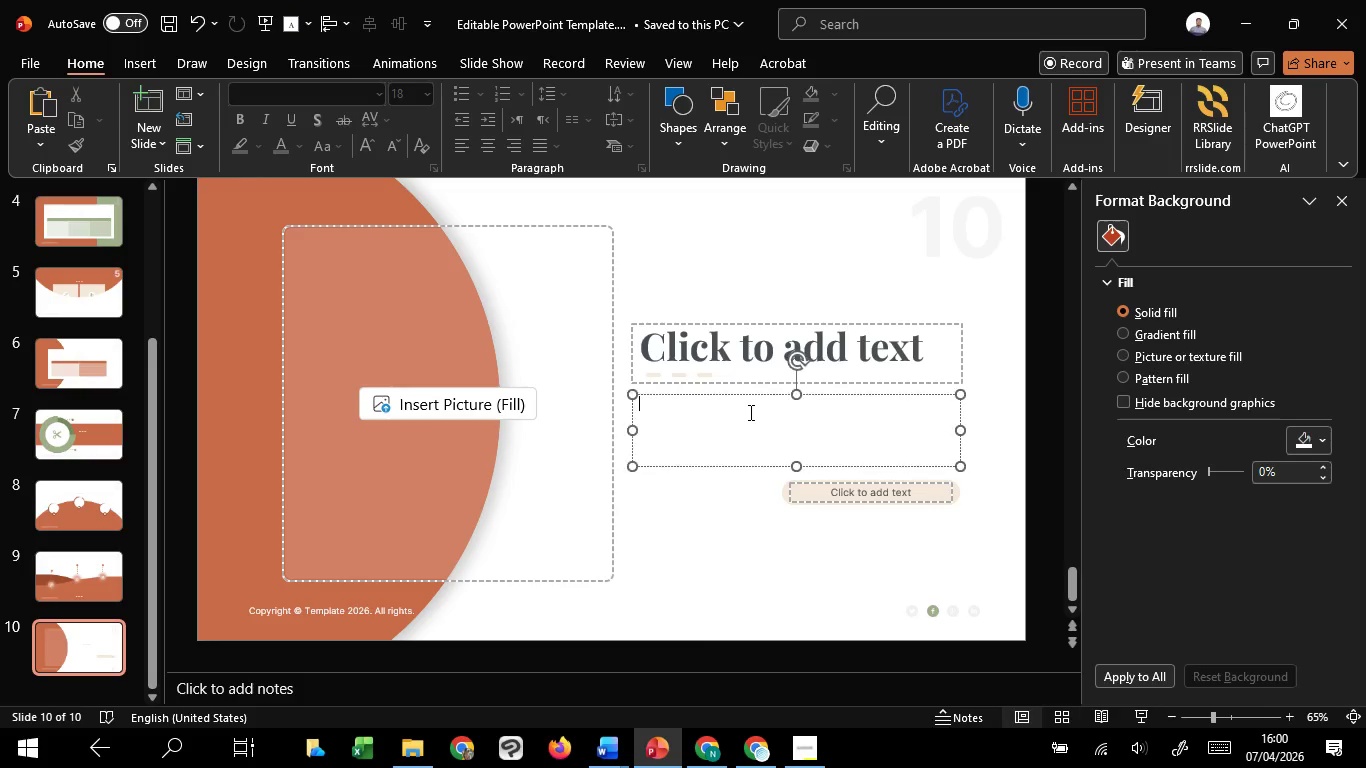 
left_click([749, 412])
 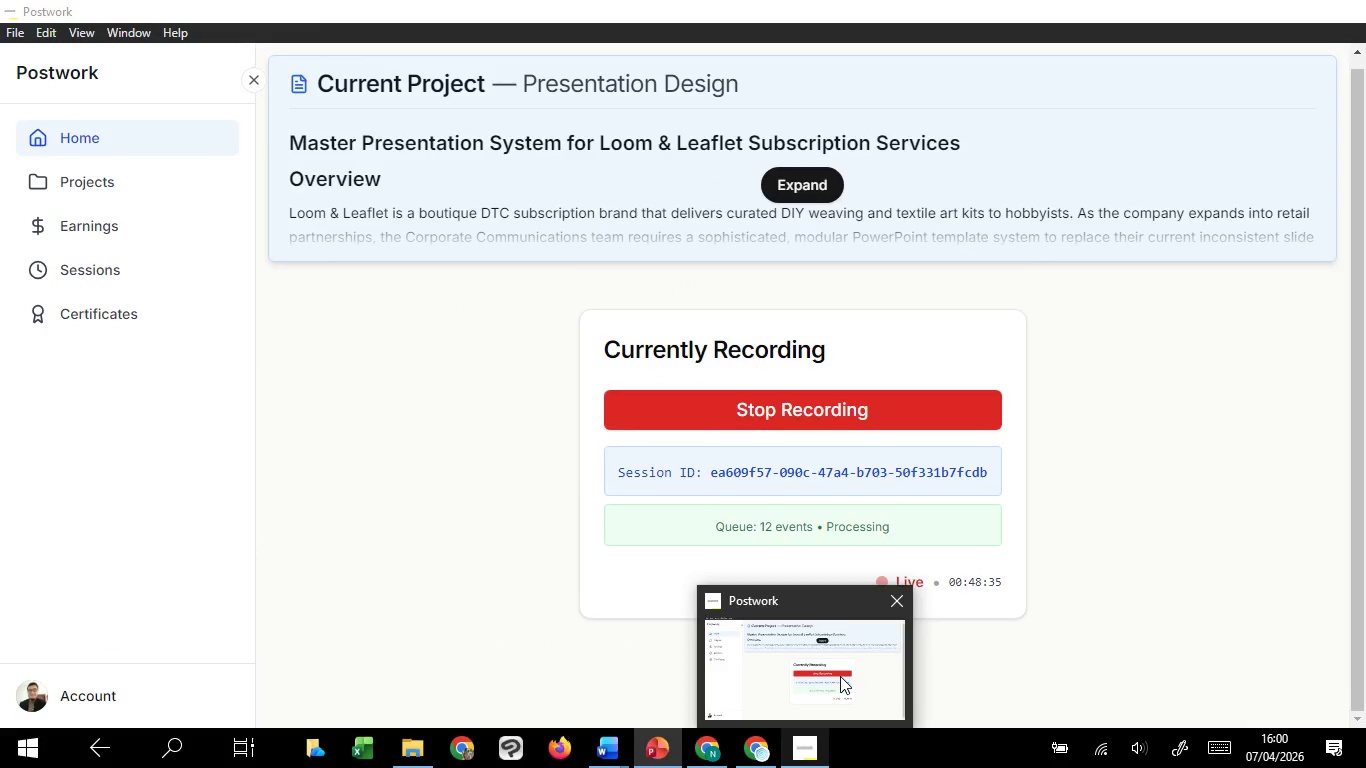 
wait(11.36)
 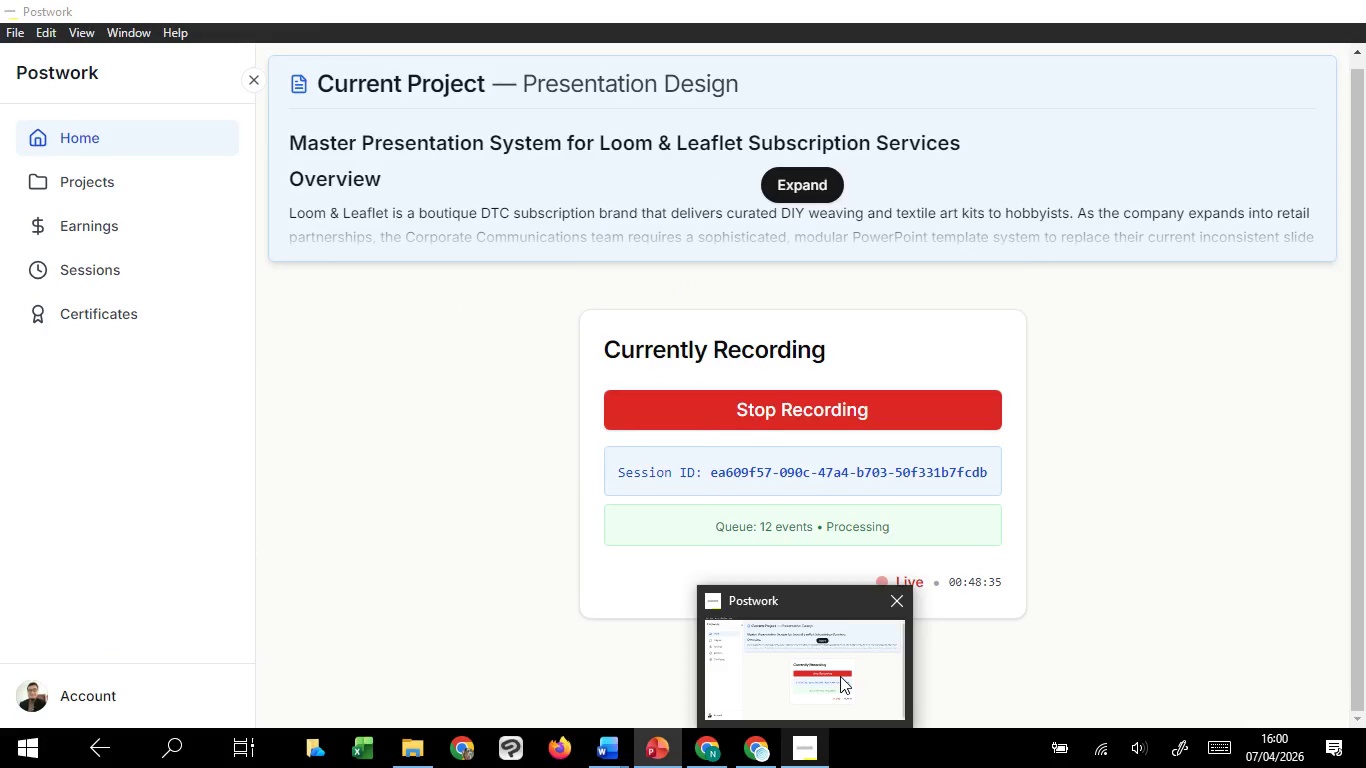 
type(lorem ipsum dolor sit, nwibisihbdybcijdnckwjhbuvhsdjbskvhcsiqyvh bhgs bahvywv8 bhhjjniqvci bhsdbciydcvj ygvytqyvci hvyiiytv ihb ih ishdcvuvunbvvmnbdh)
 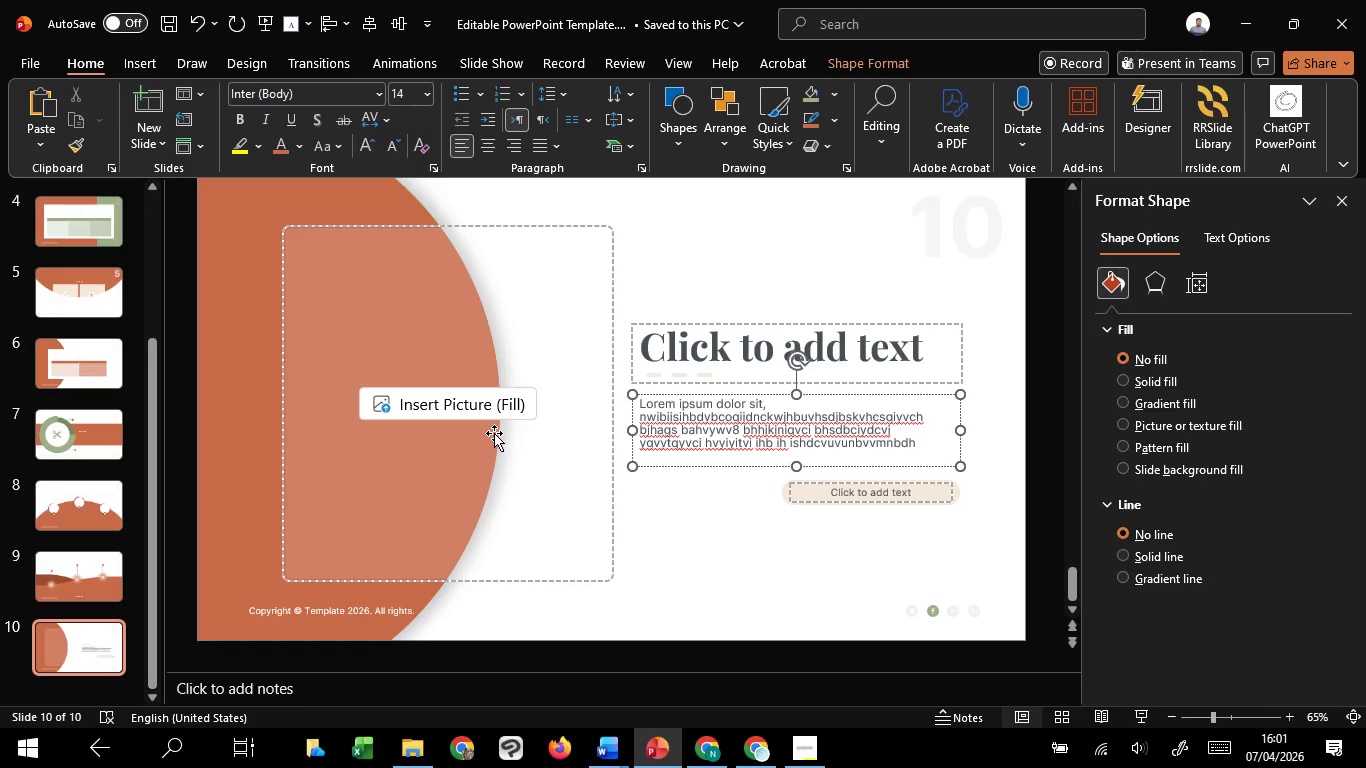 
hold_key(key=ControlLeft, duration=0.55)
 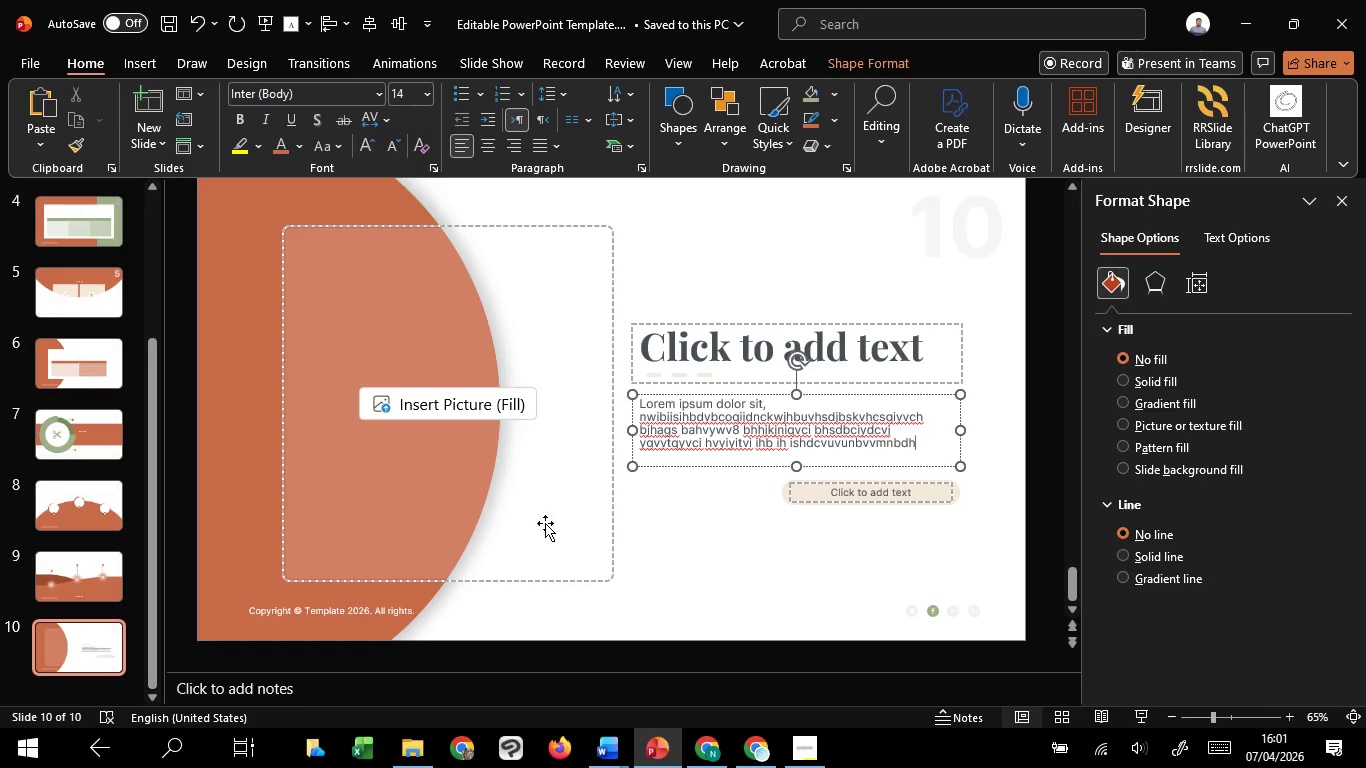 
left_click([687, 523])
 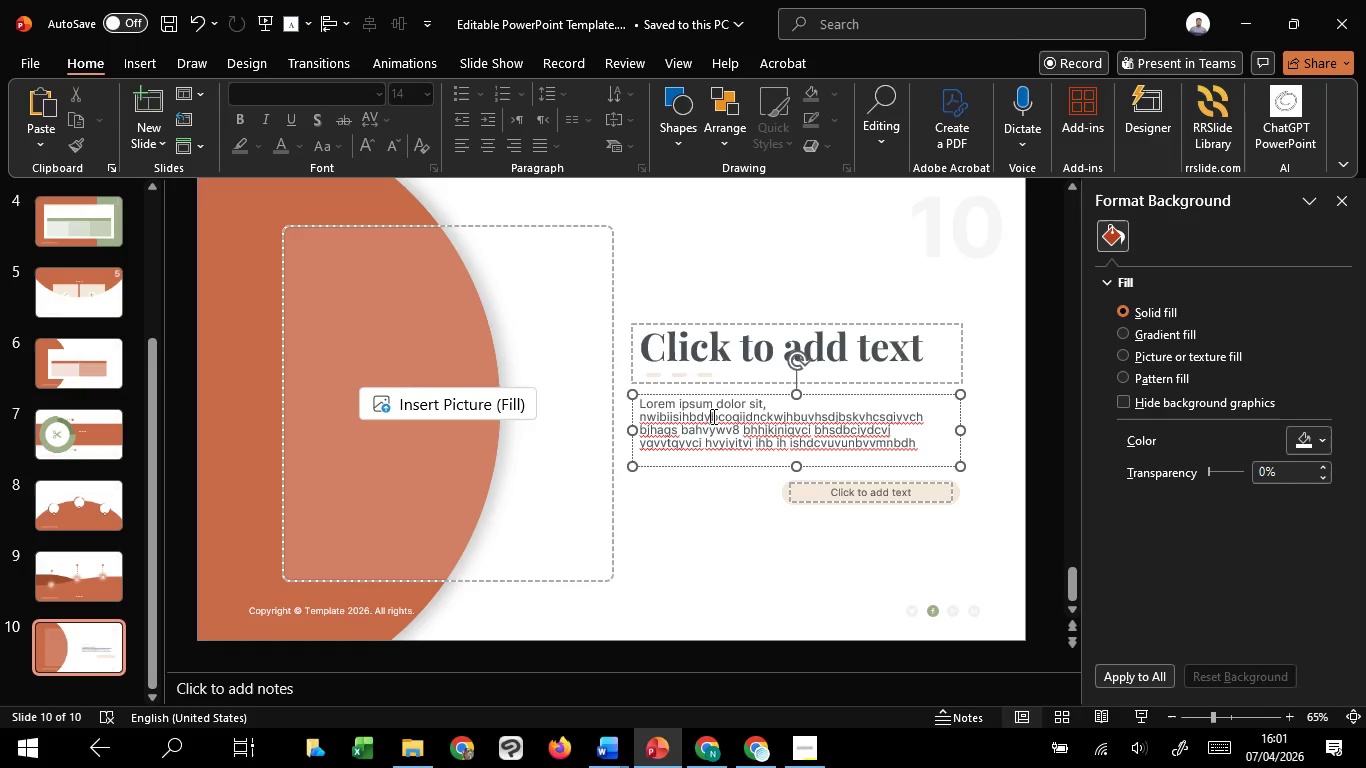 
left_click([712, 416])
 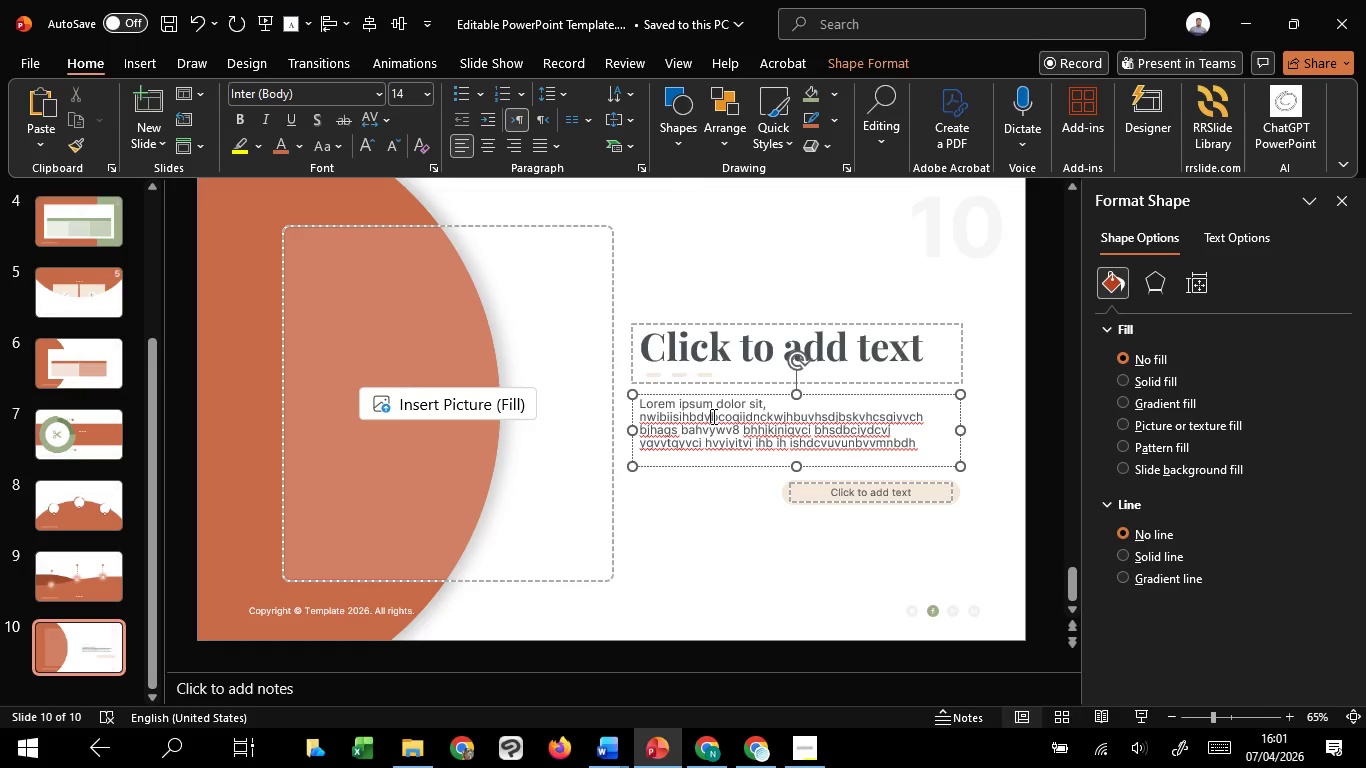 
key(Control+A)
 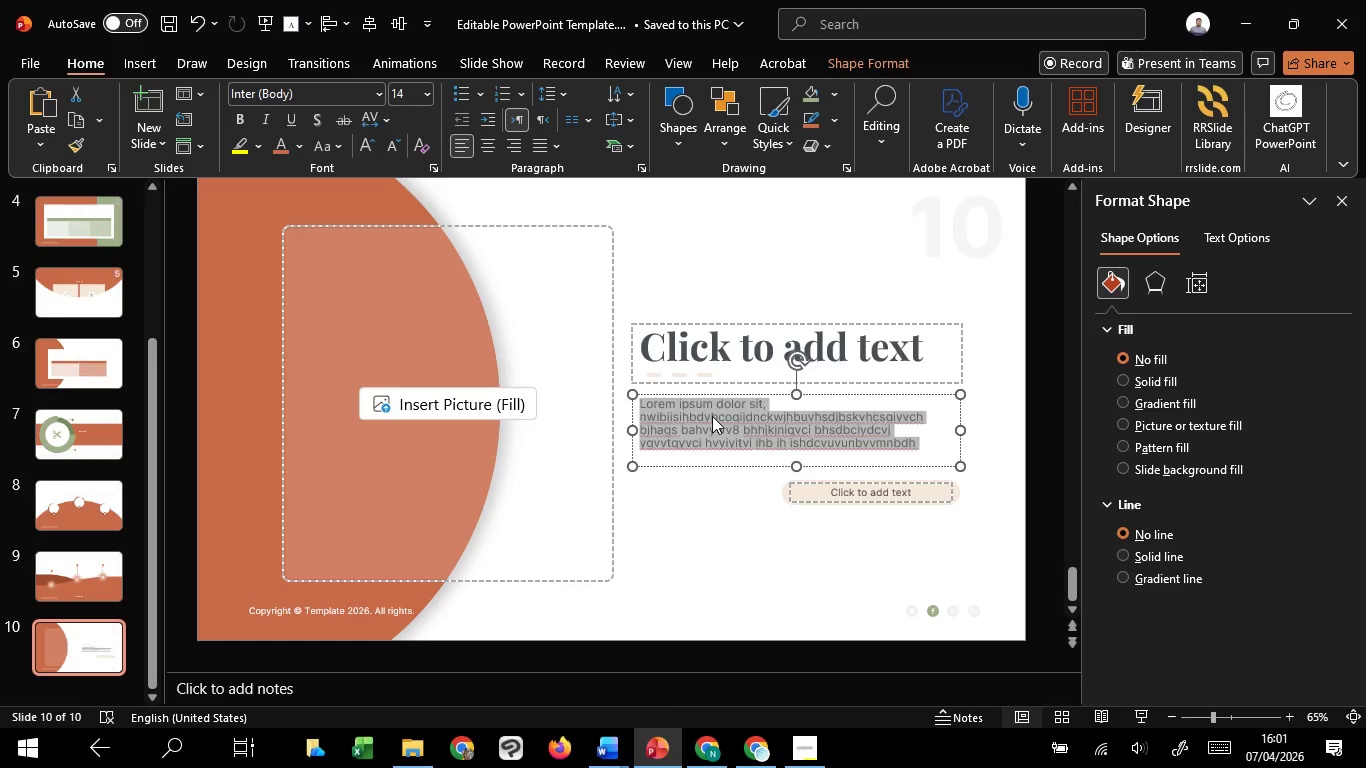 
key(Delete)
 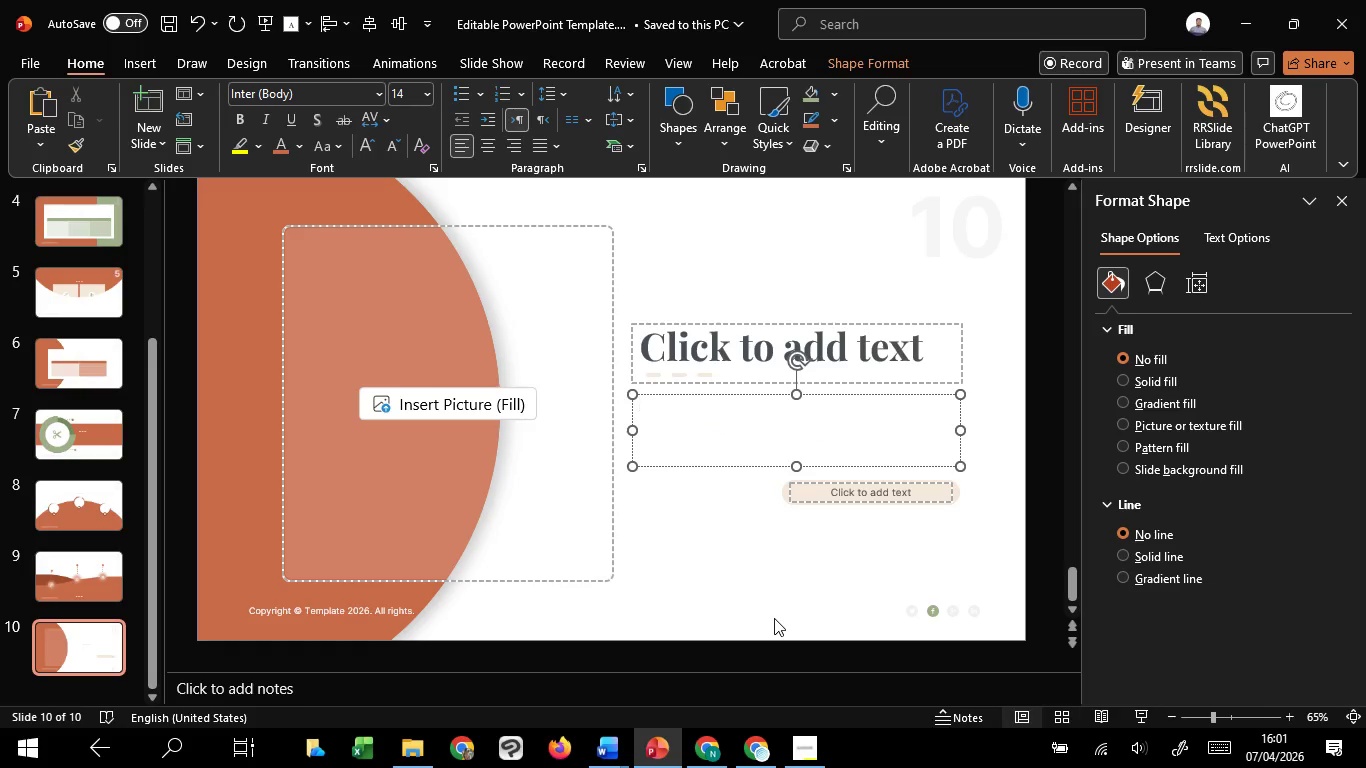 
left_click_drag(start_coordinate=[774, 618], to_coordinate=[662, 557])
 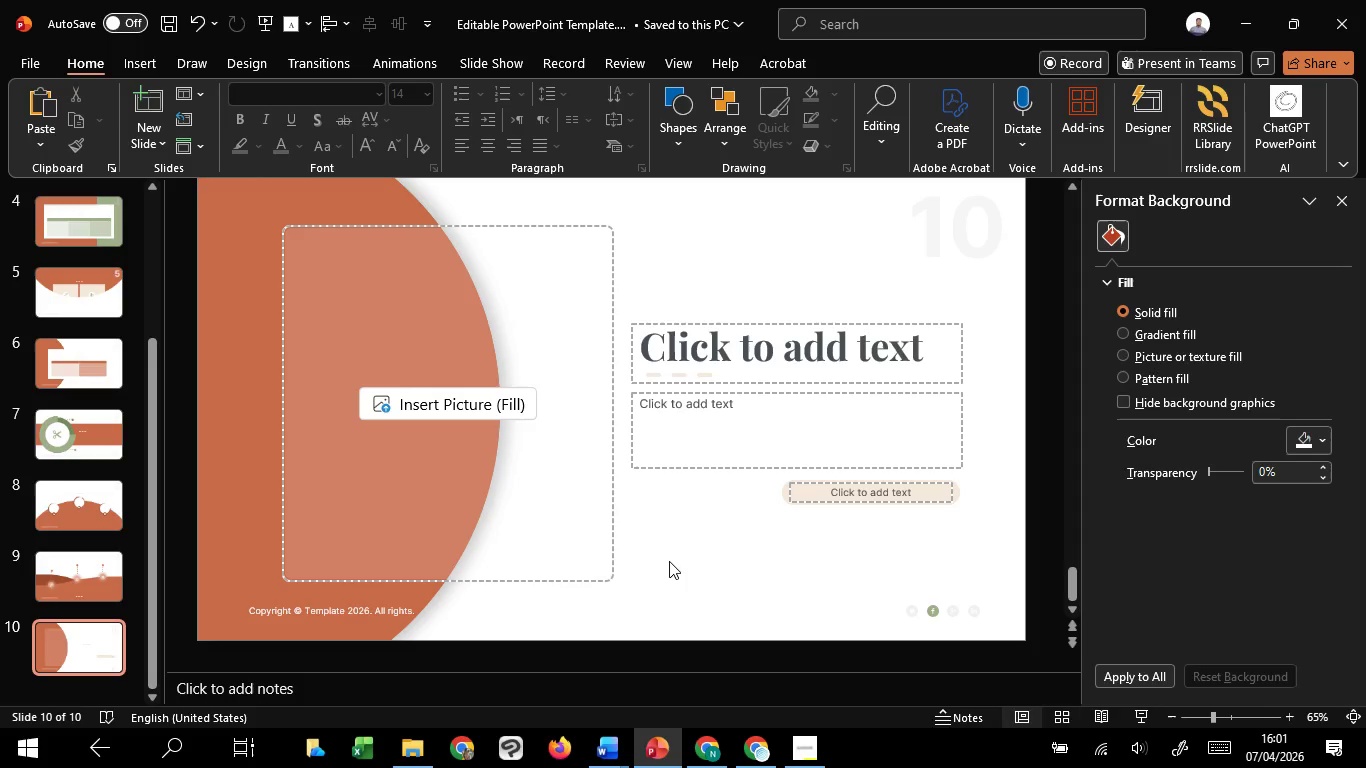 
left_click([662, 557])
 